 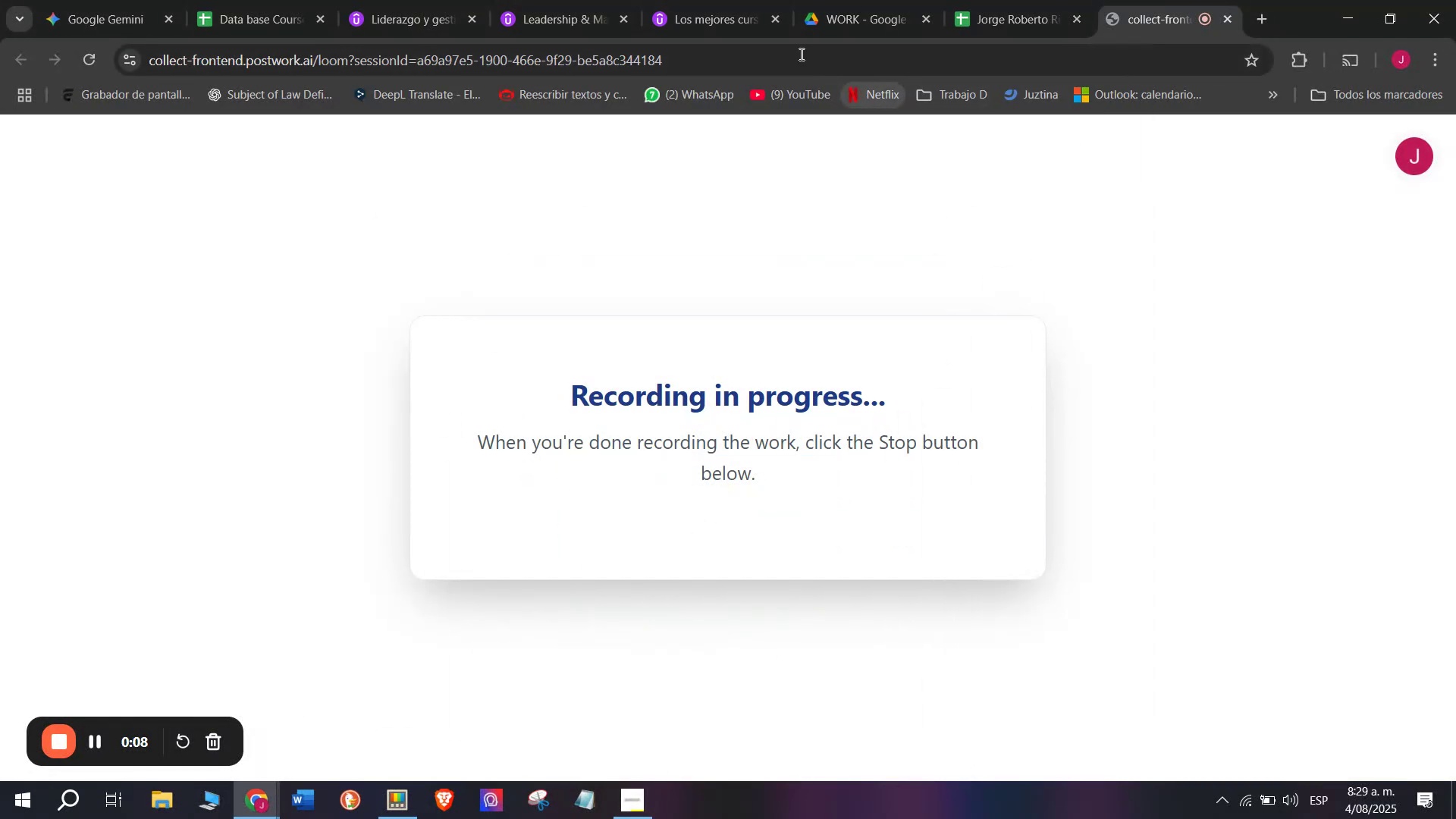 
left_click([1081, 24])
 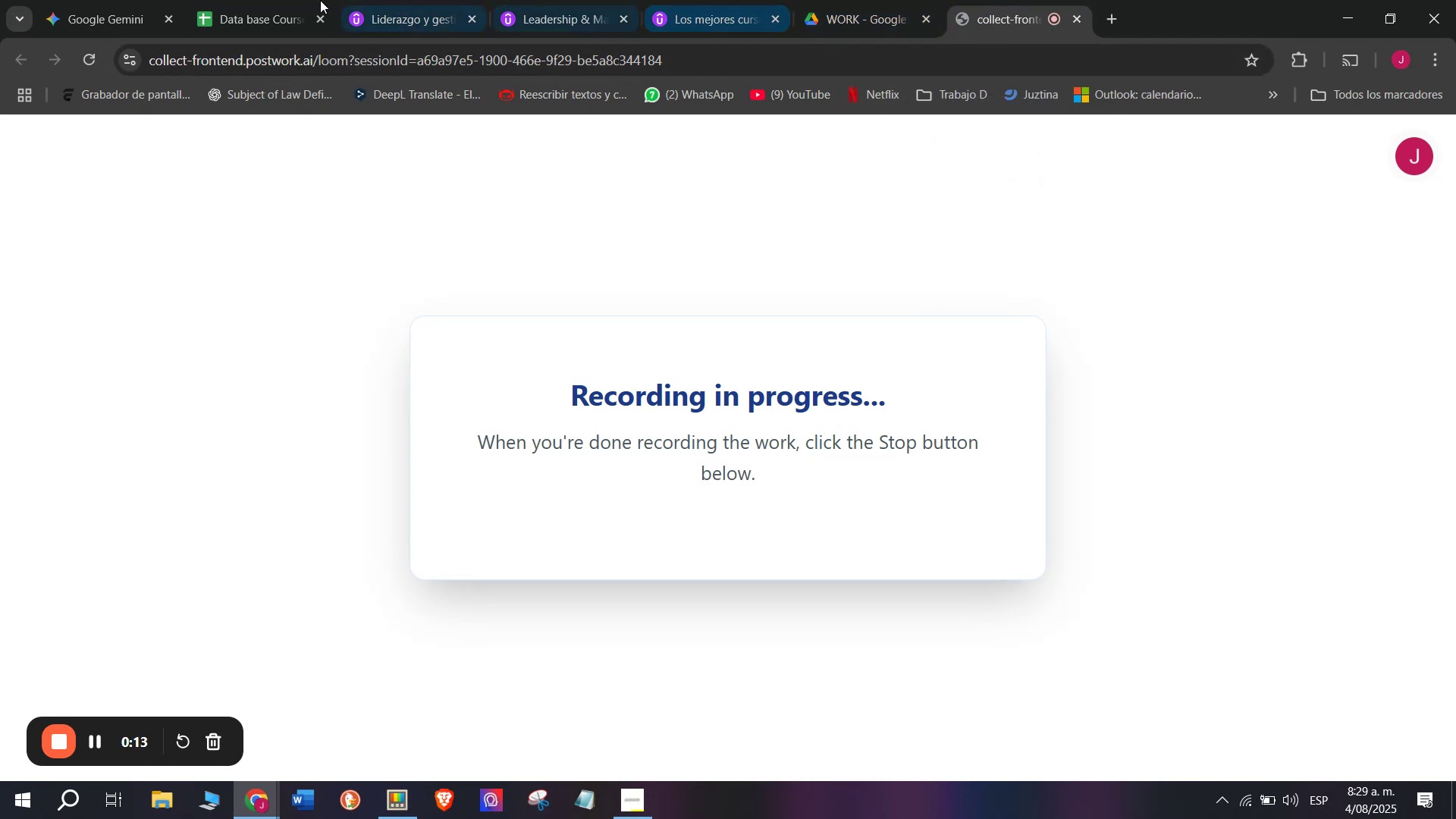 
left_click([370, 0])
 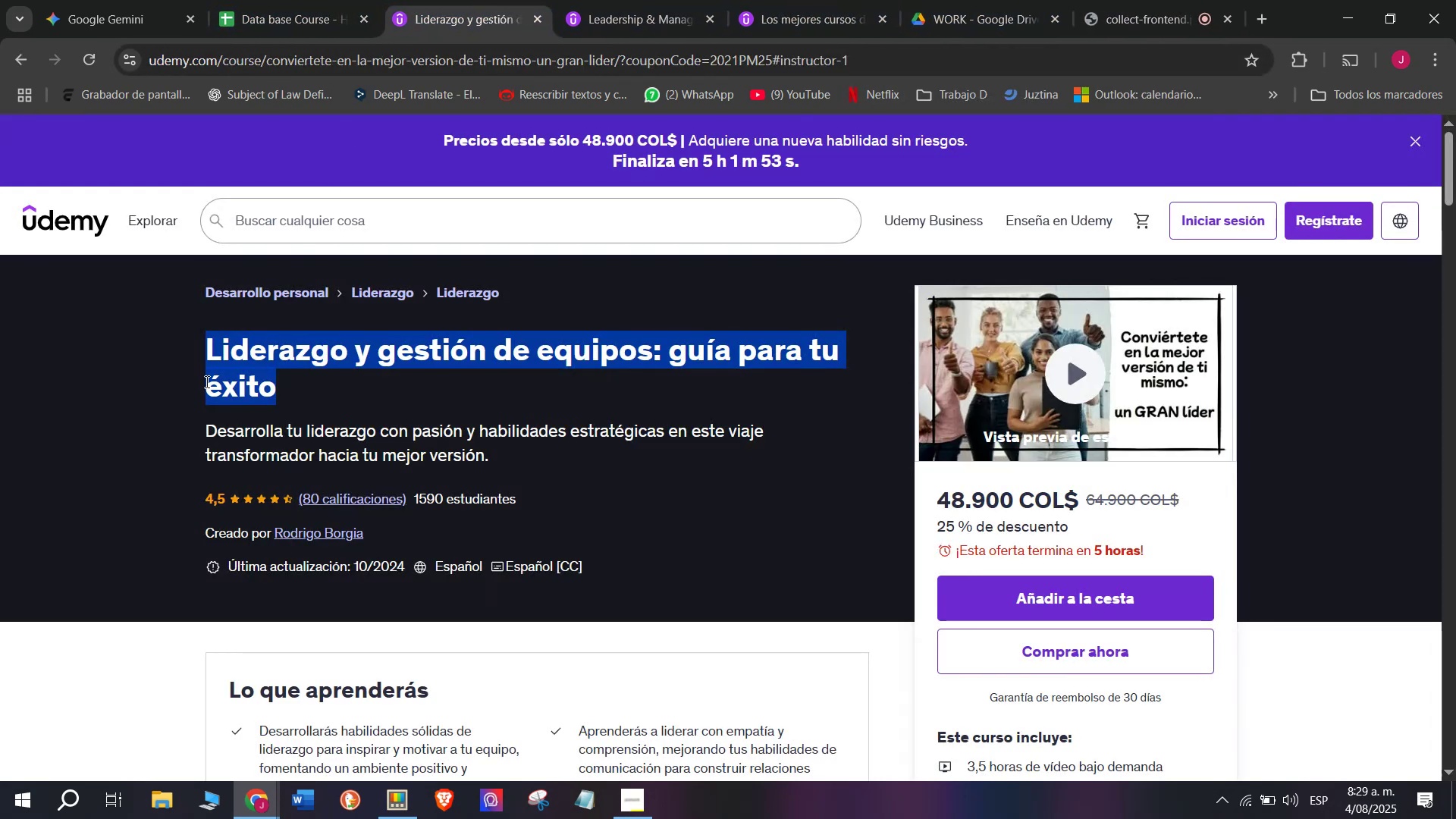 
right_click([242, 351])
 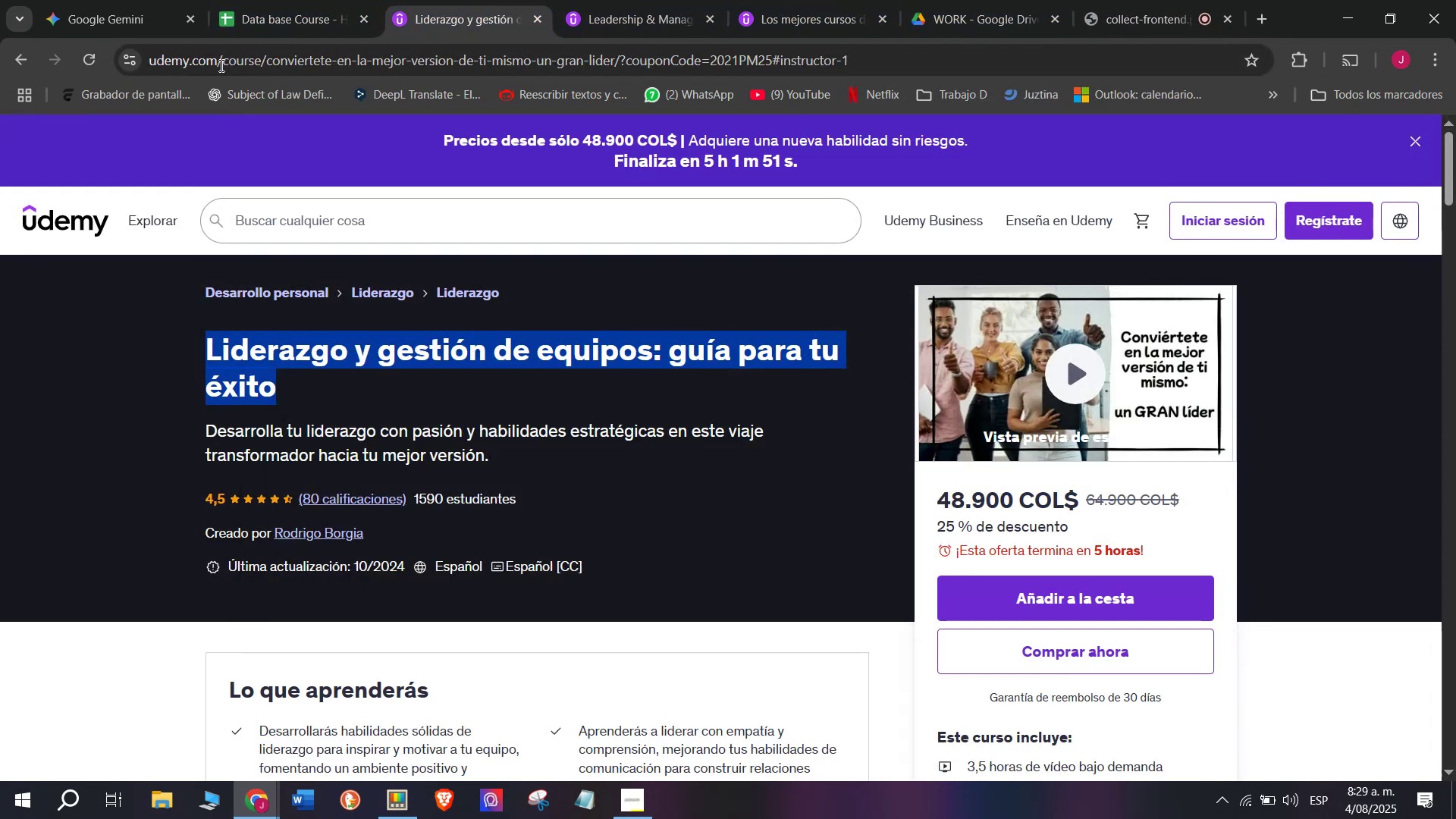 
double_click([282, 0])
 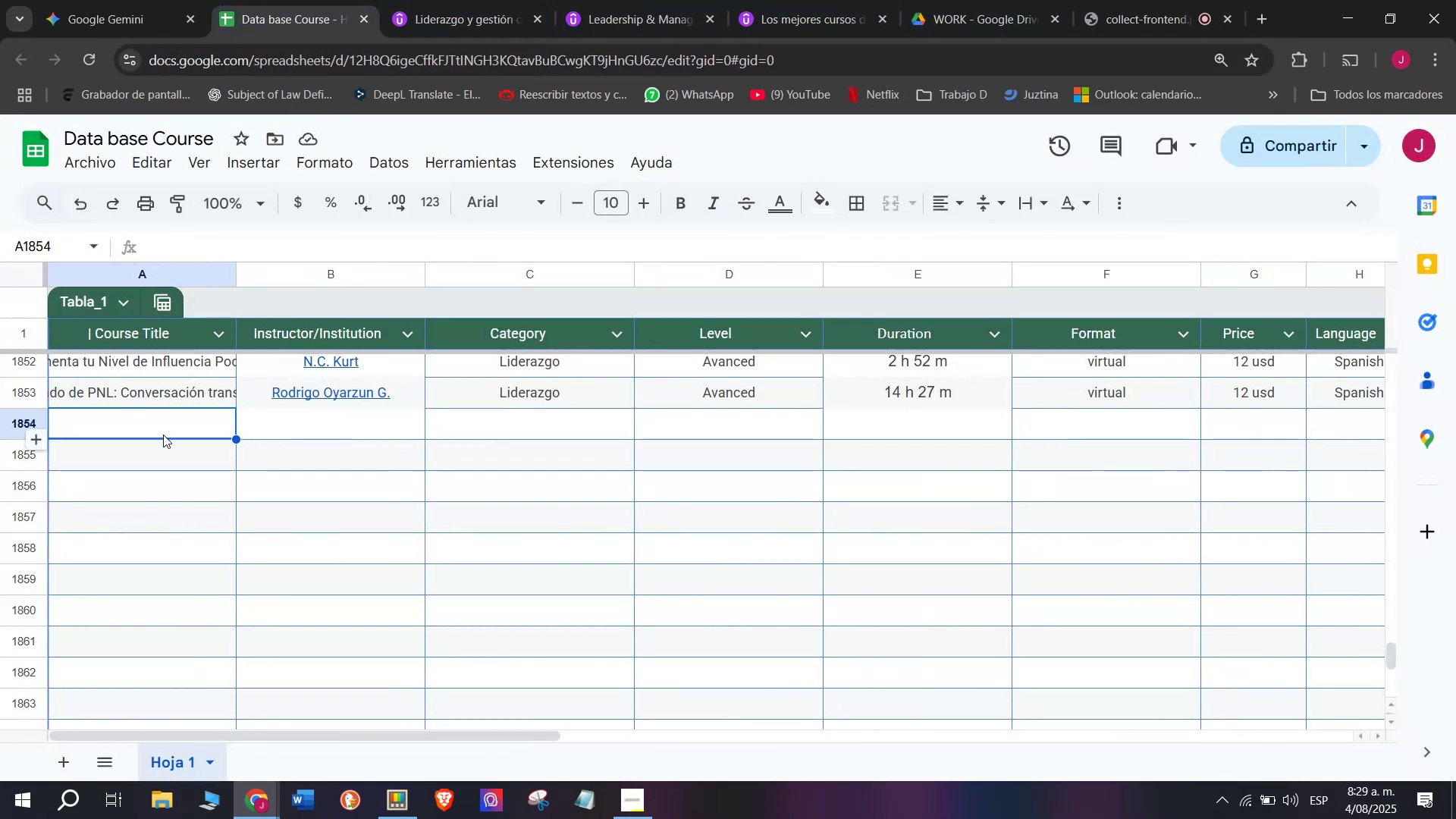 
key(Z)
 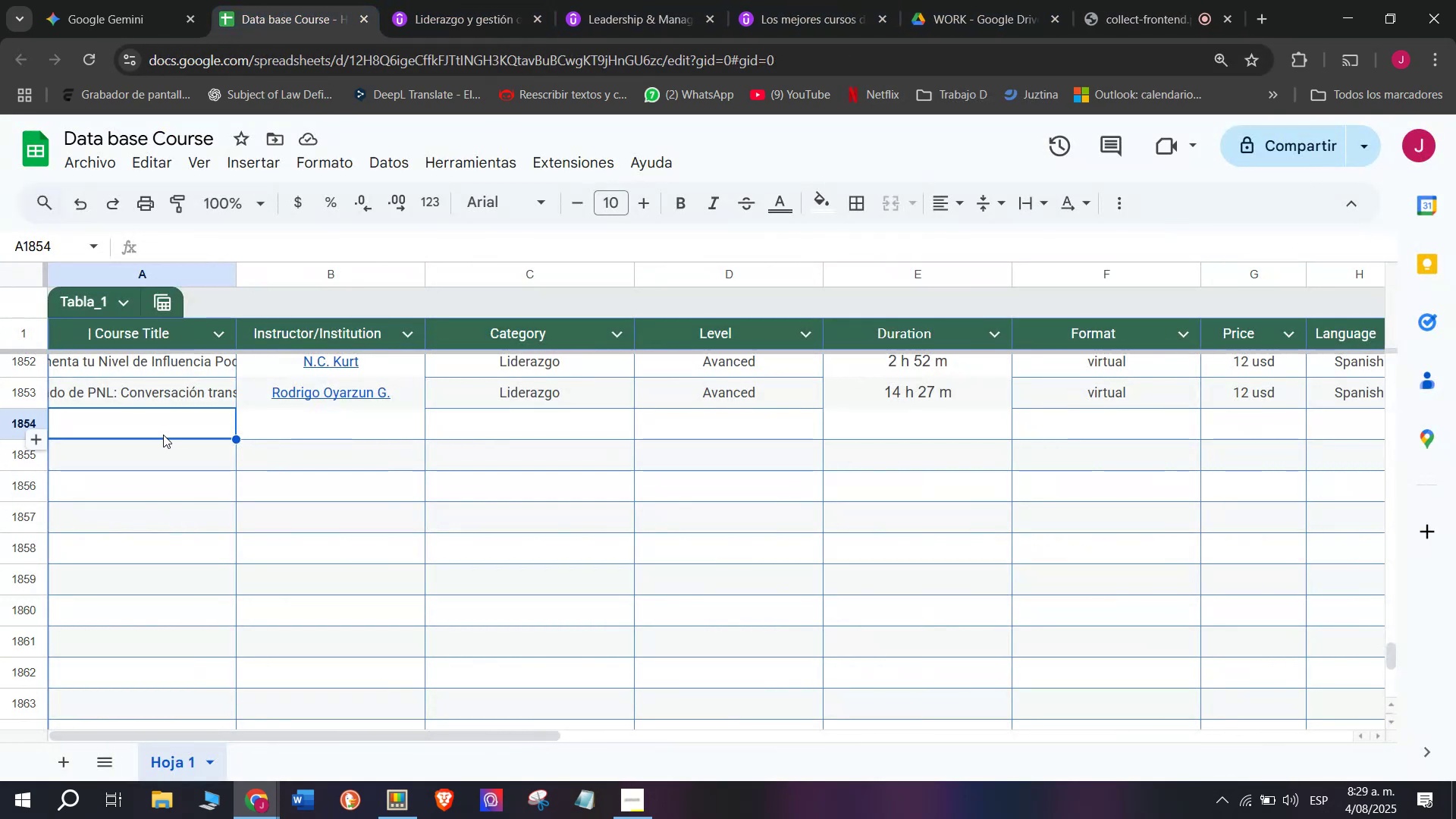 
key(Control+ControlLeft)
 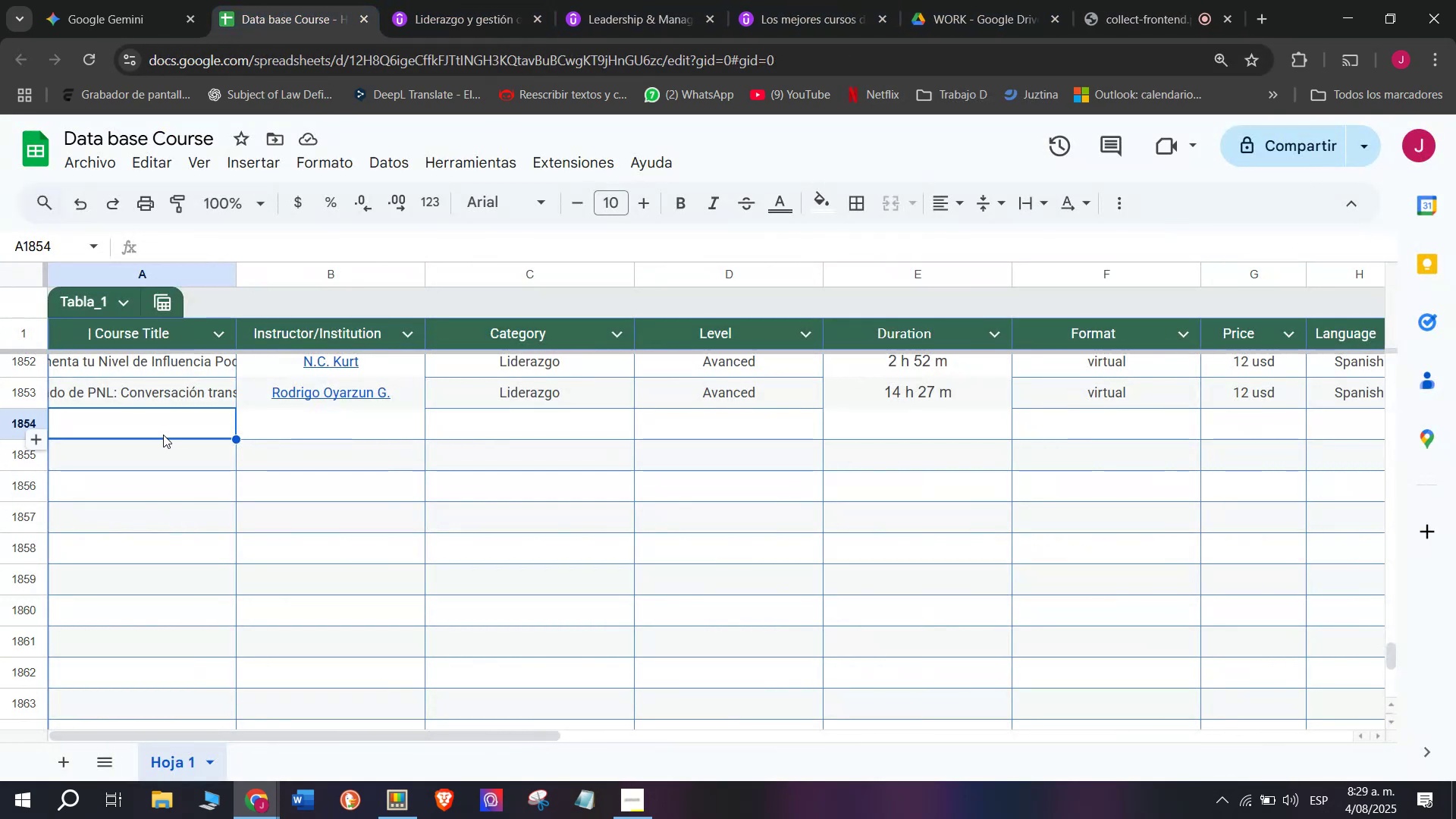 
key(Control+V)
 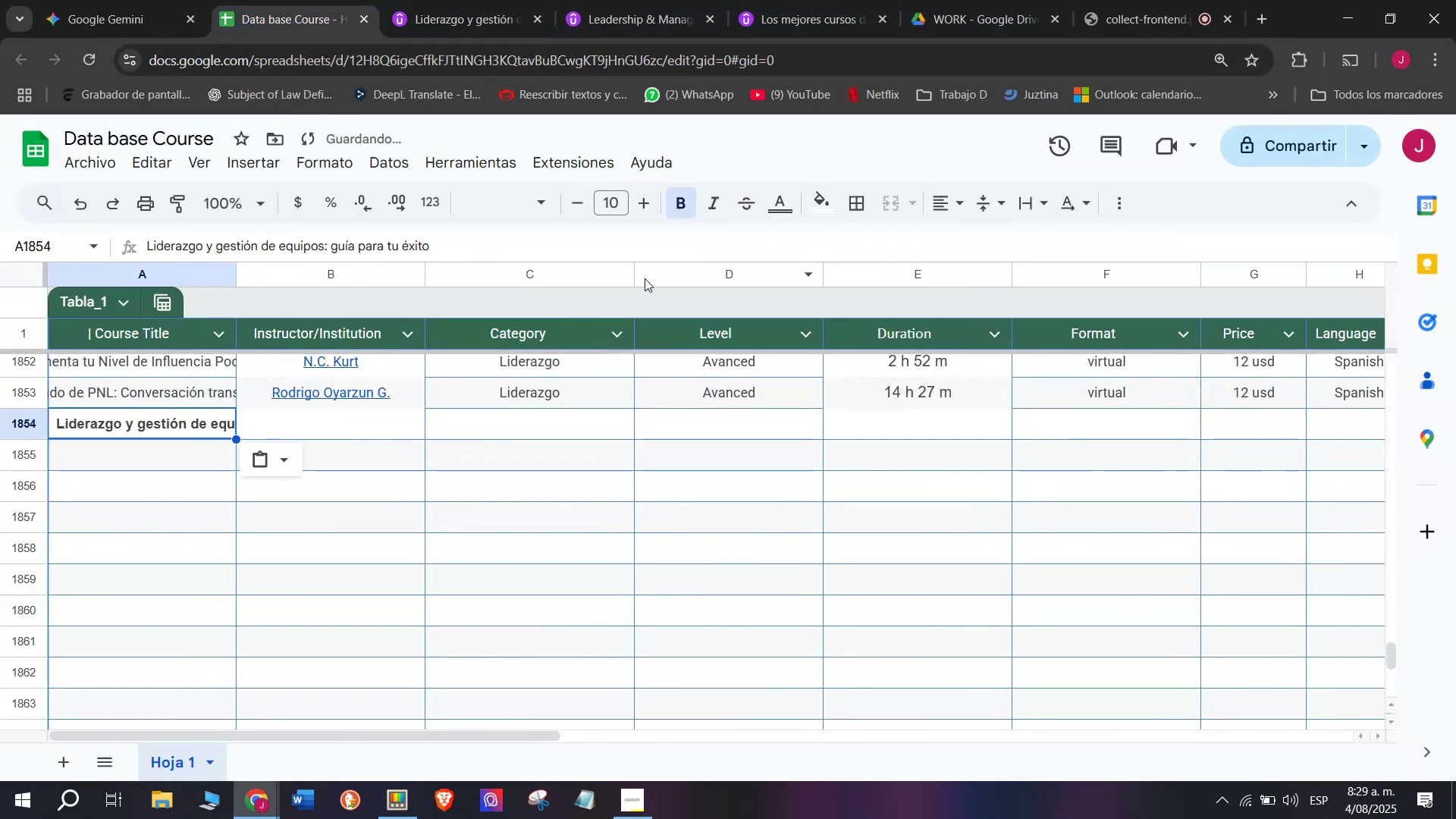 
left_click([686, 218])
 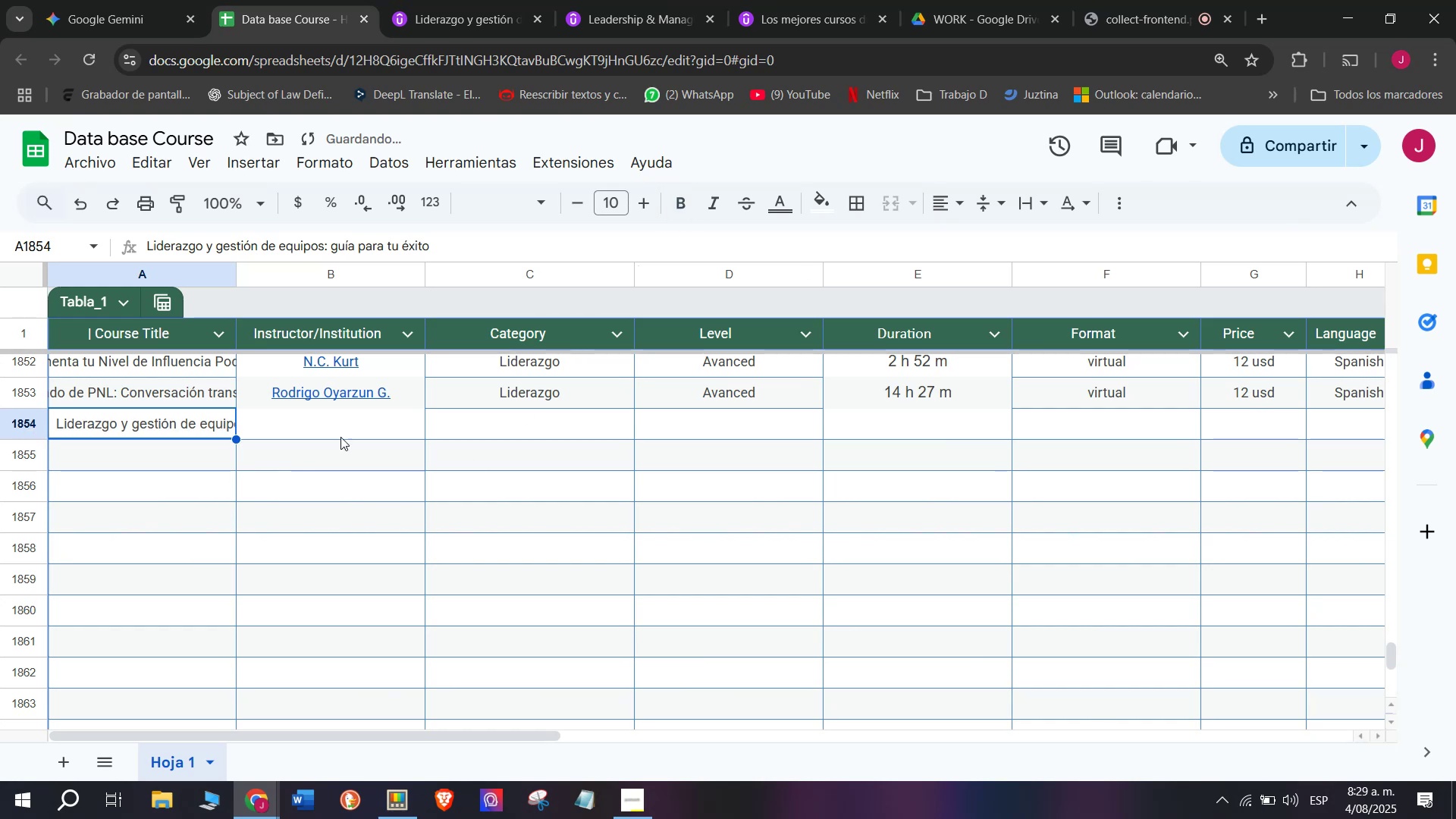 
left_click([347, 422])
 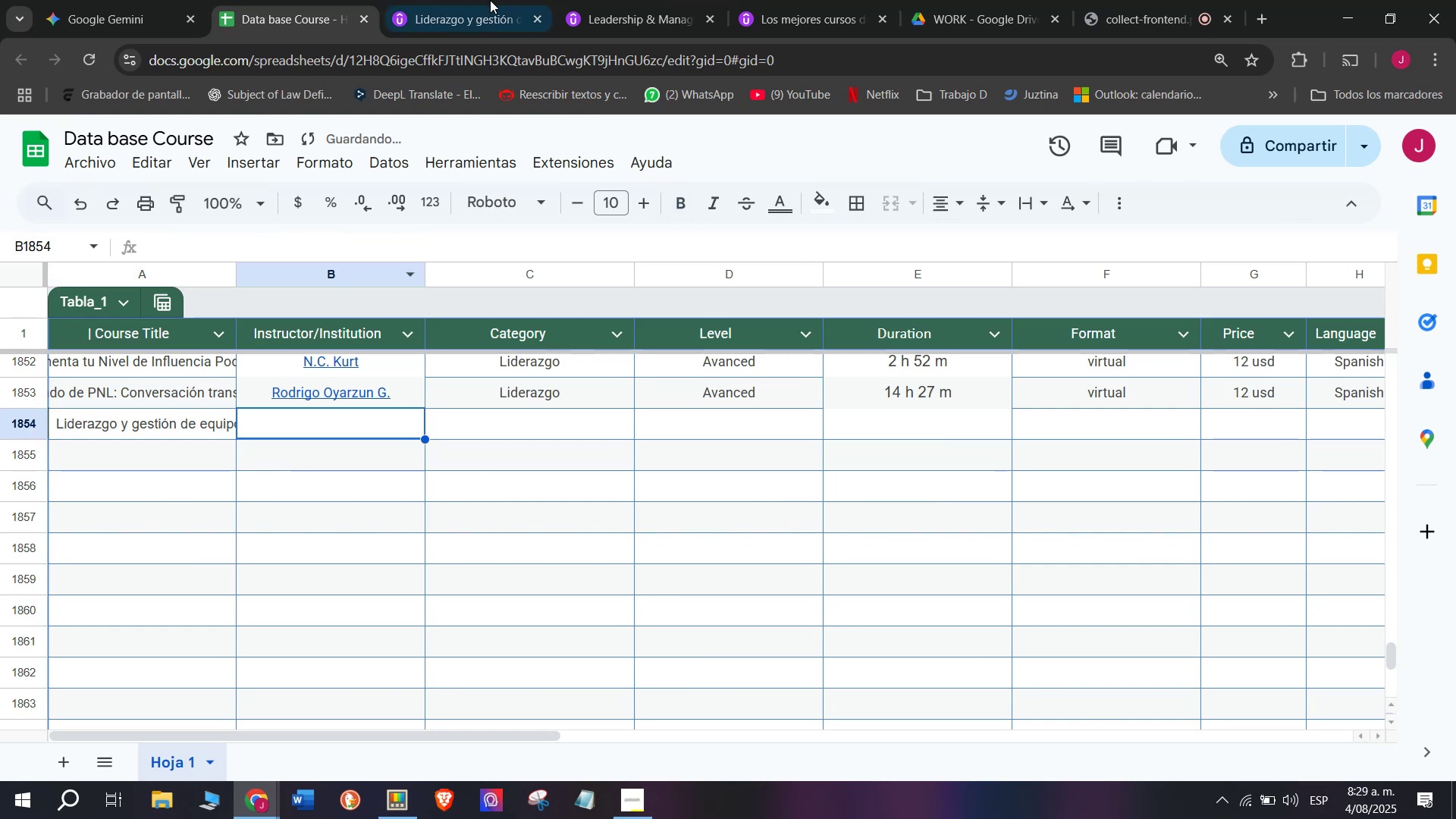 
left_click([490, 0])
 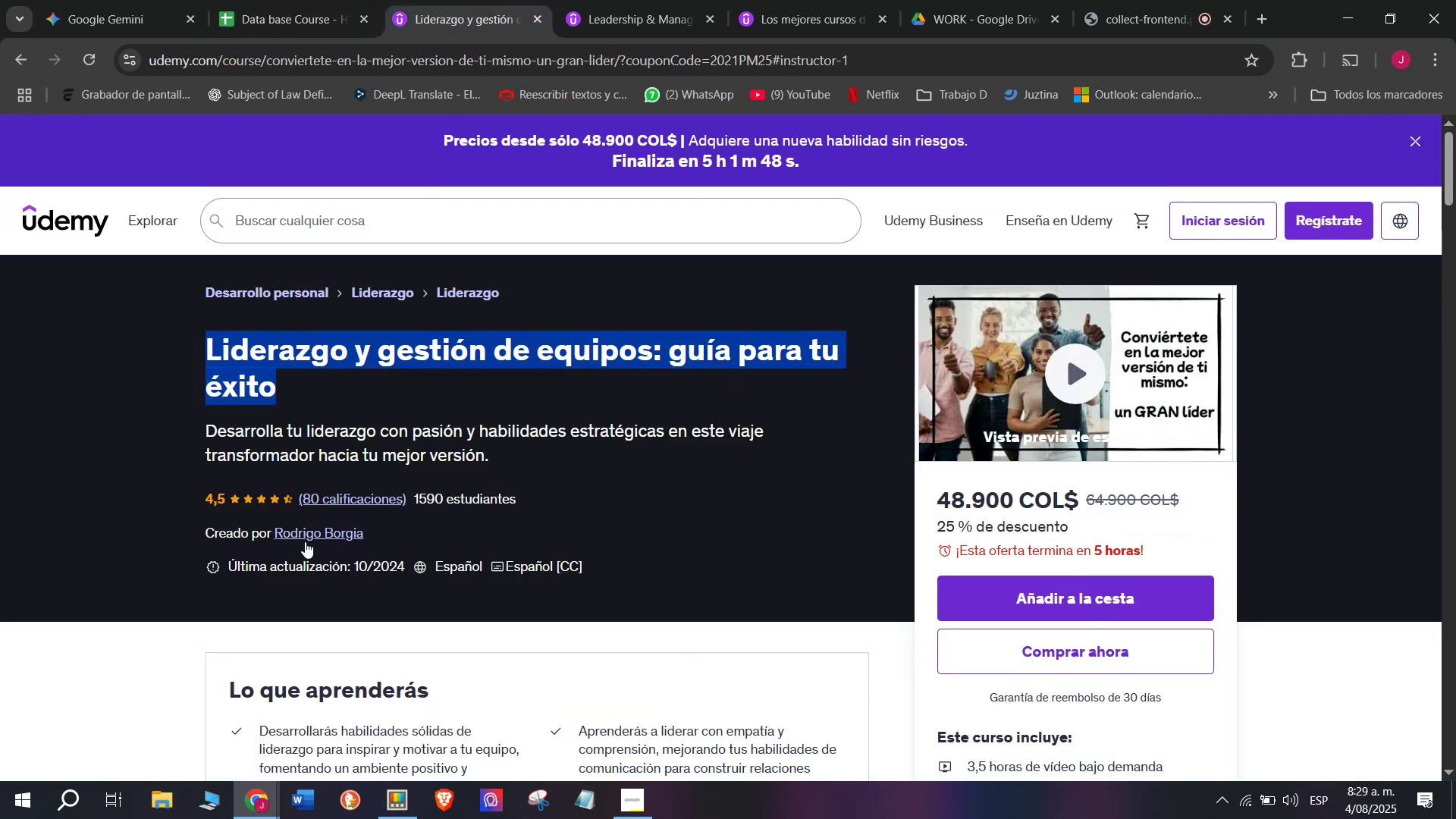 
left_click([309, 538])
 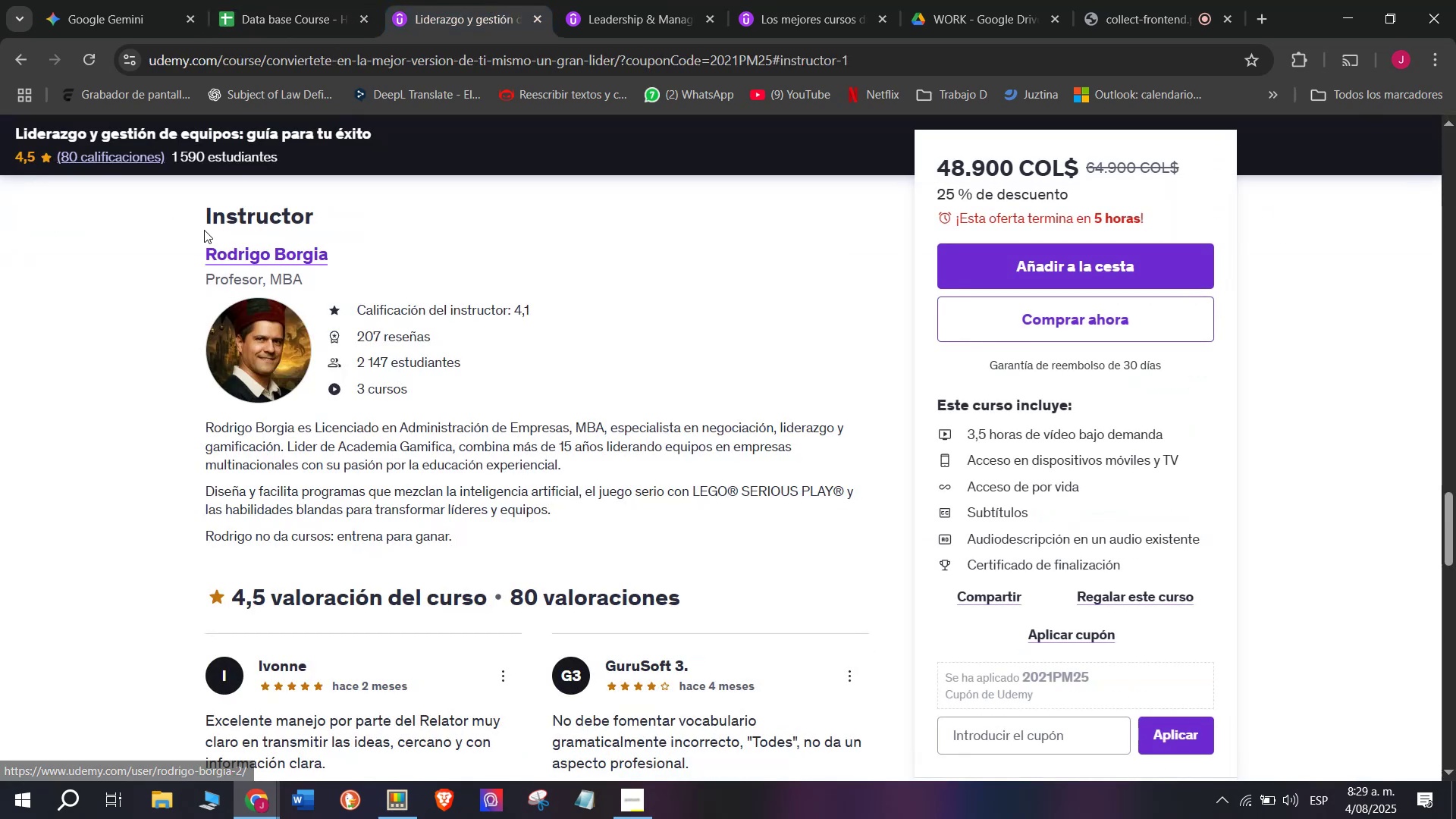 
left_click_drag(start_coordinate=[190, 246], to_coordinate=[423, 246])
 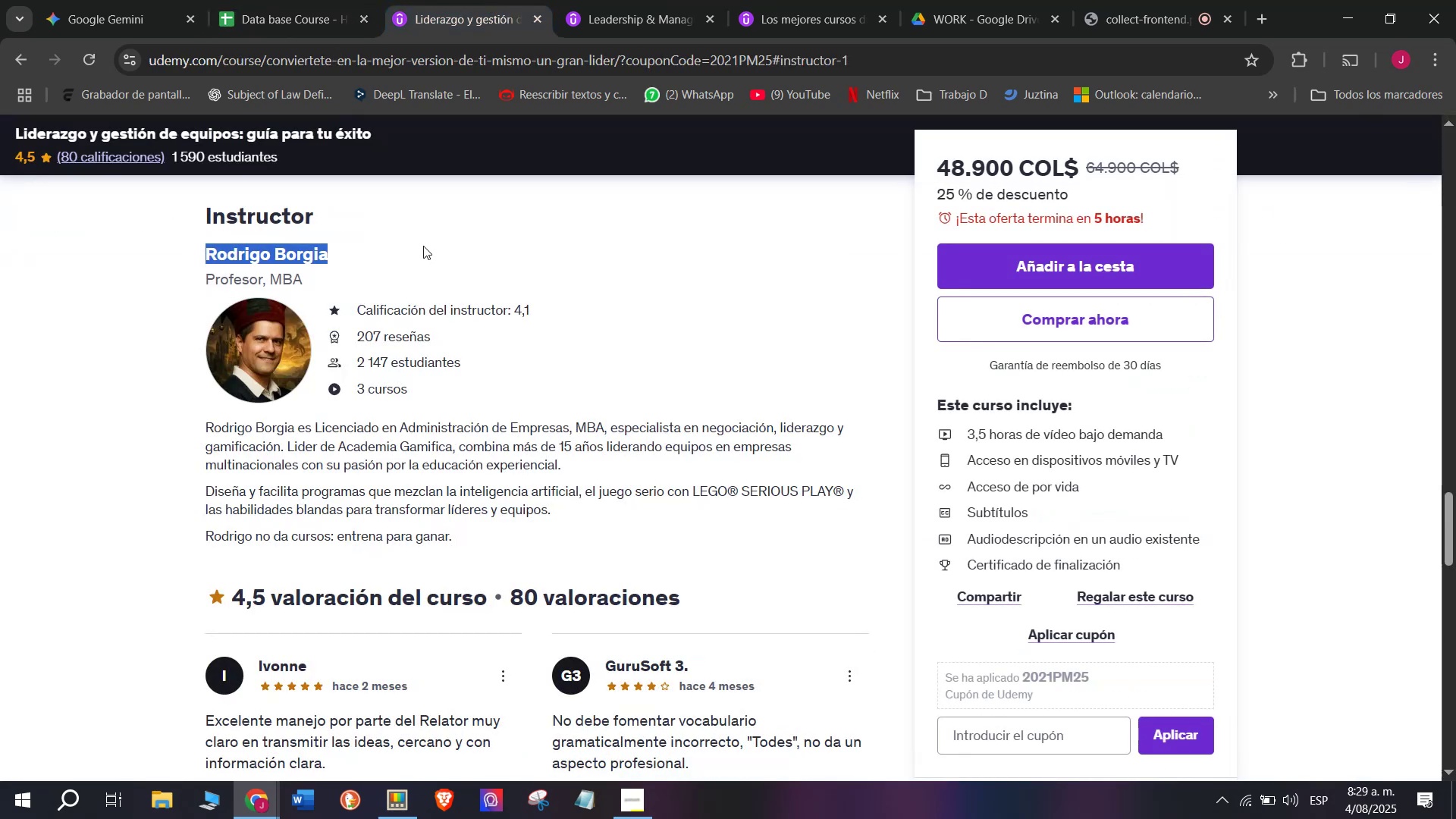 
key(Control+ControlLeft)
 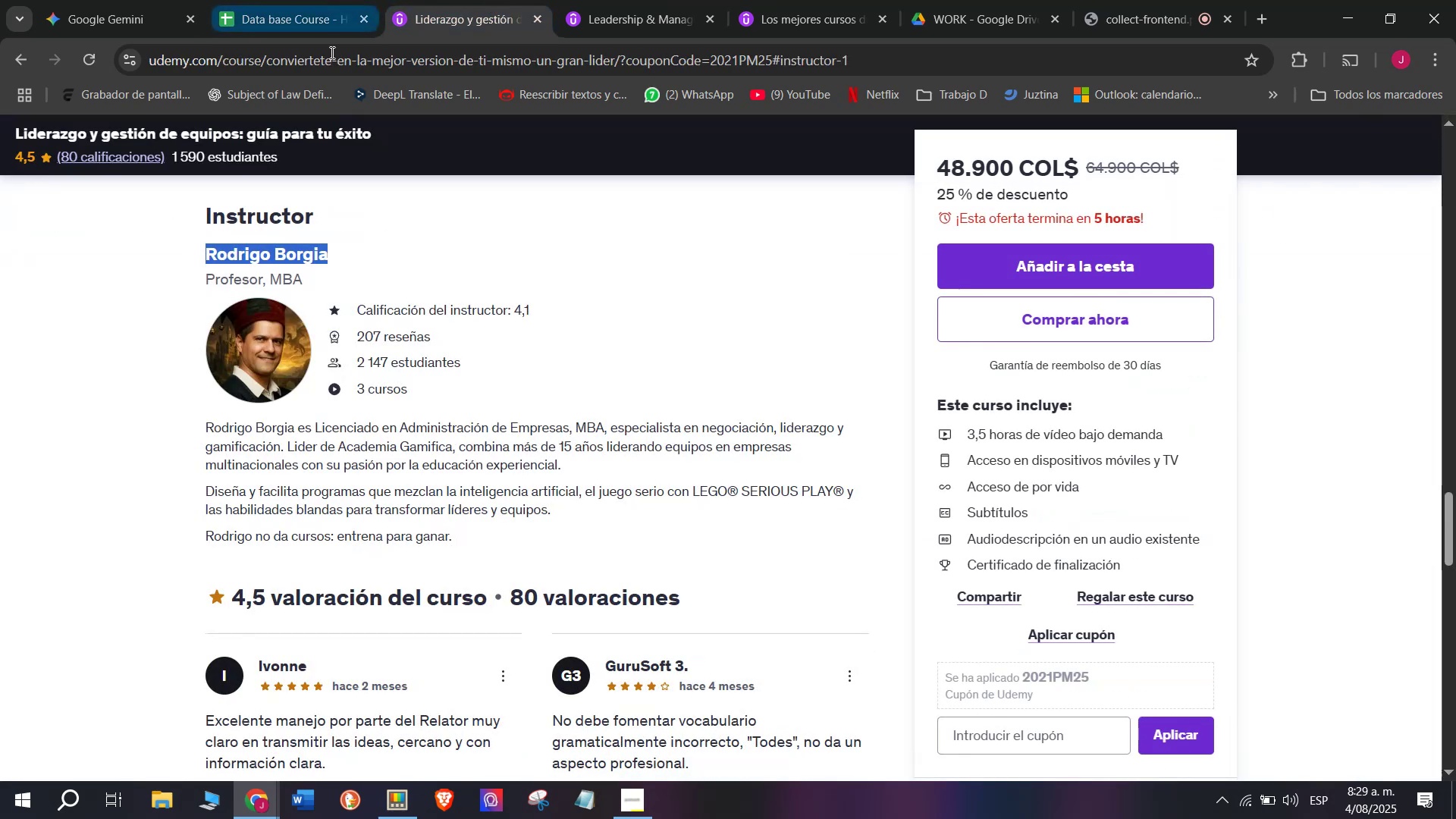 
key(Break)
 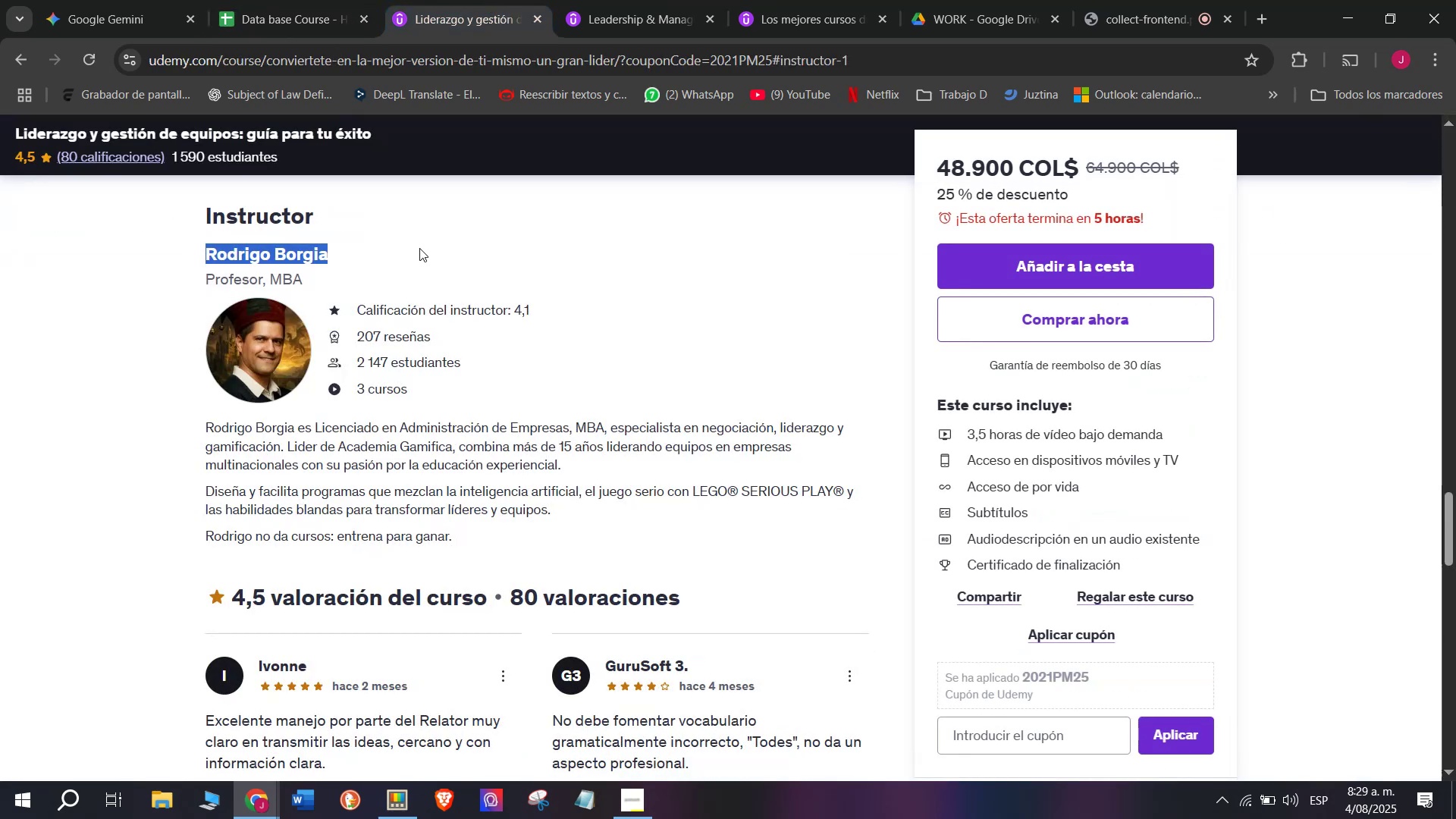 
key(Control+C)
 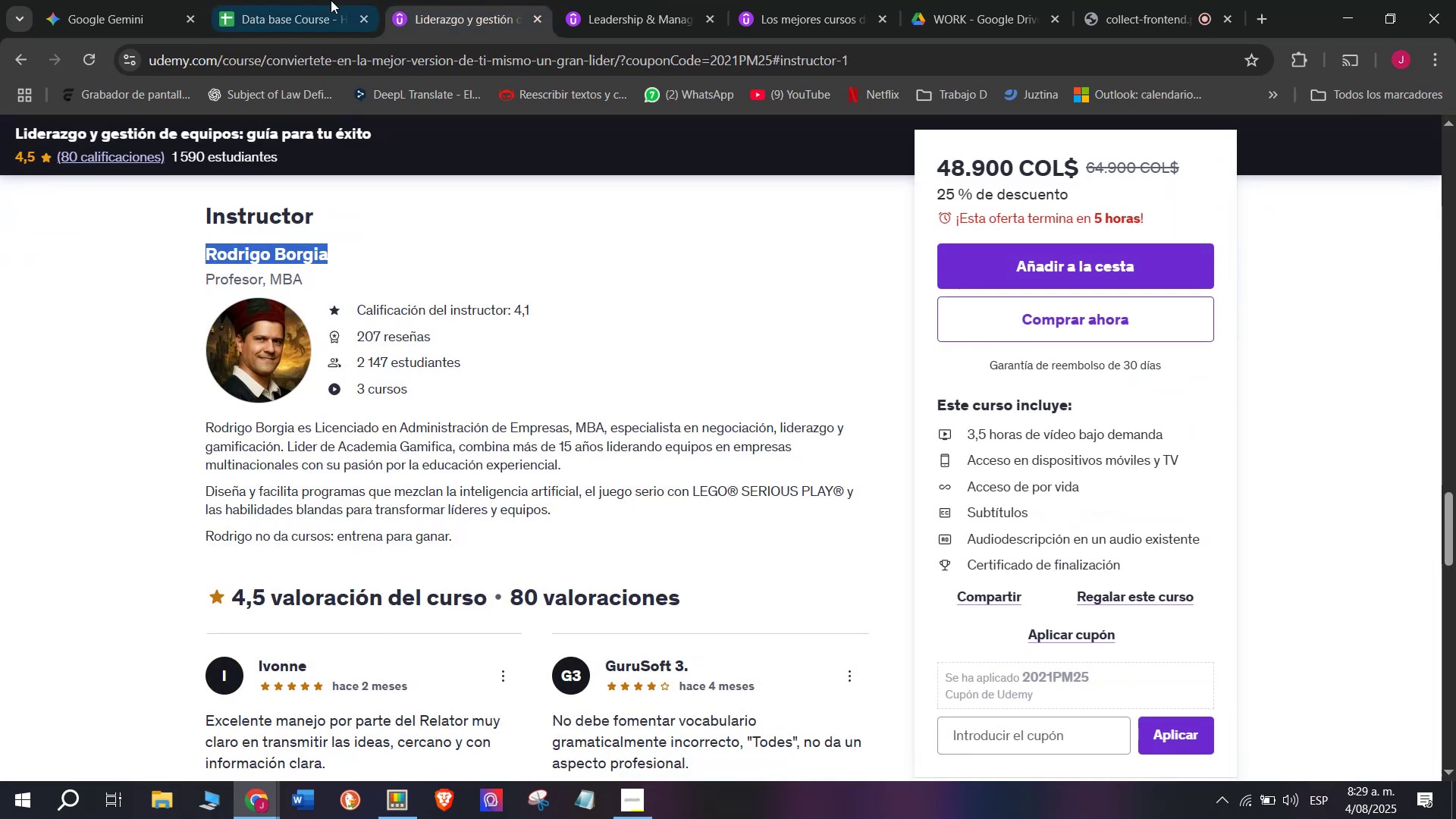 
left_click([331, 0])
 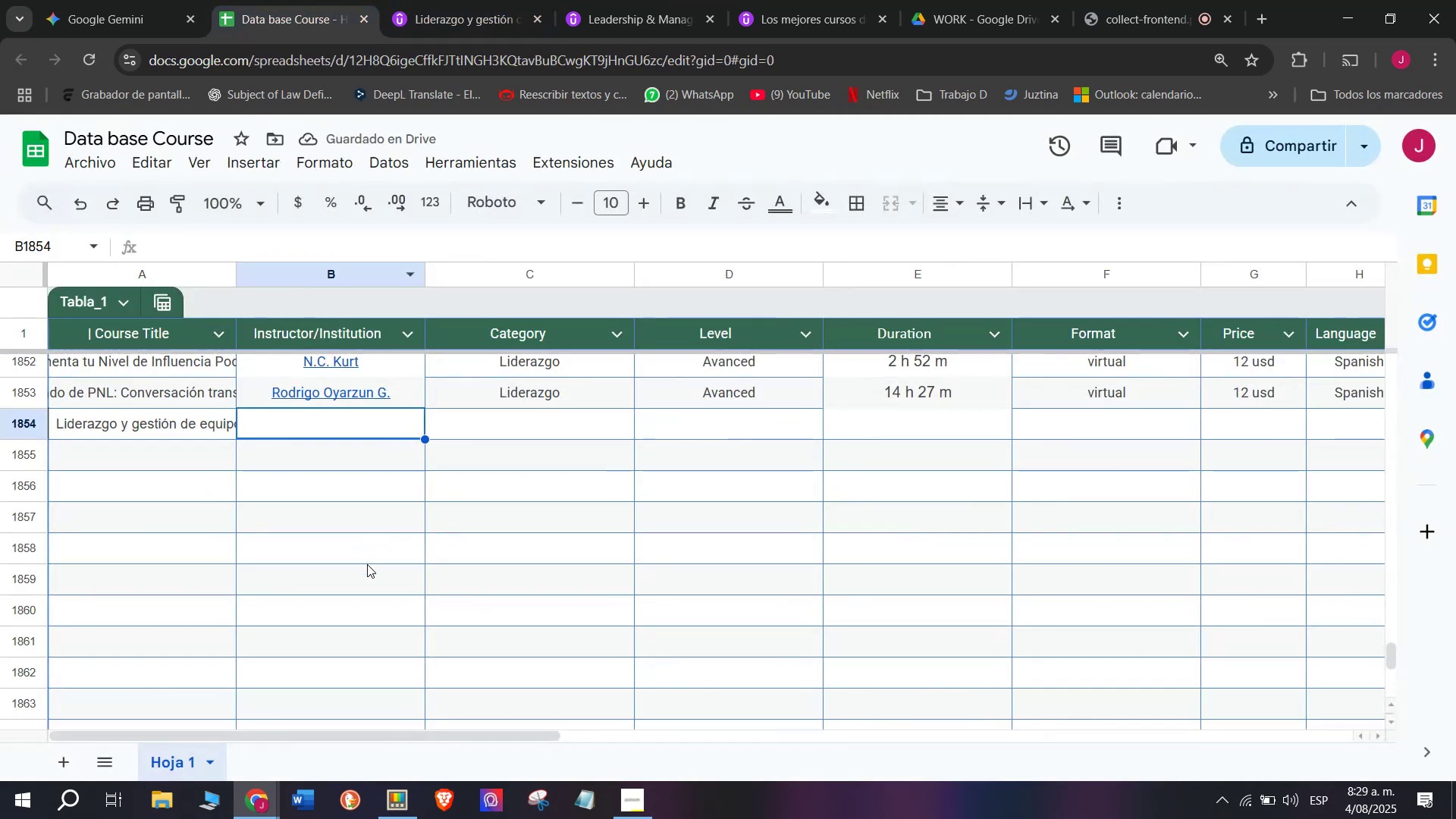 
key(Z)
 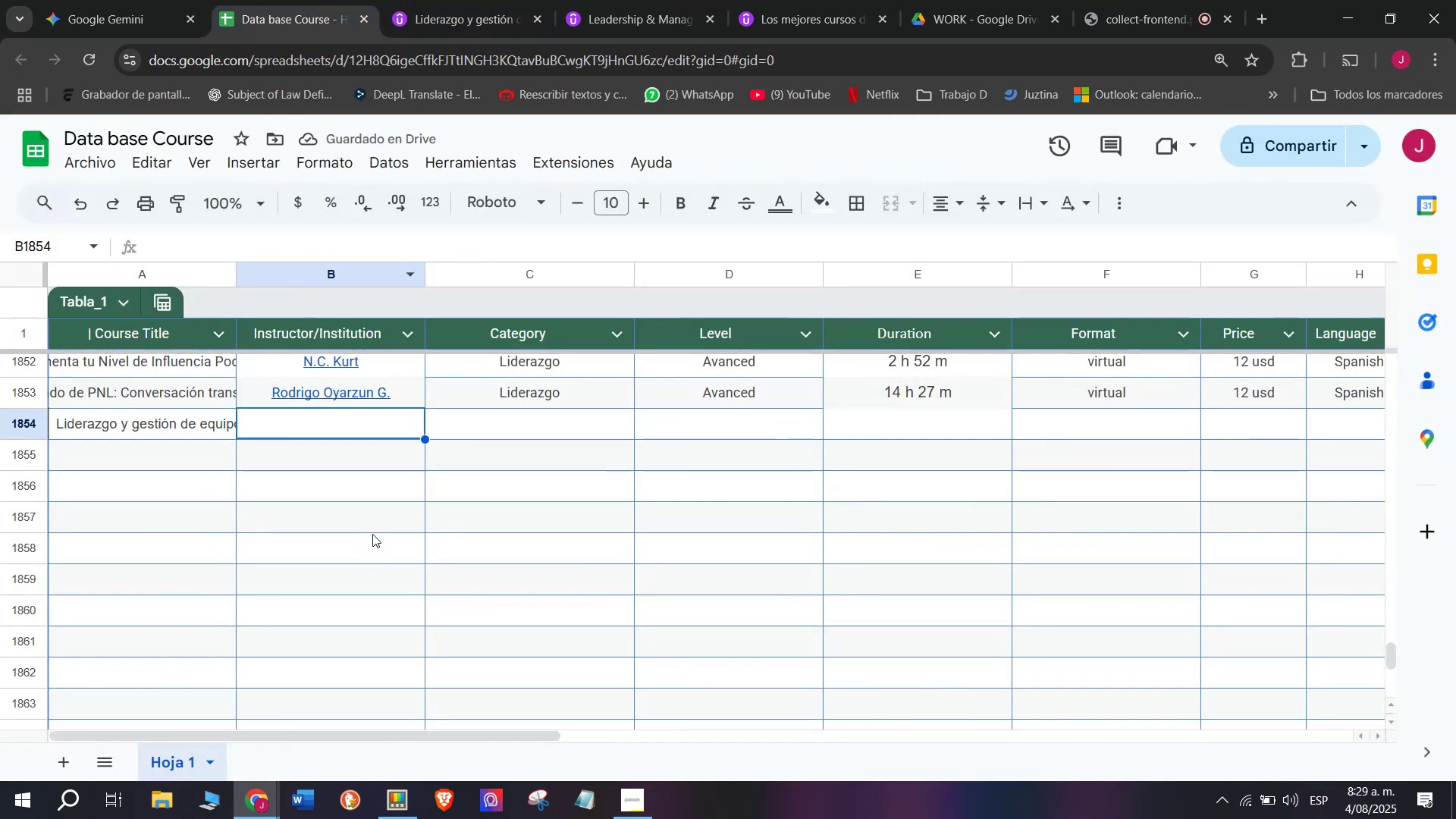 
key(Control+ControlLeft)
 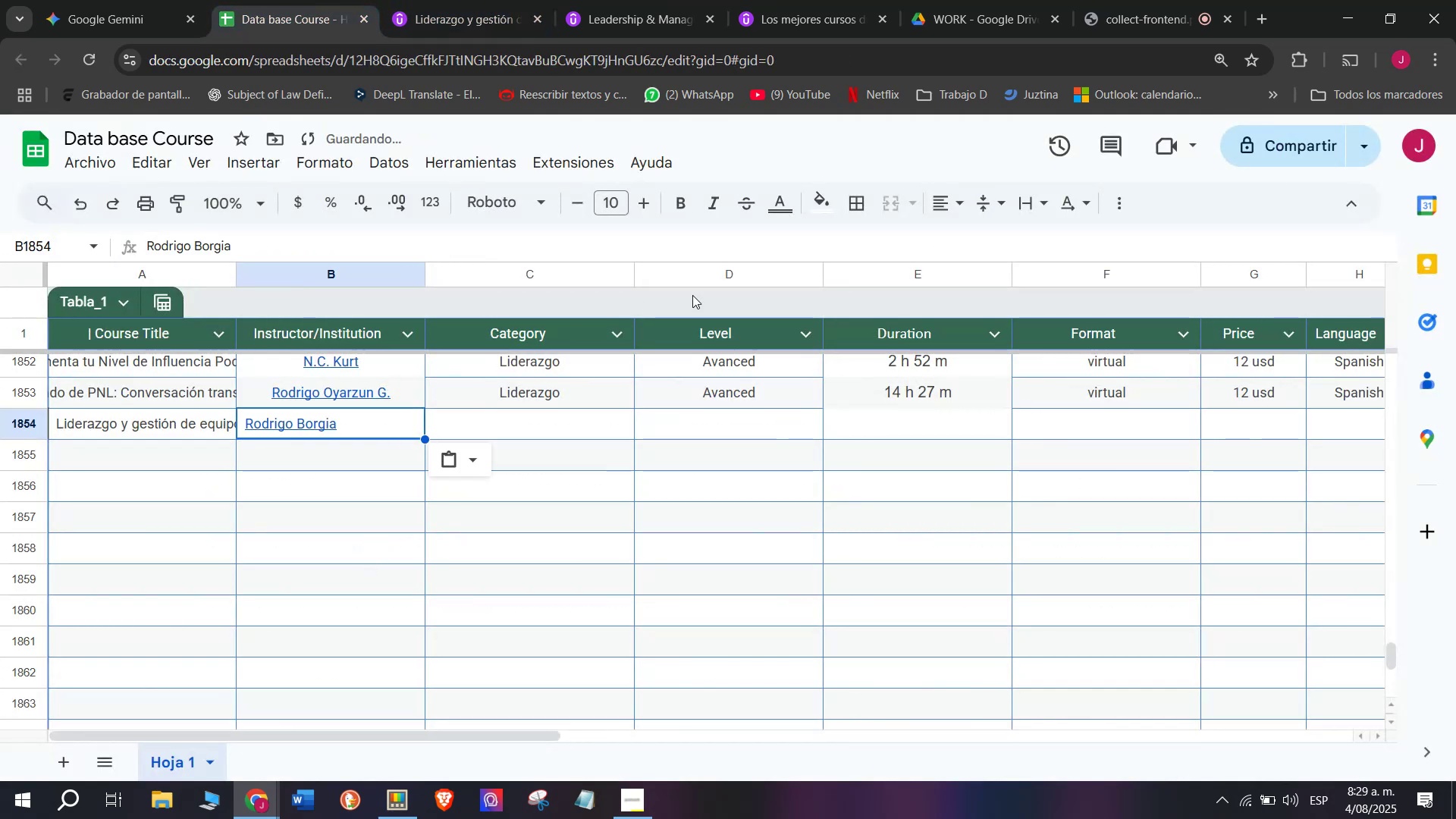 
key(Control+V)
 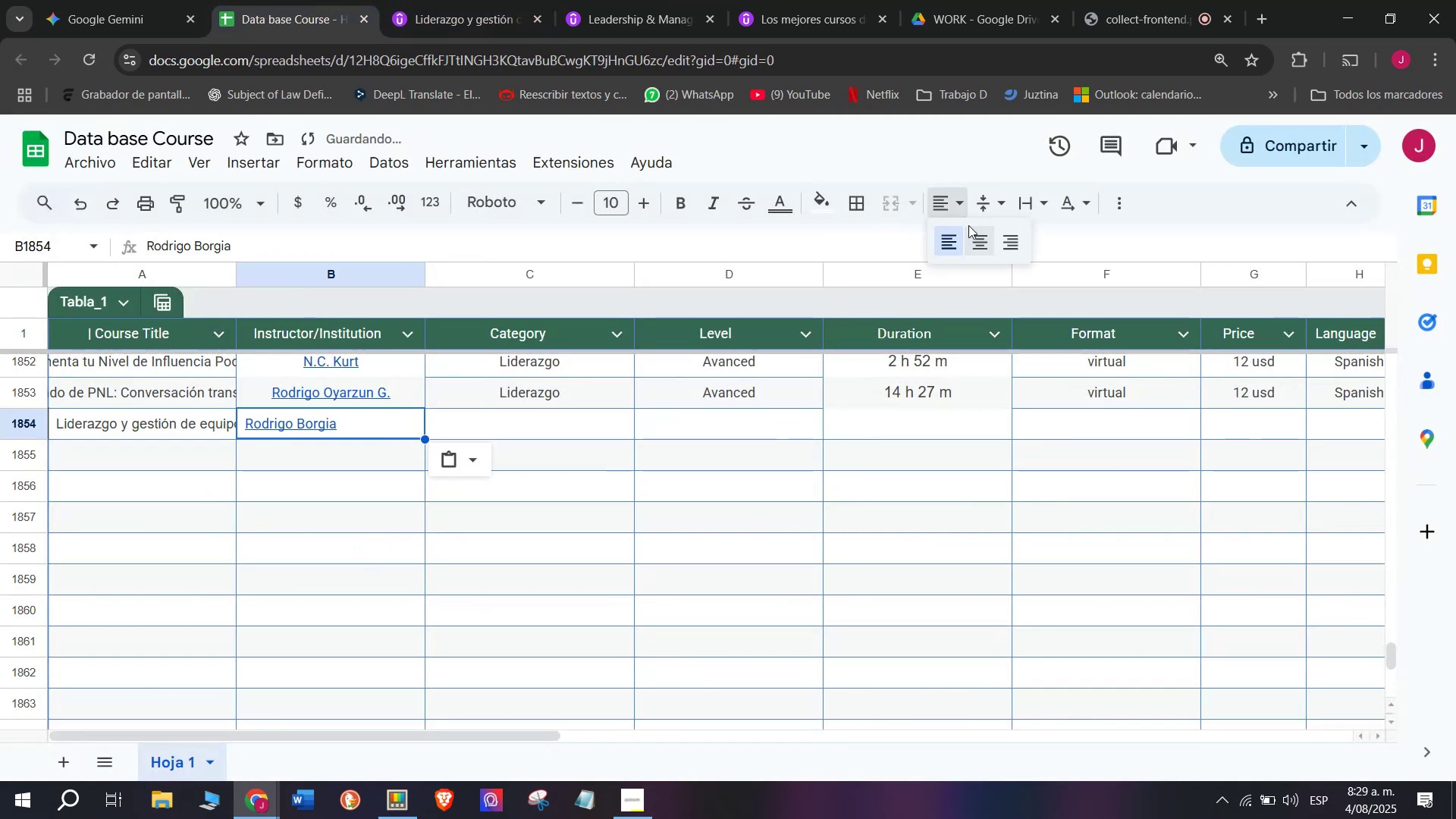 
left_click([981, 232])
 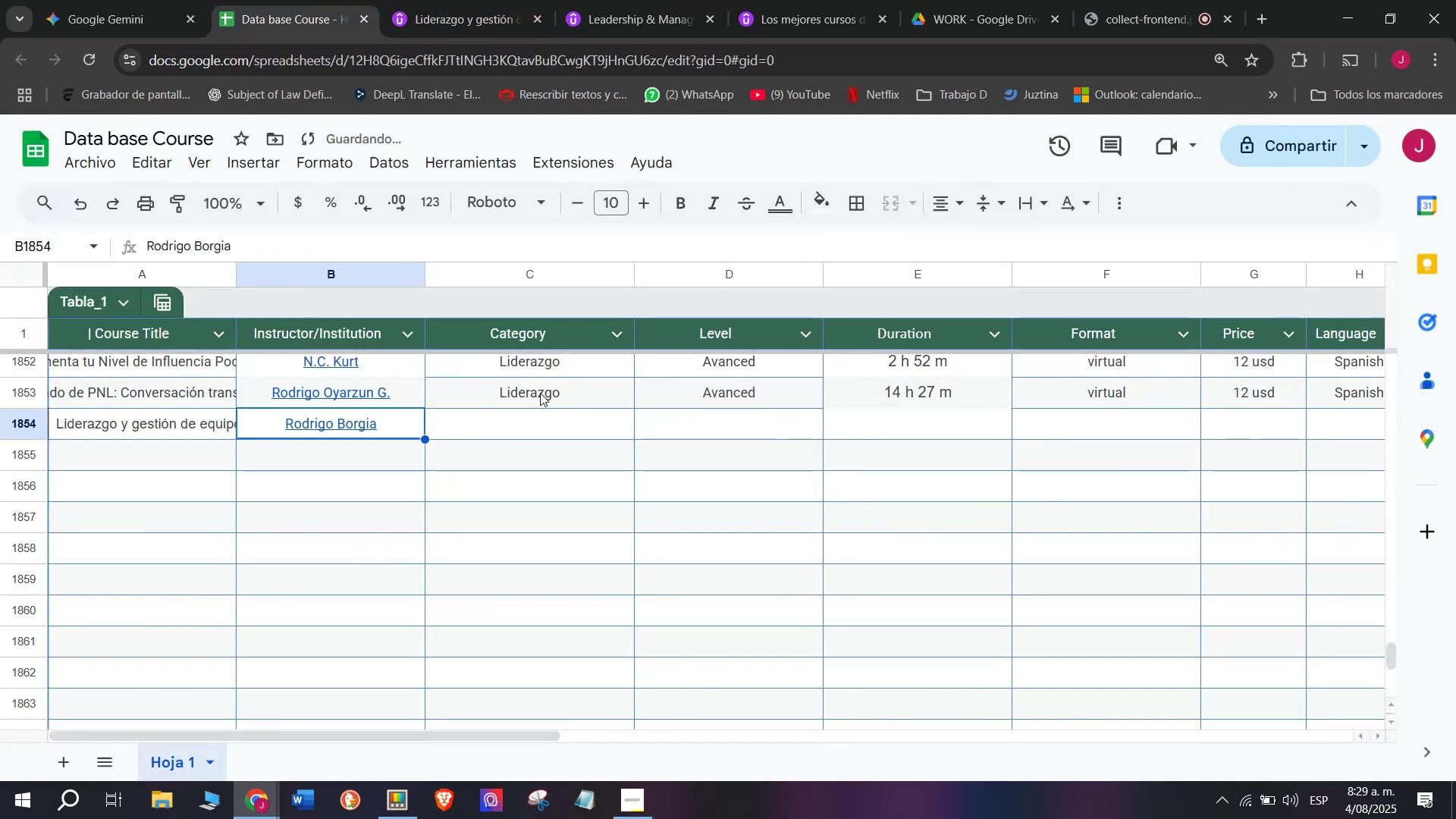 
left_click([540, 392])
 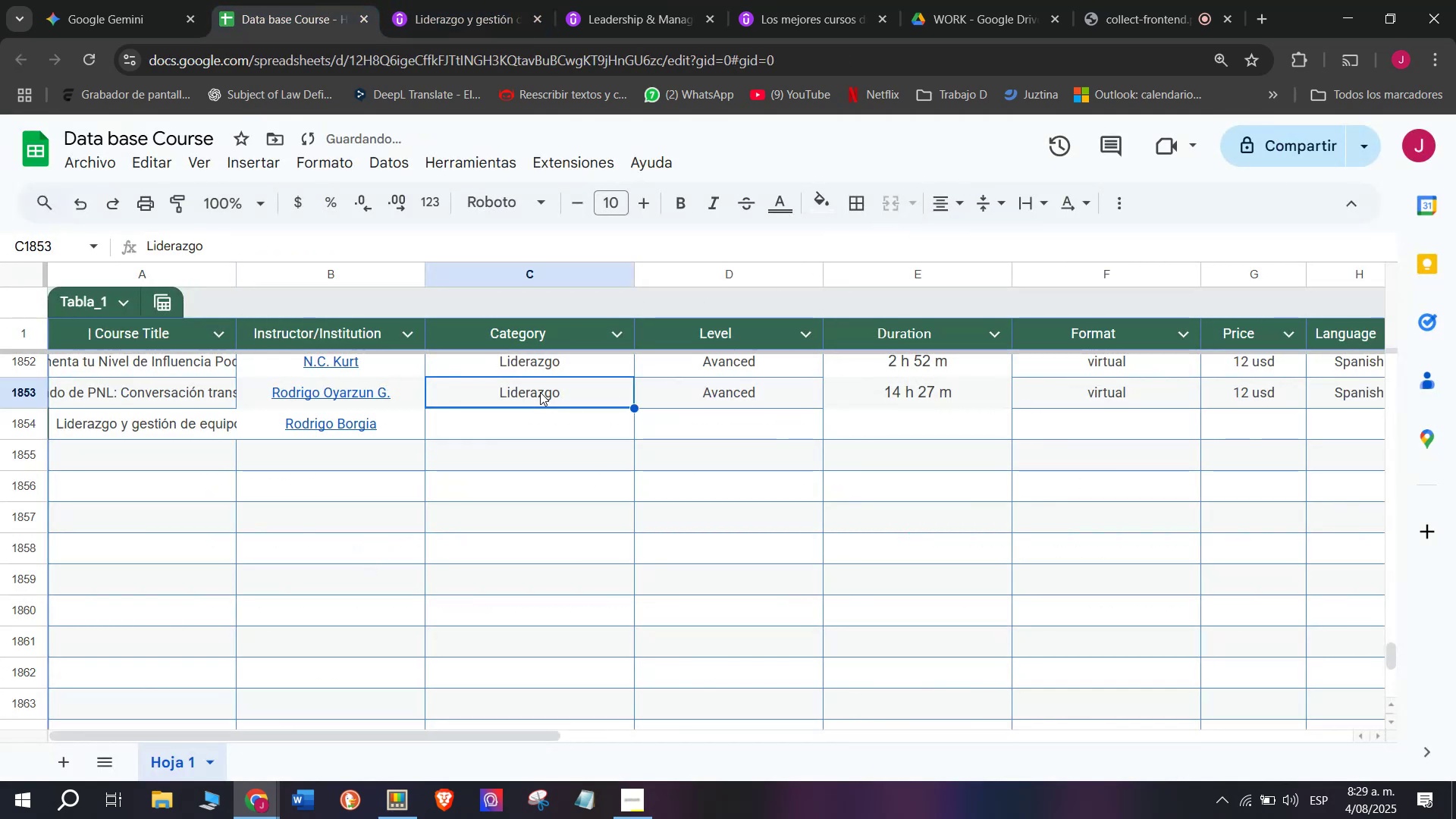 
key(Break)
 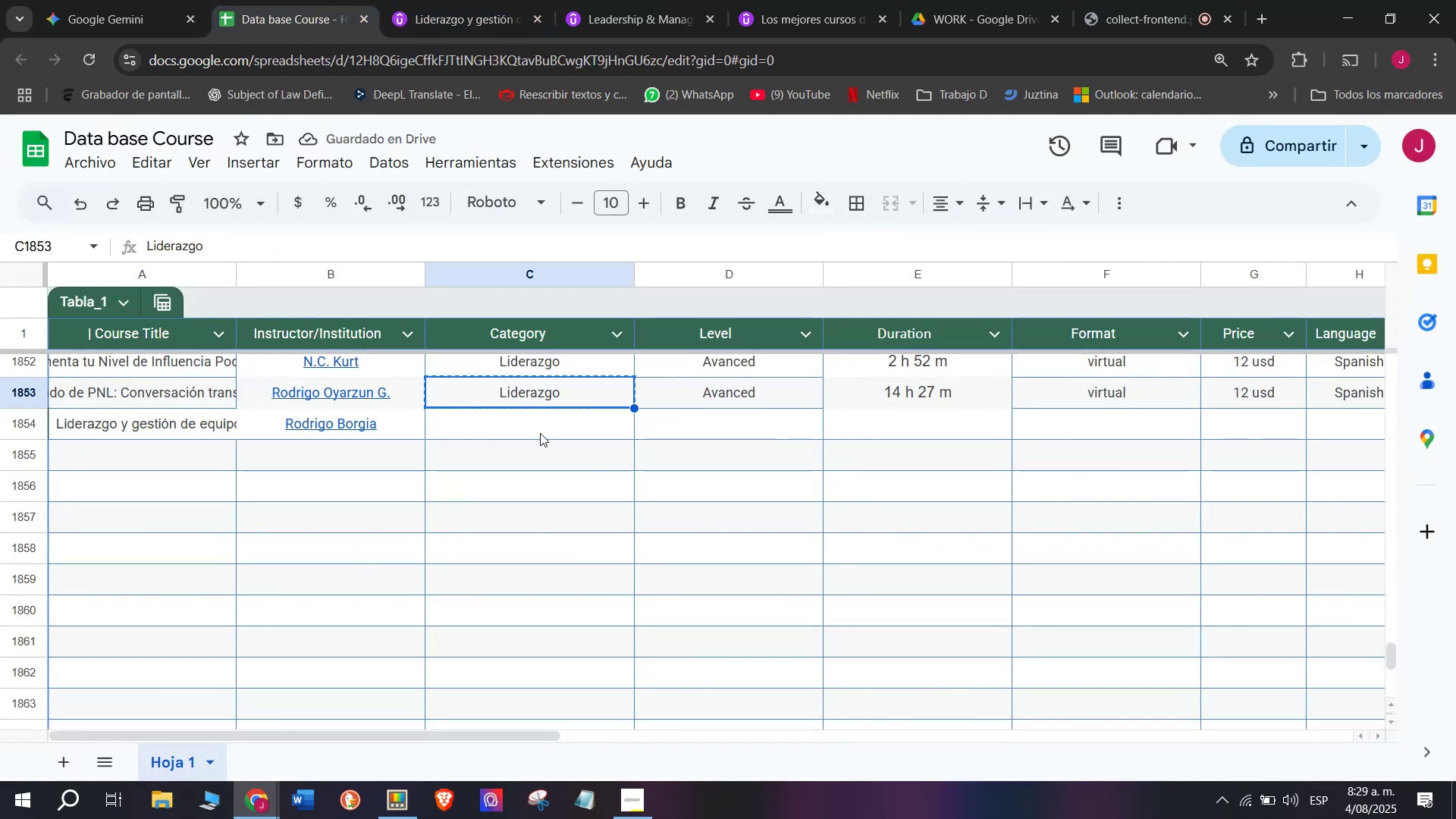 
key(Control+ControlLeft)
 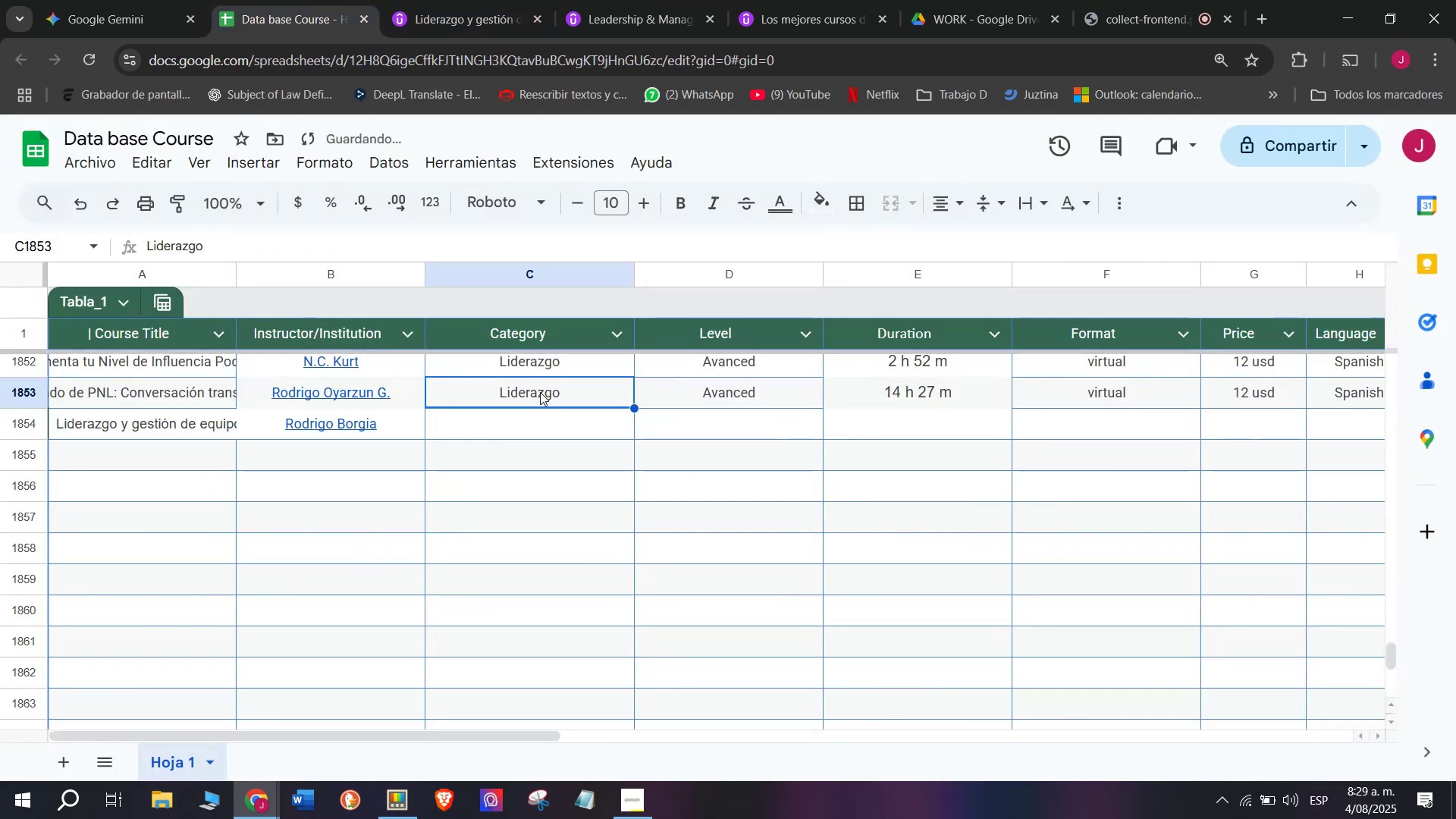 
key(Control+C)
 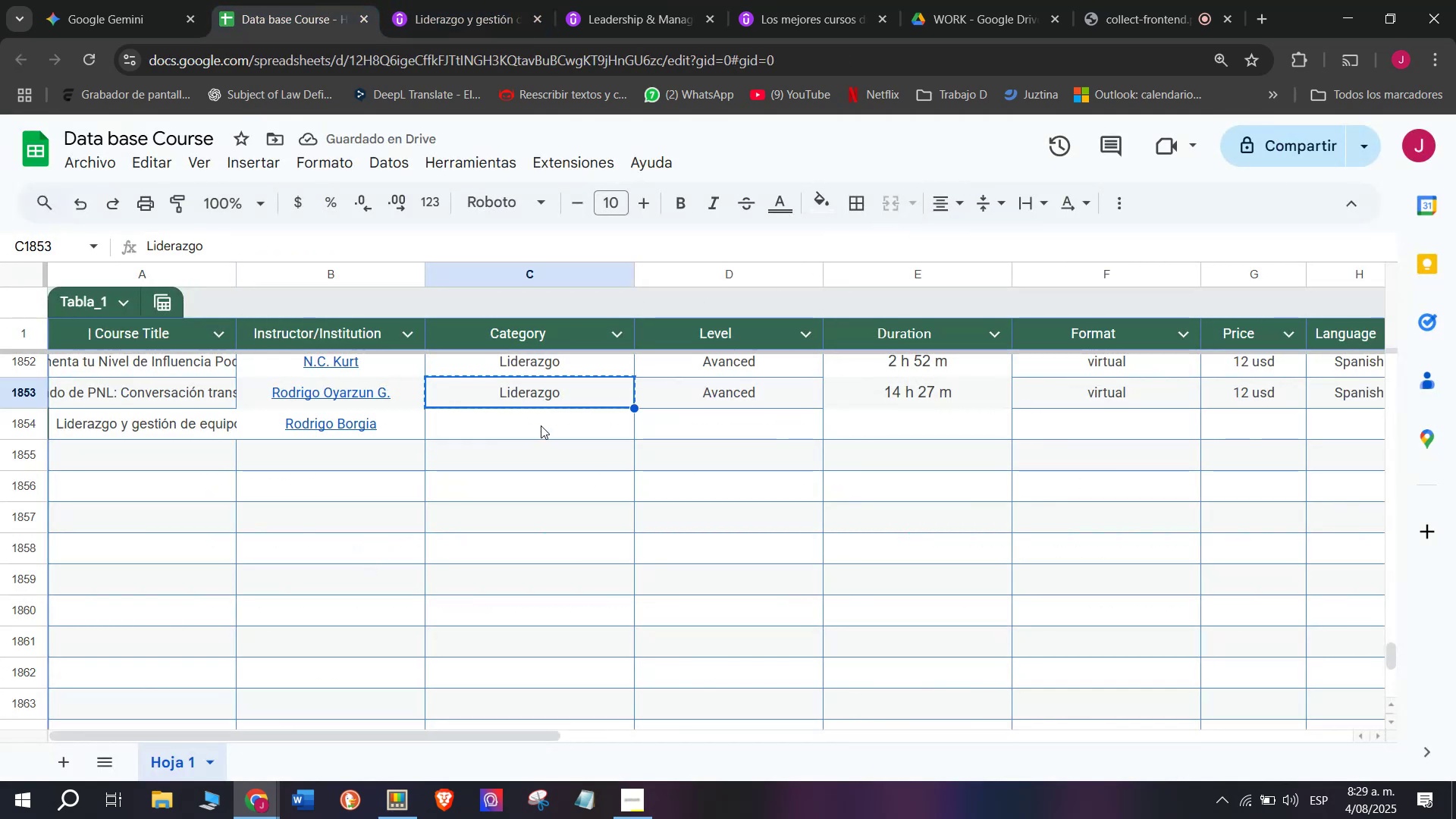 
left_click([543, 417])
 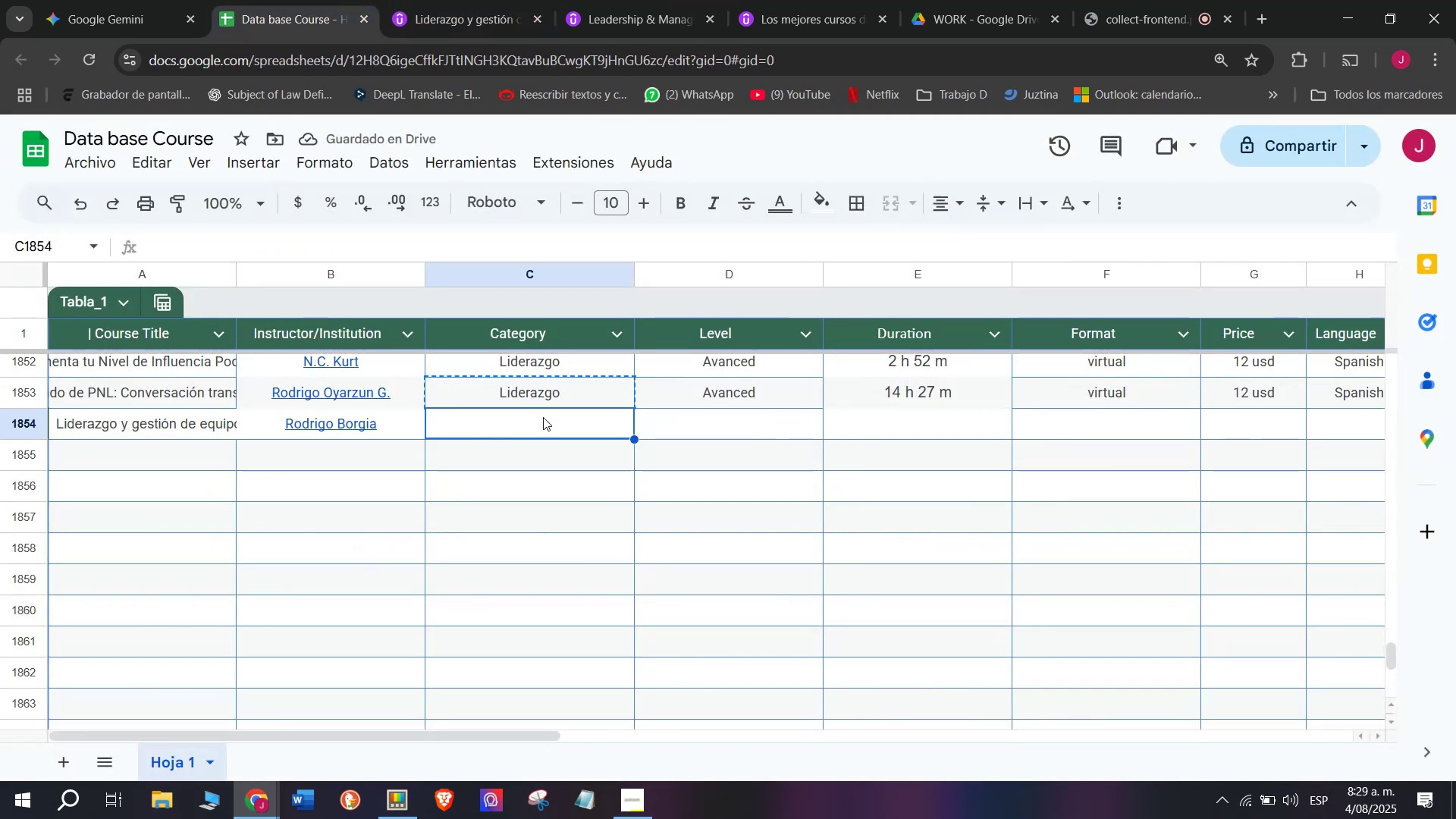 
key(Z)
 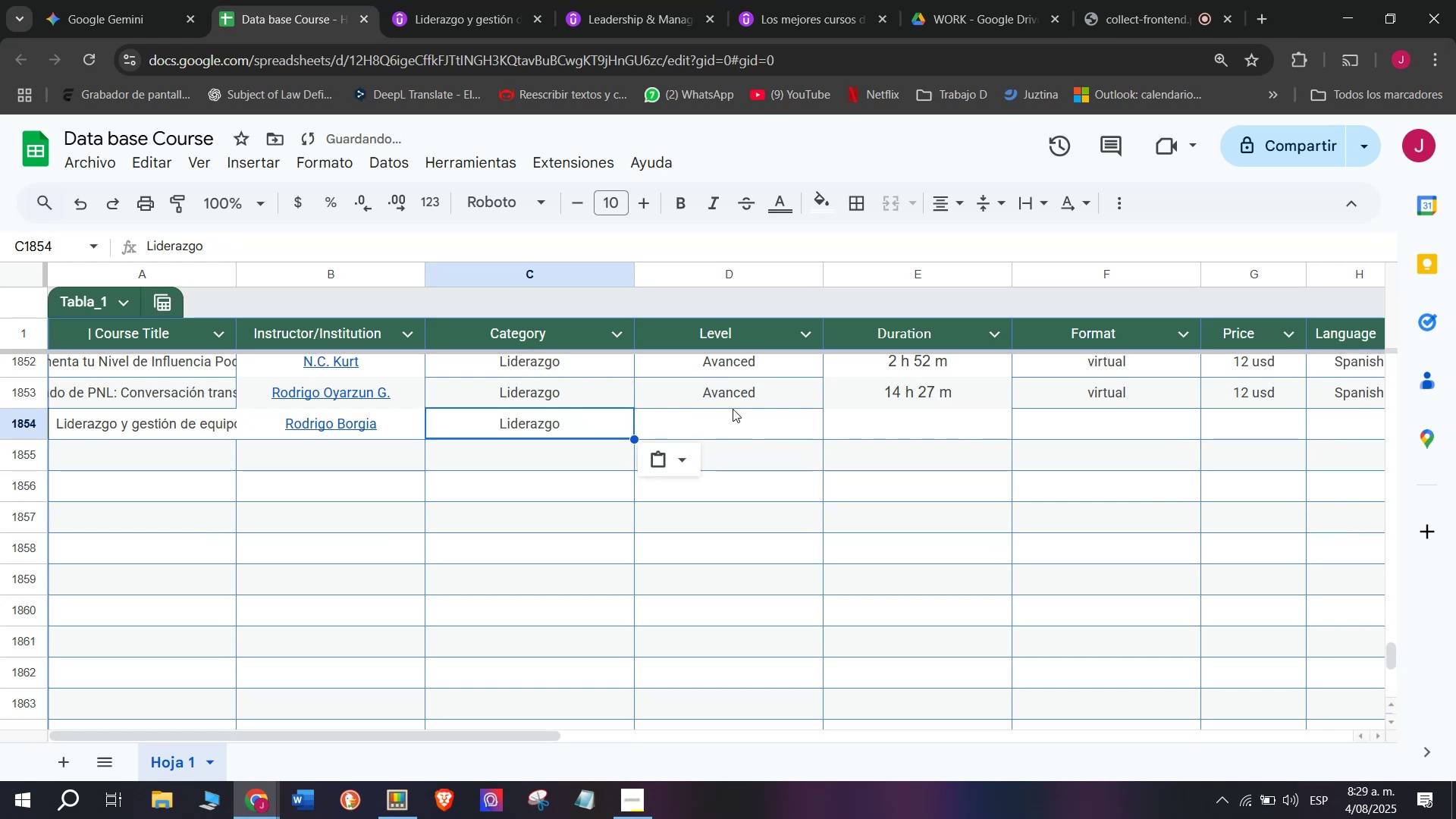 
key(Control+ControlLeft)
 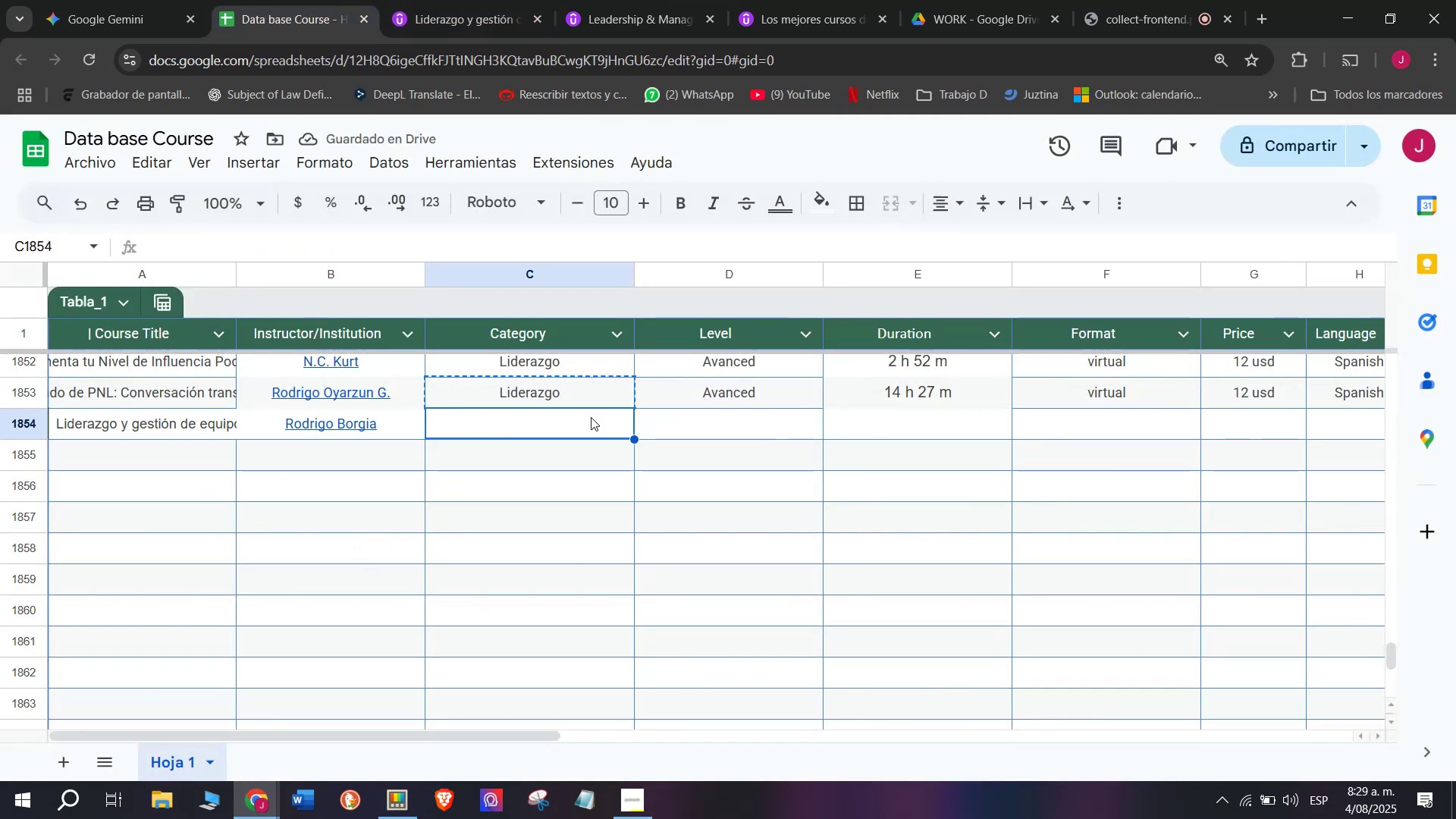 
key(Control+V)
 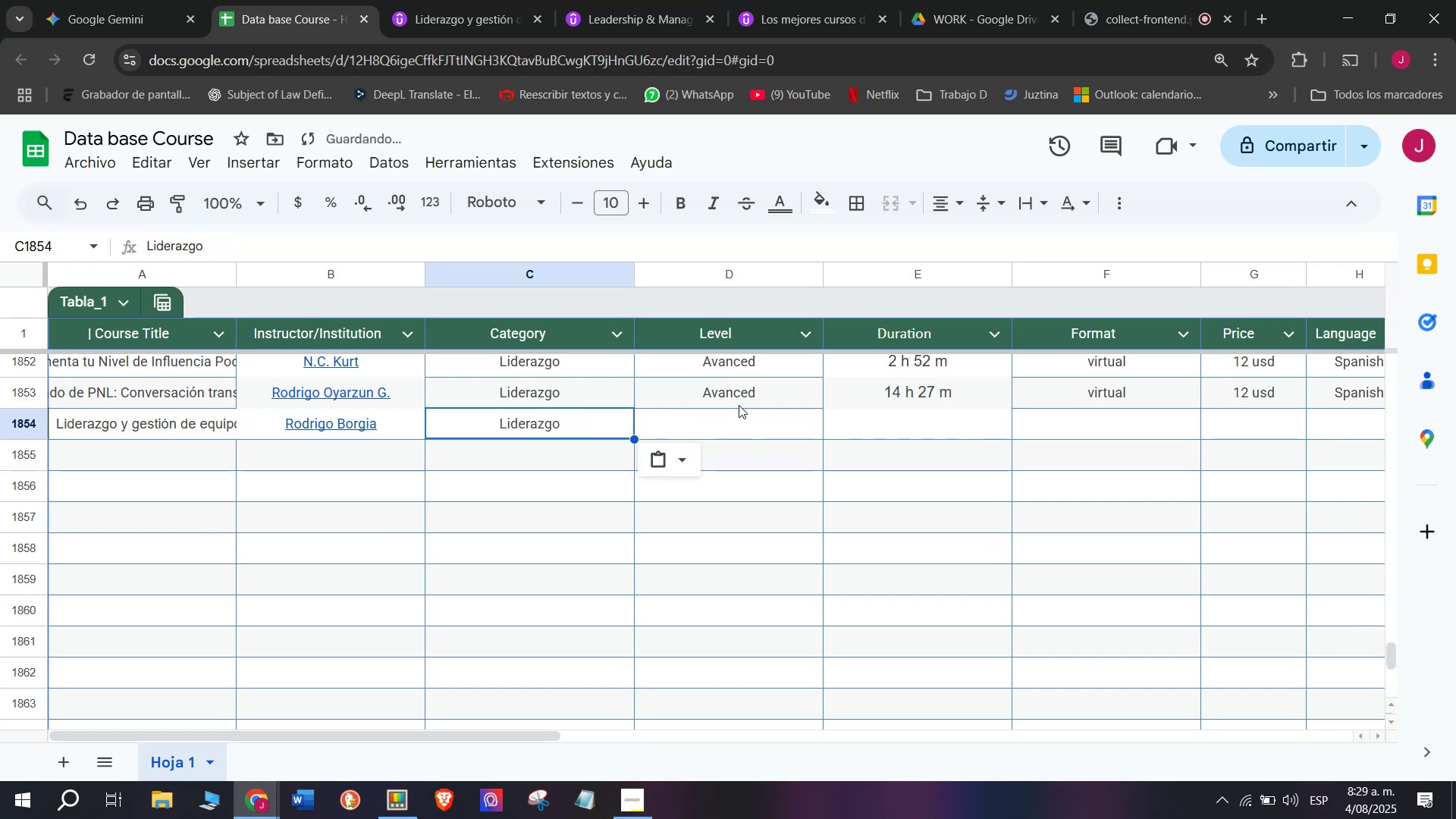 
left_click([745, 392])
 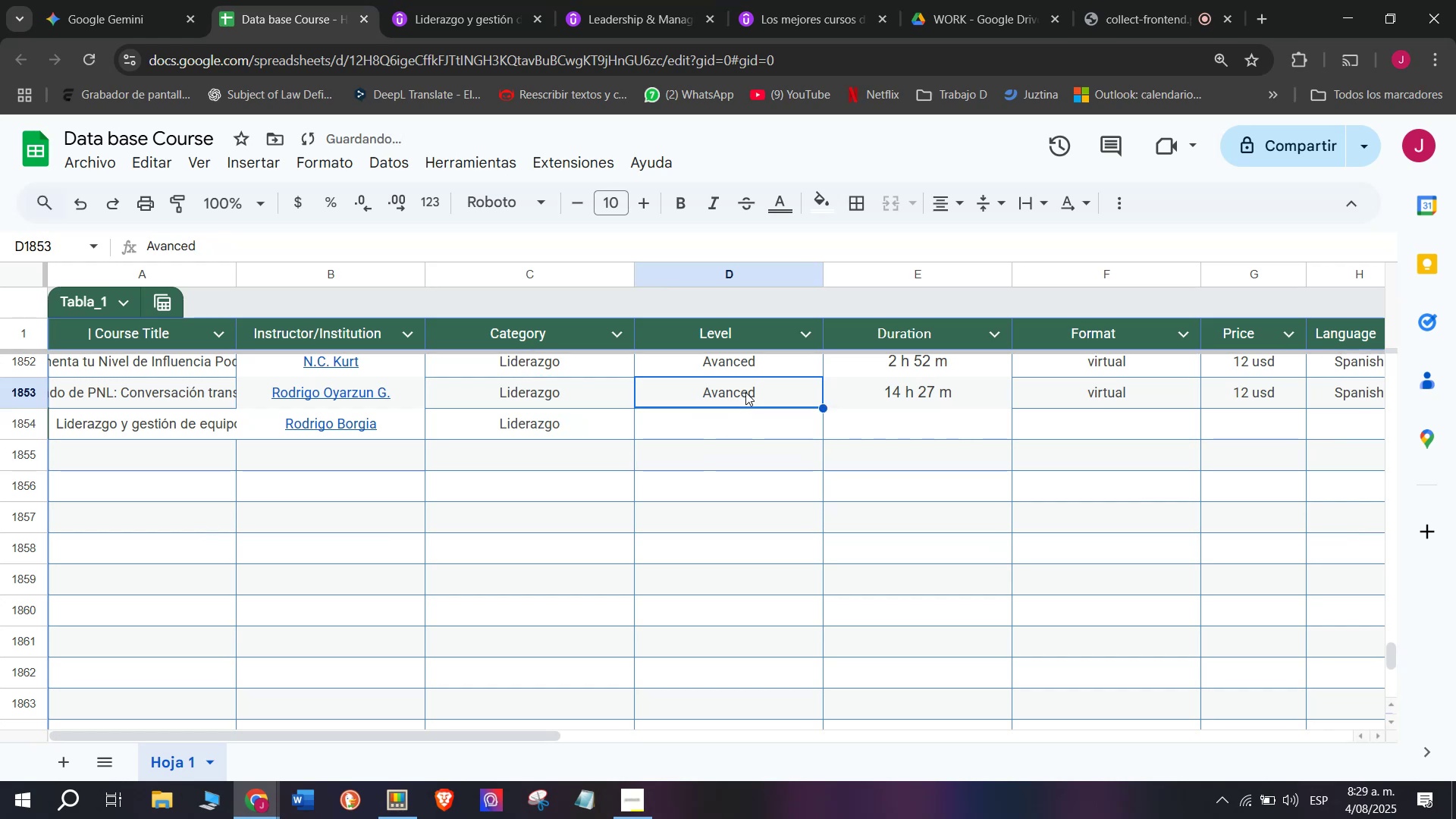 
key(Control+ControlLeft)
 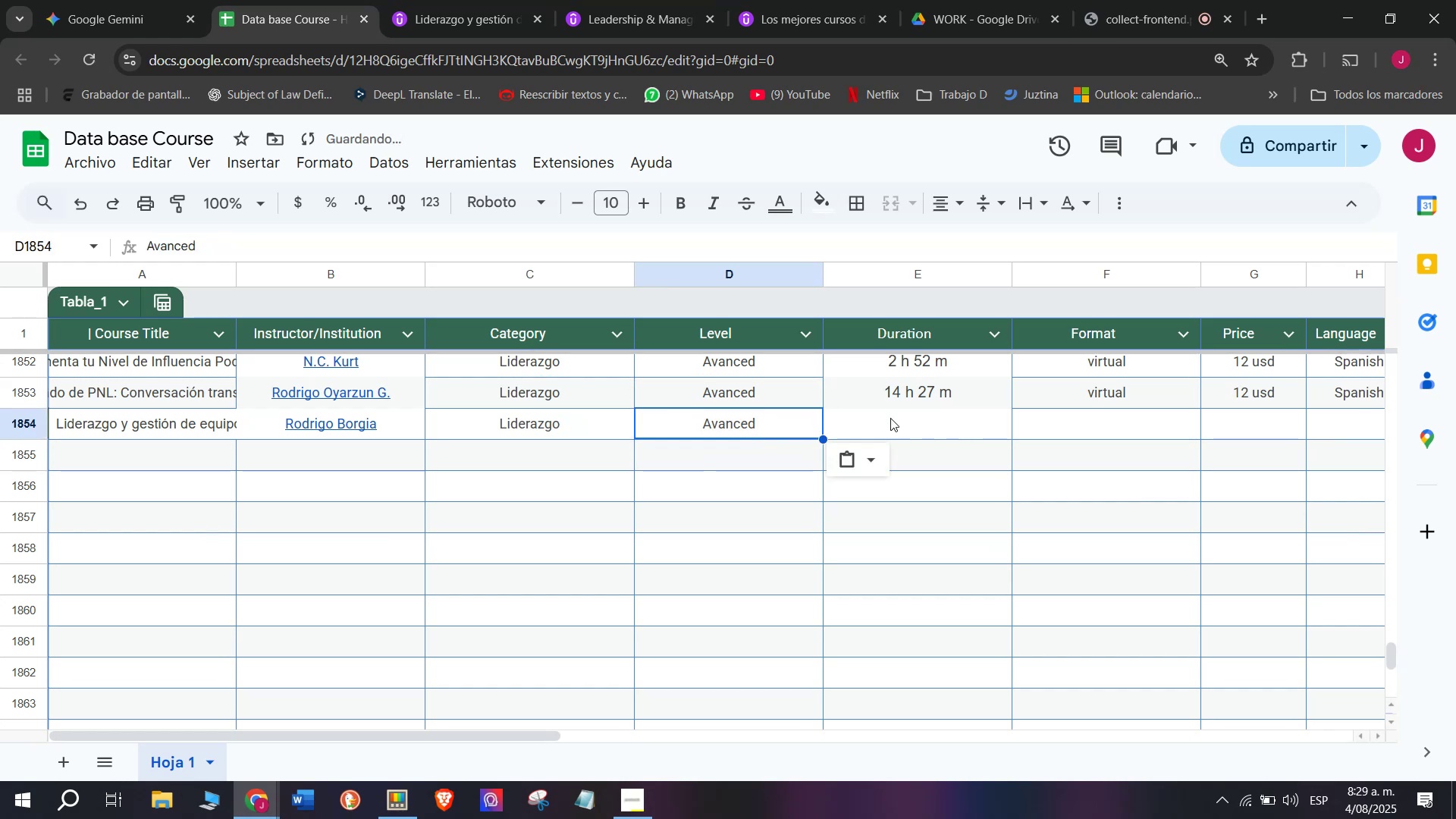 
key(Break)
 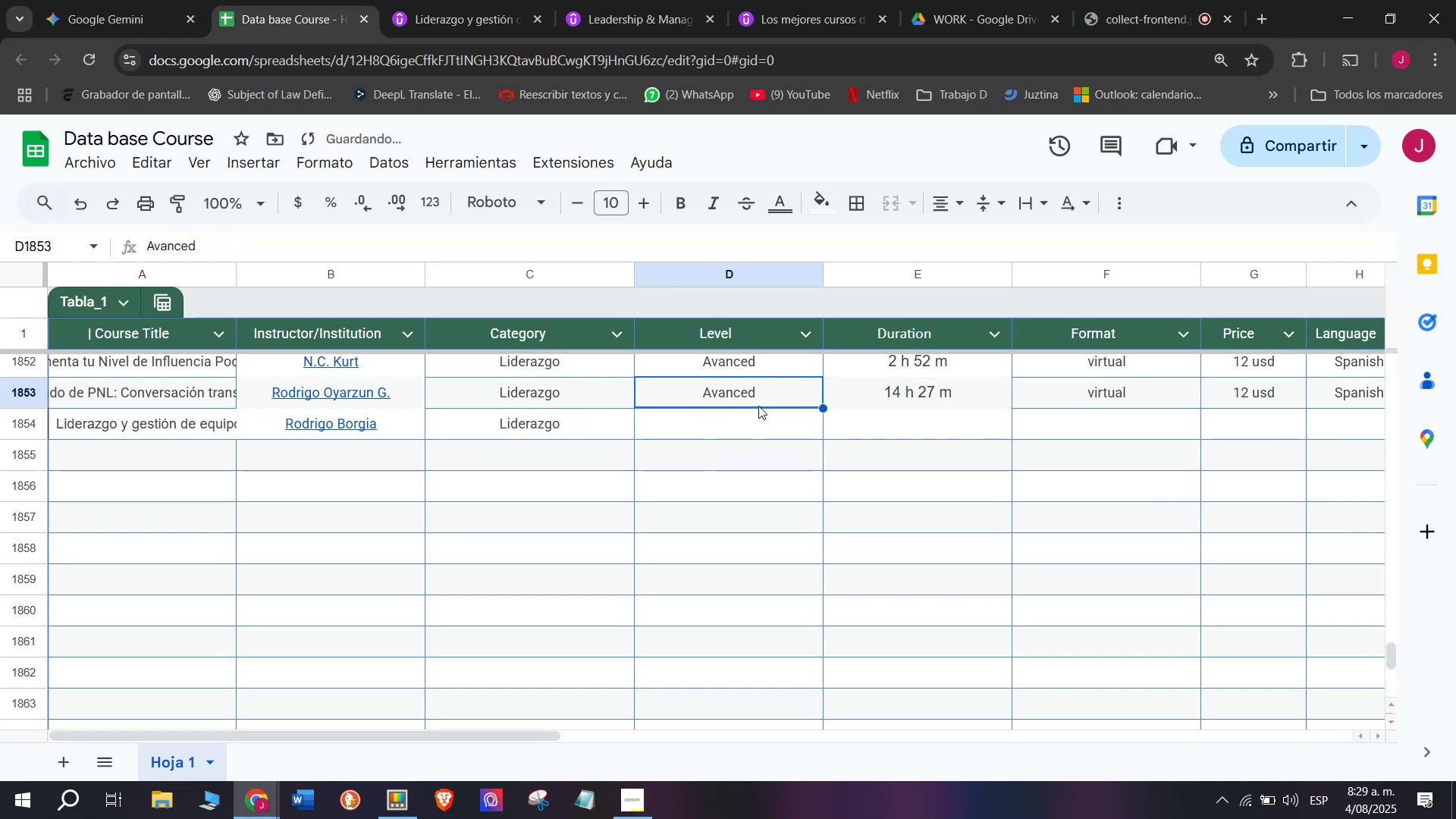 
key(Control+C)
 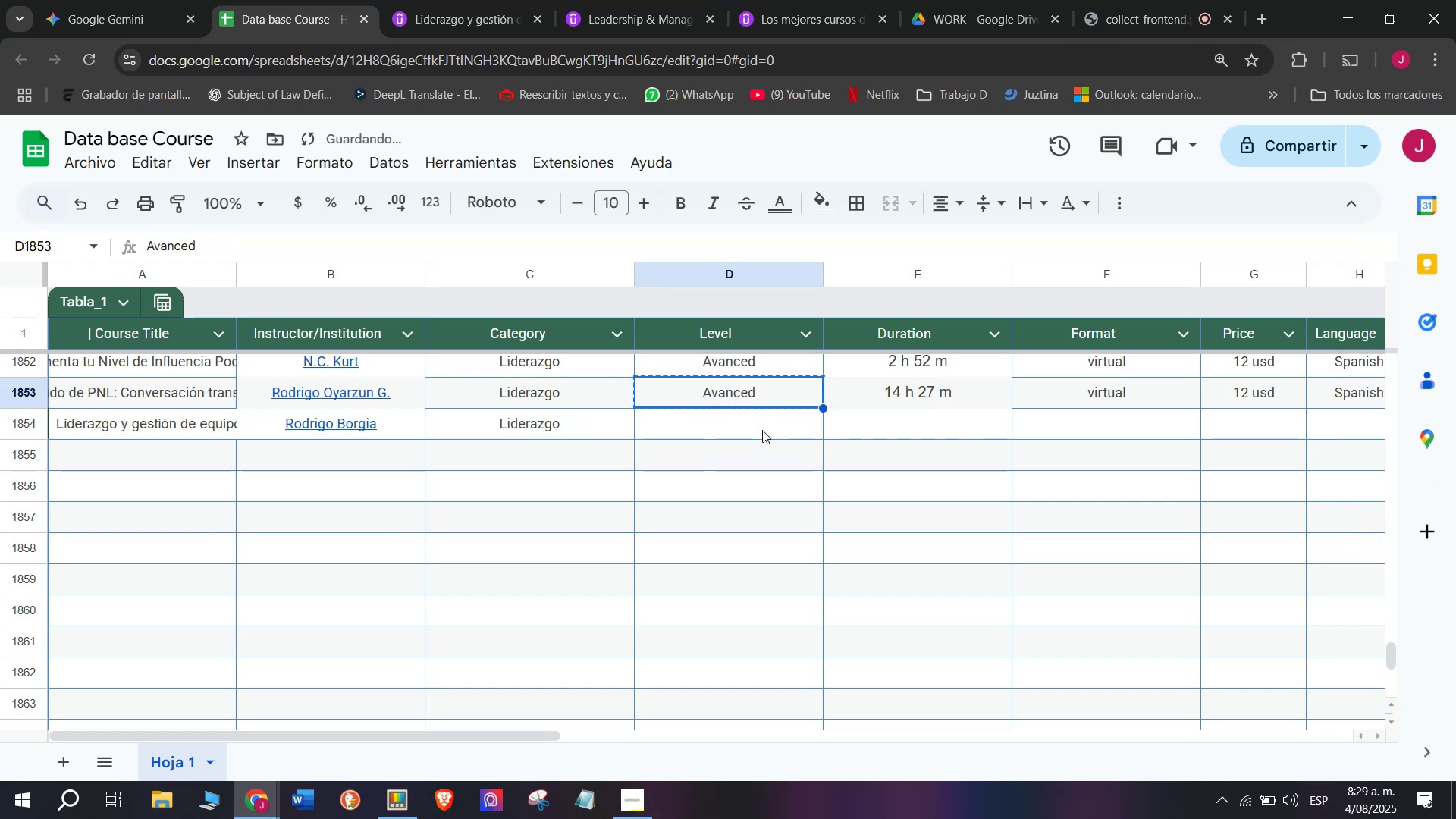 
double_click([762, 430])
 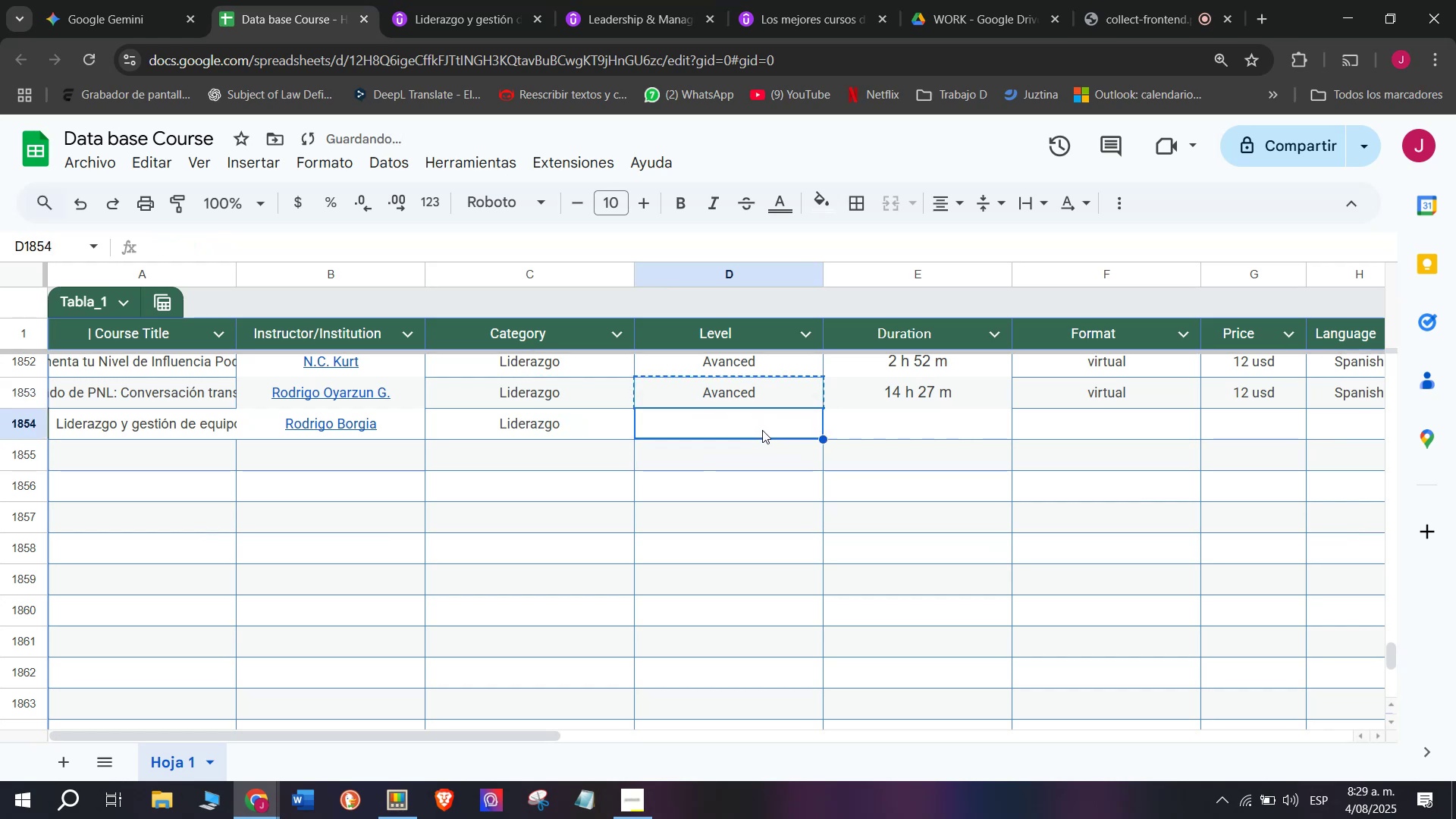 
key(Control+ControlLeft)
 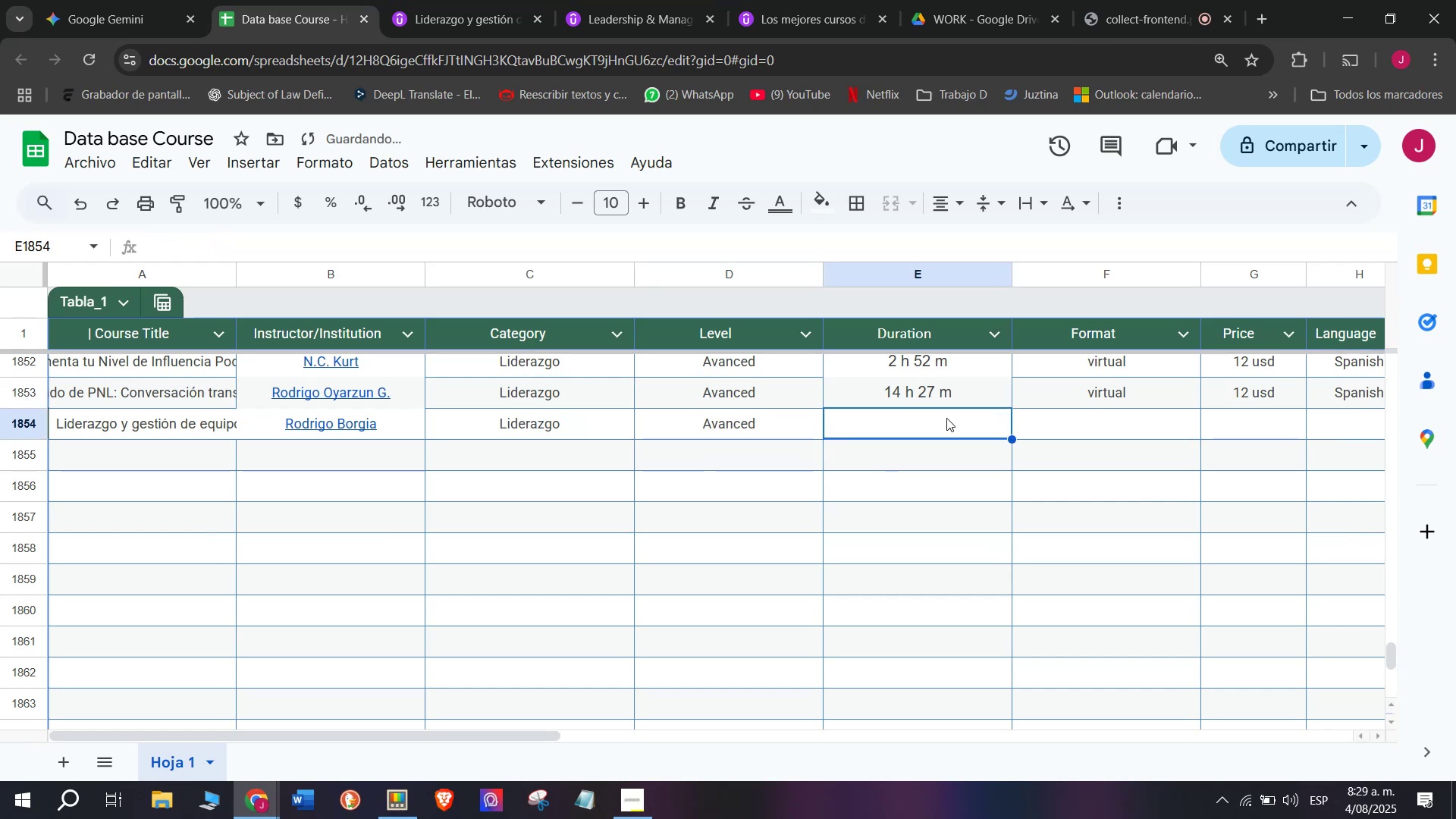 
key(Z)
 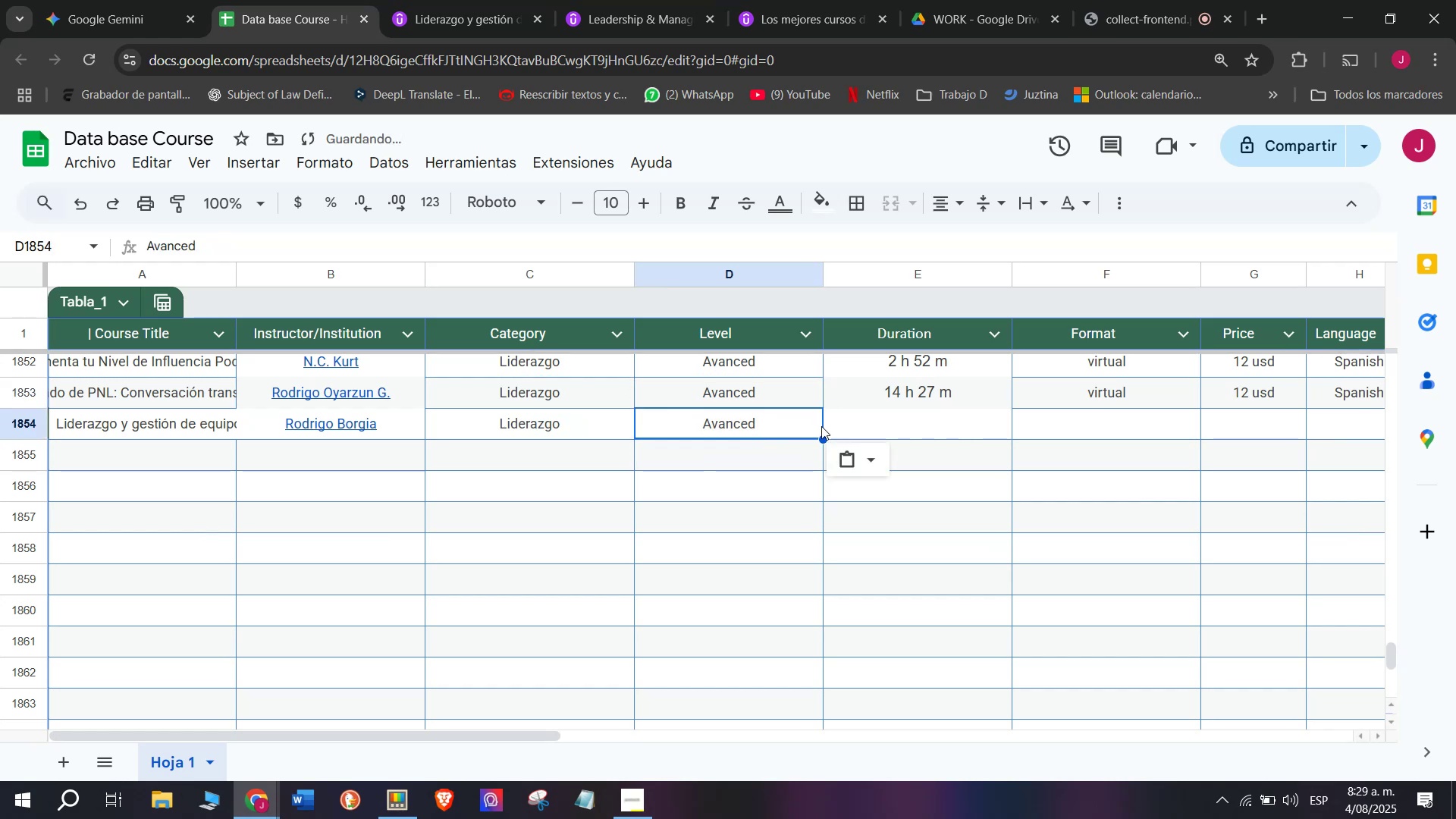 
key(Control+V)
 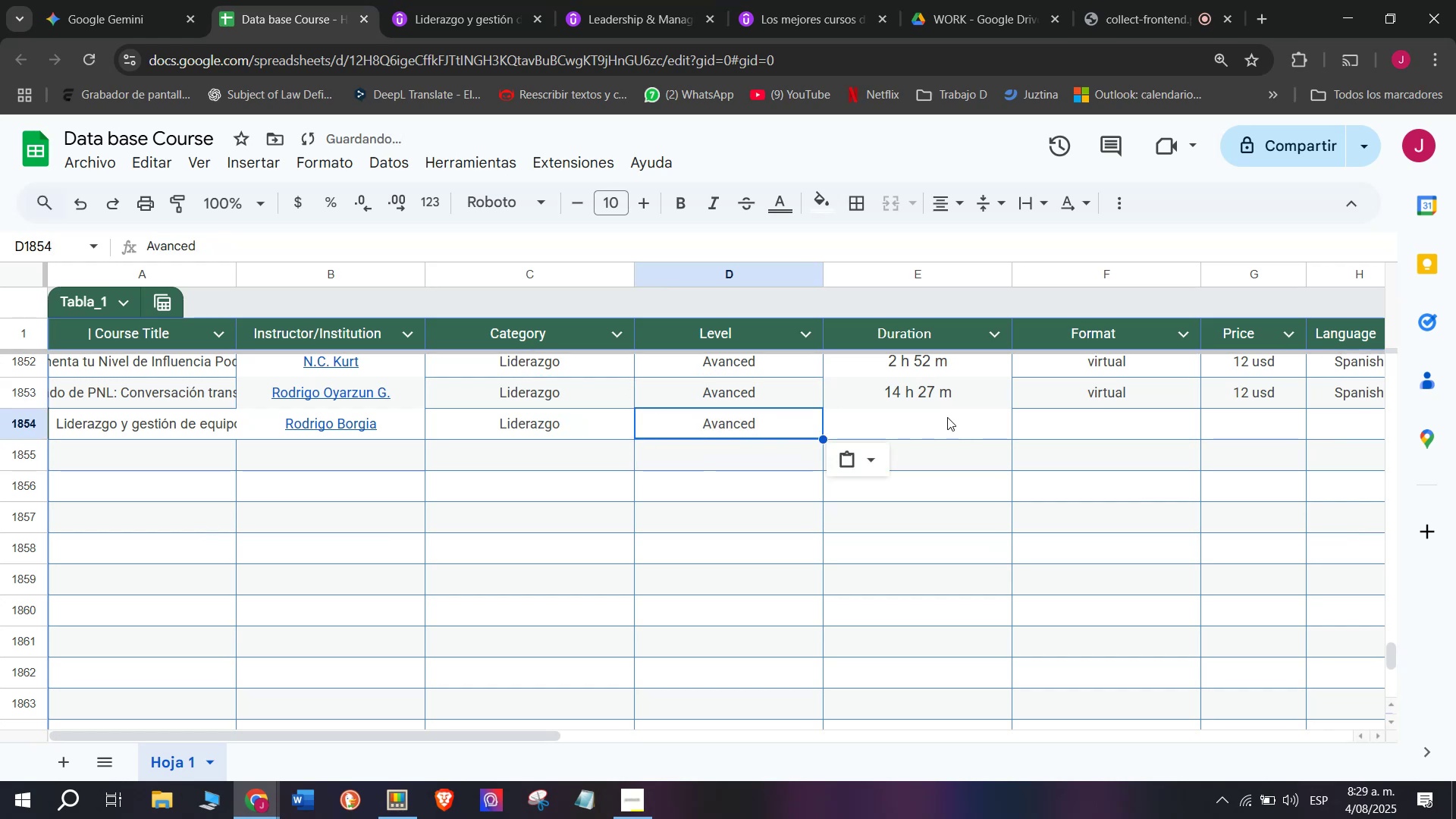 
triple_click([947, 417])
 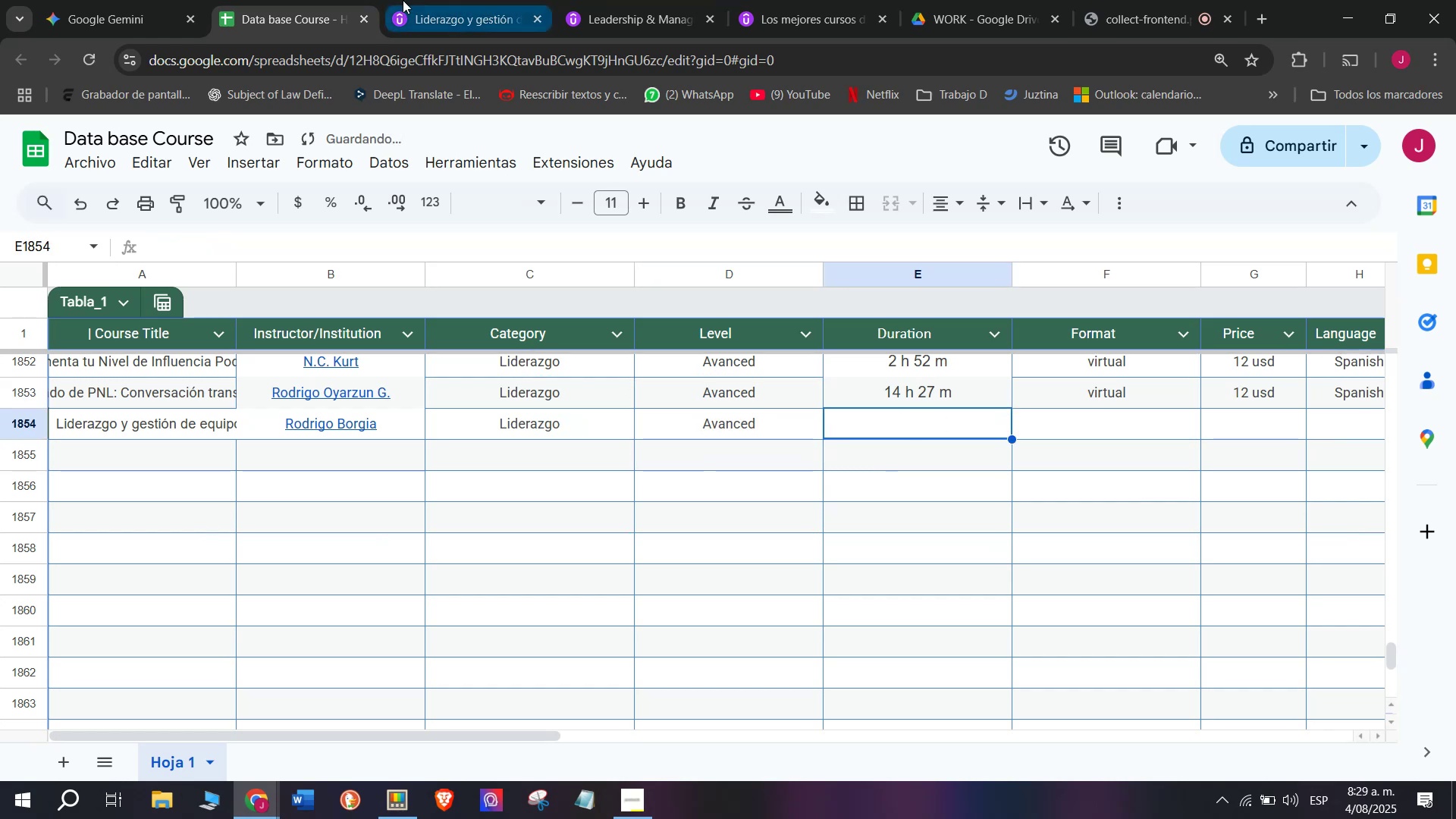 
left_click([438, 0])
 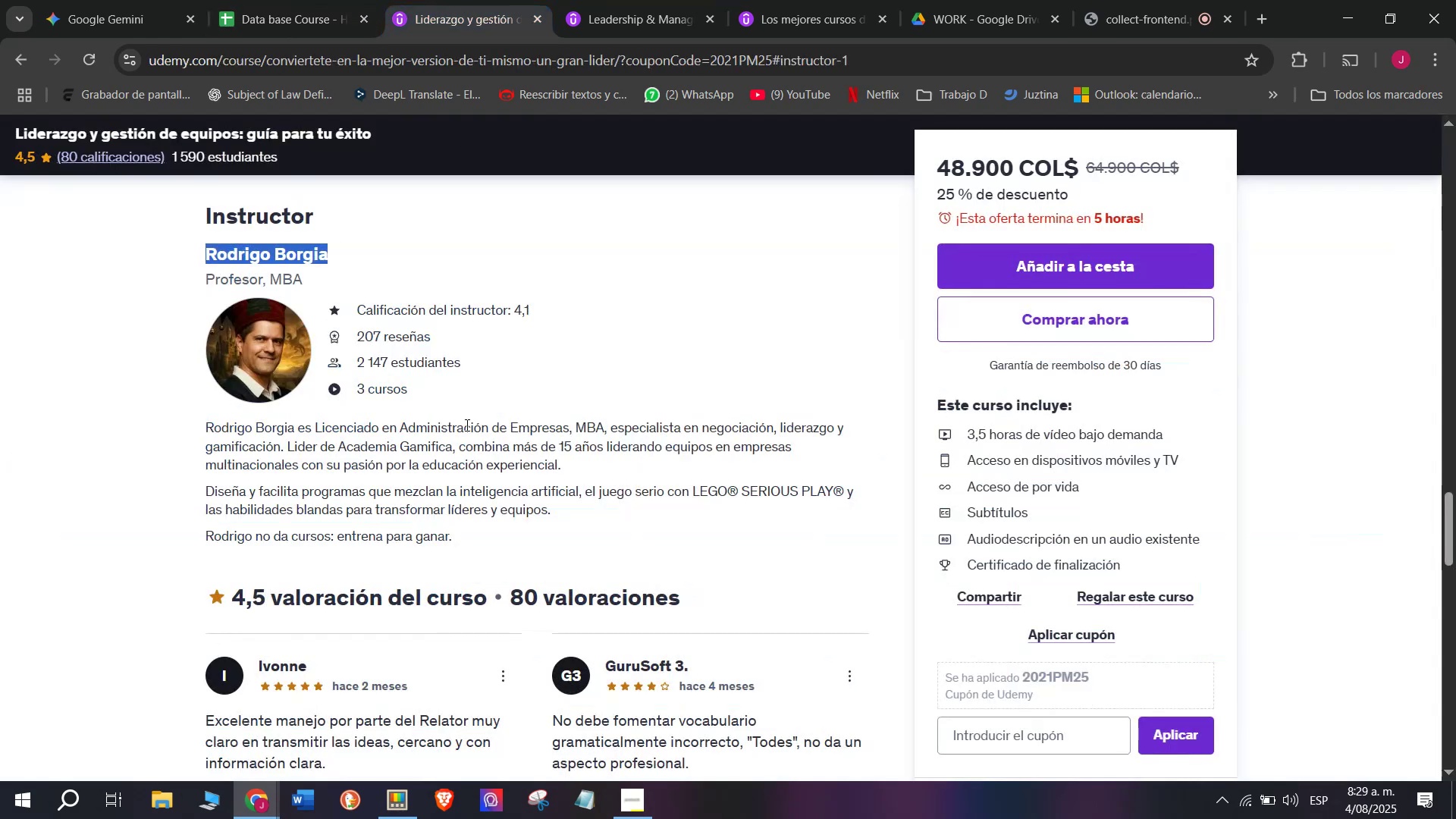 
scroll: coordinate [306, 607], scroll_direction: up, amount: 9.0
 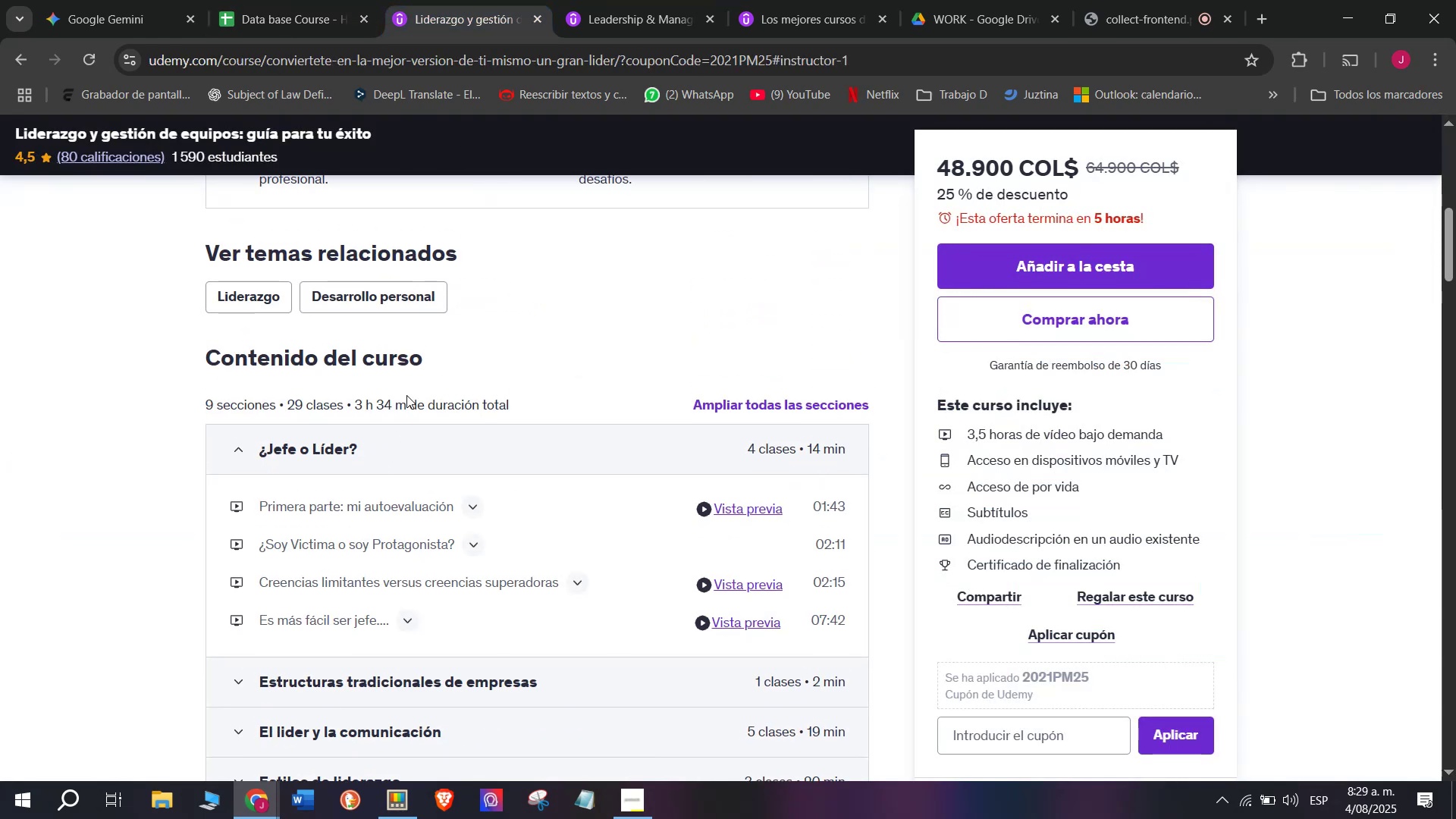 
left_click_drag(start_coordinate=[404, 397], to_coordinate=[354, 402])
 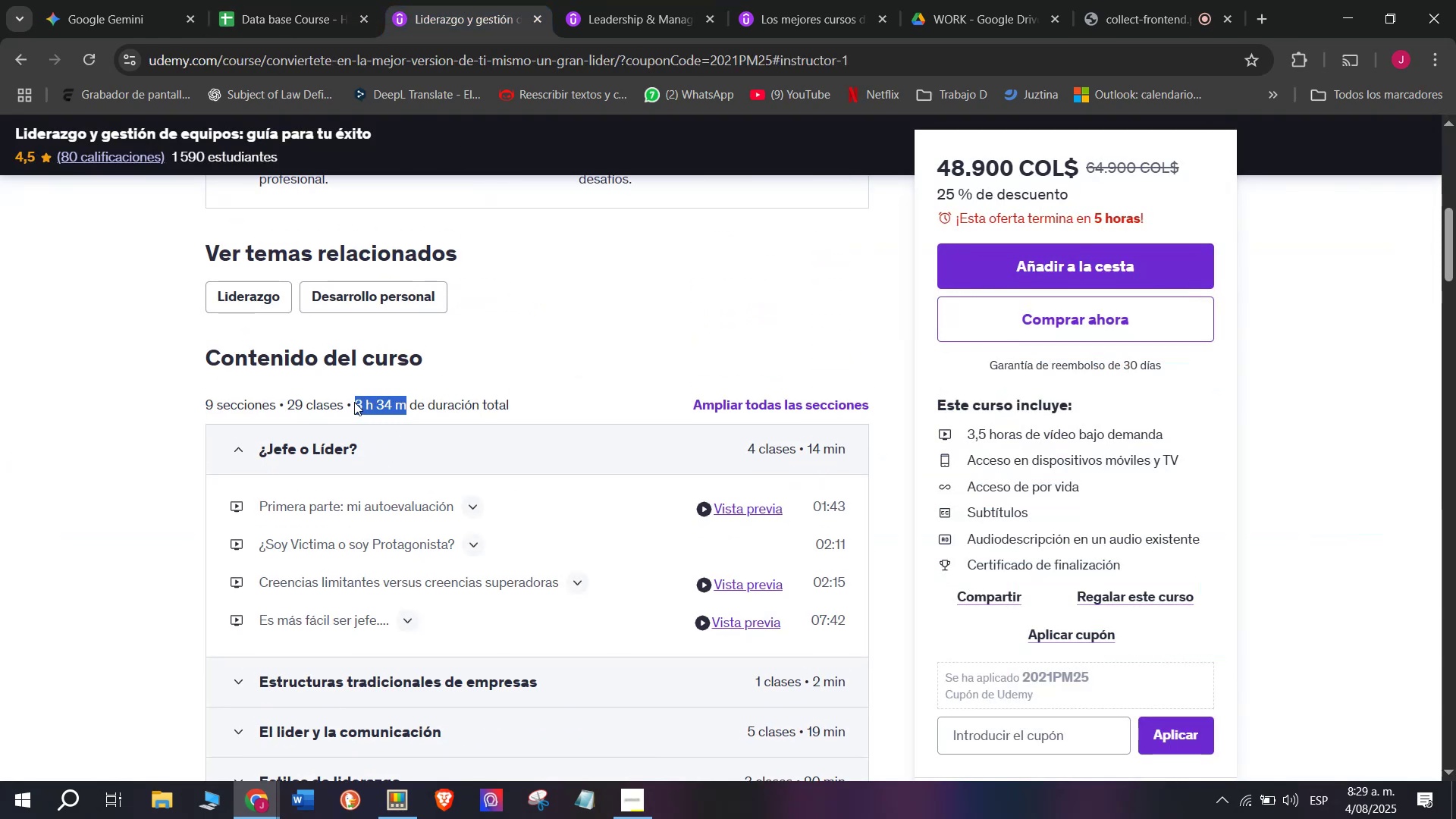 
key(Break)
 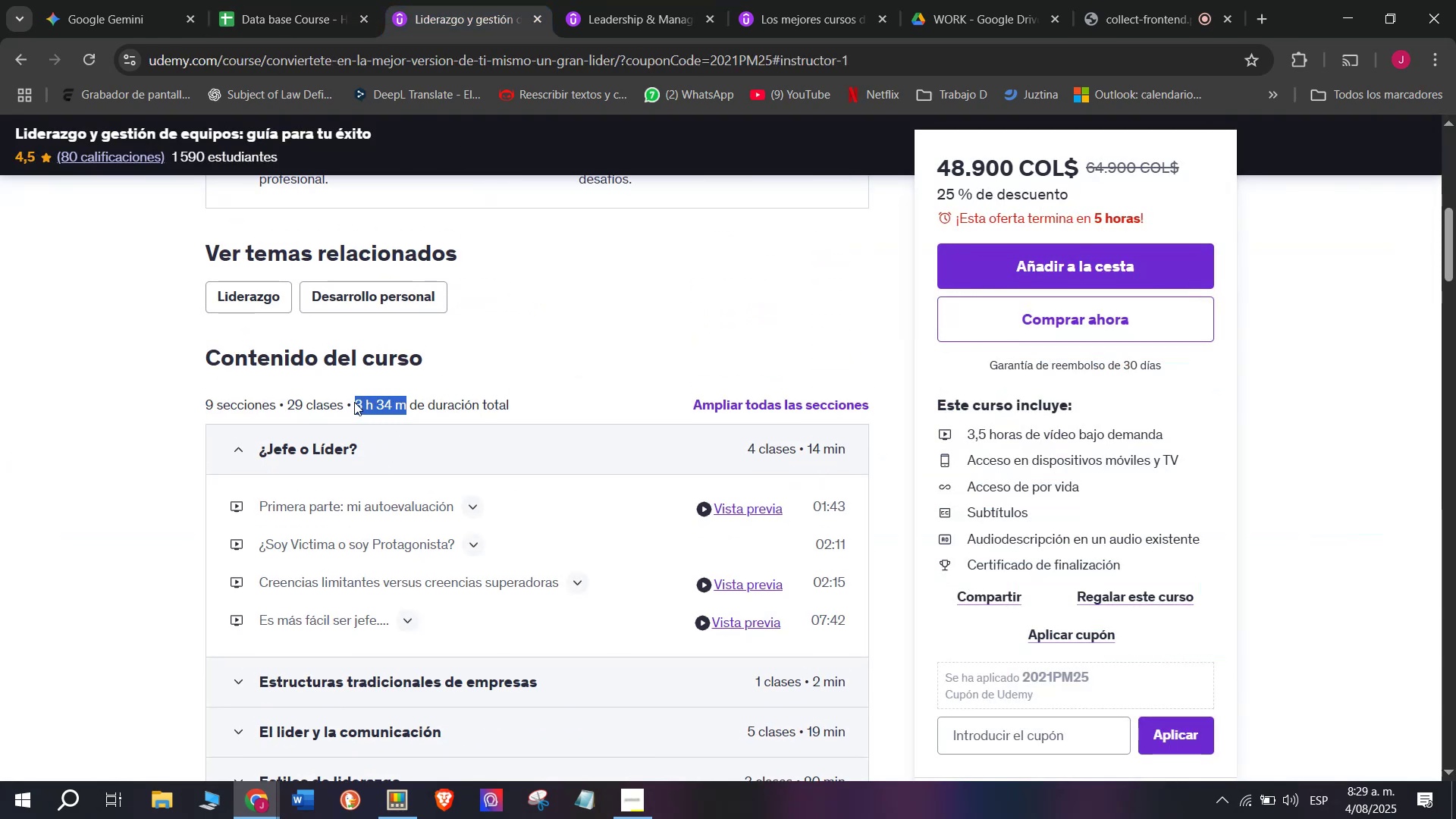 
key(Control+ControlLeft)
 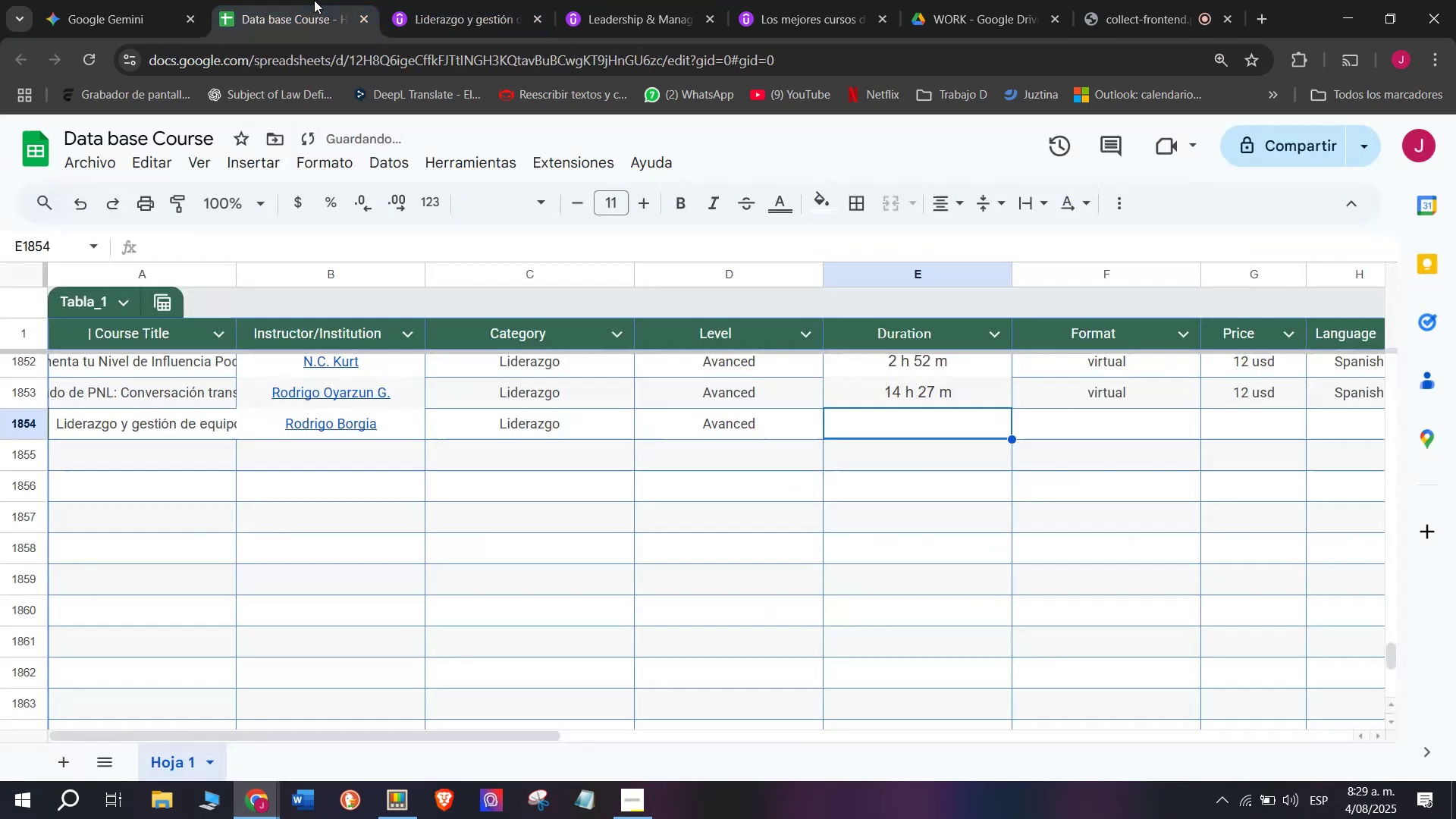 
key(Control+C)
 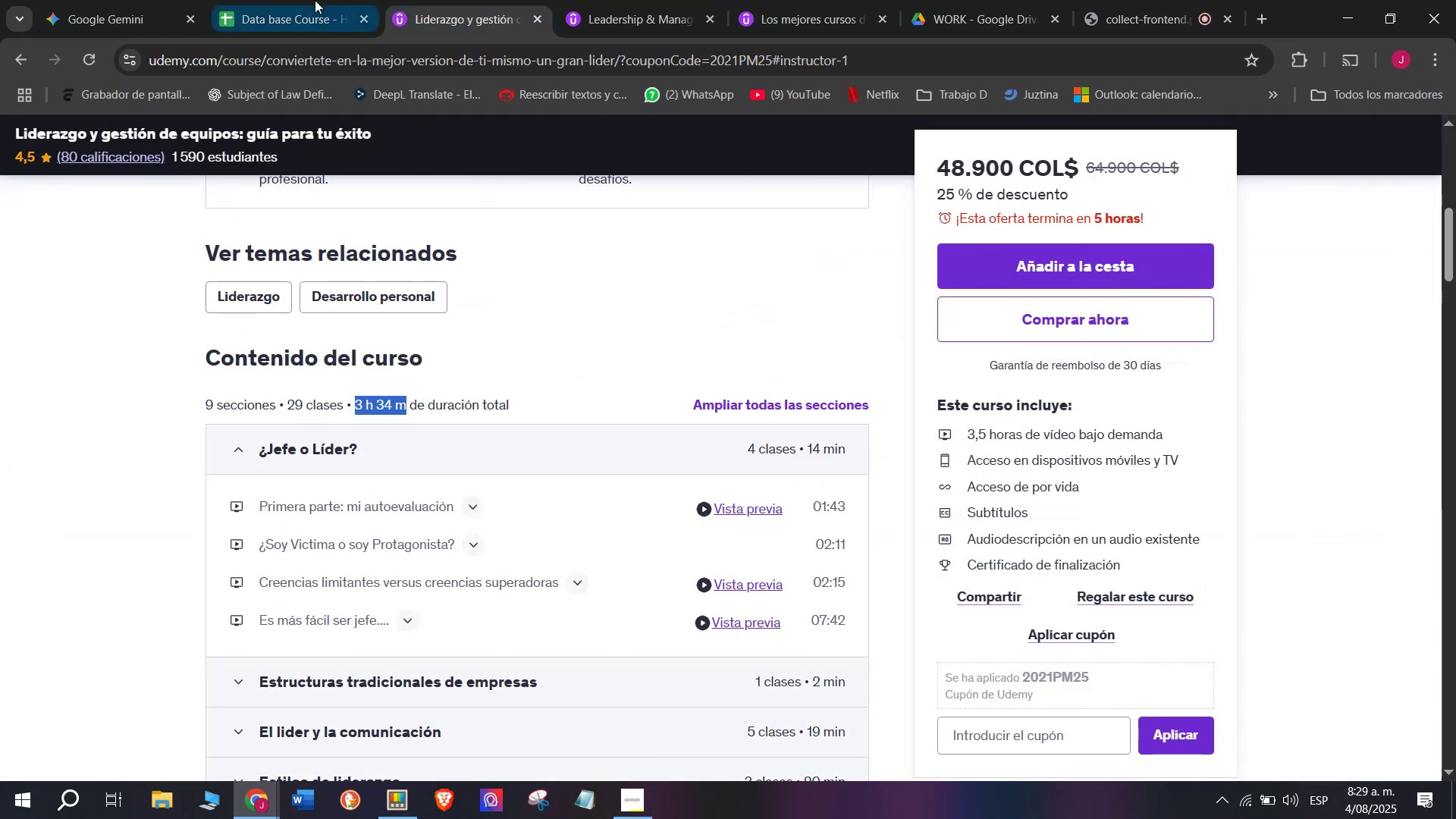 
left_click([314, 0])
 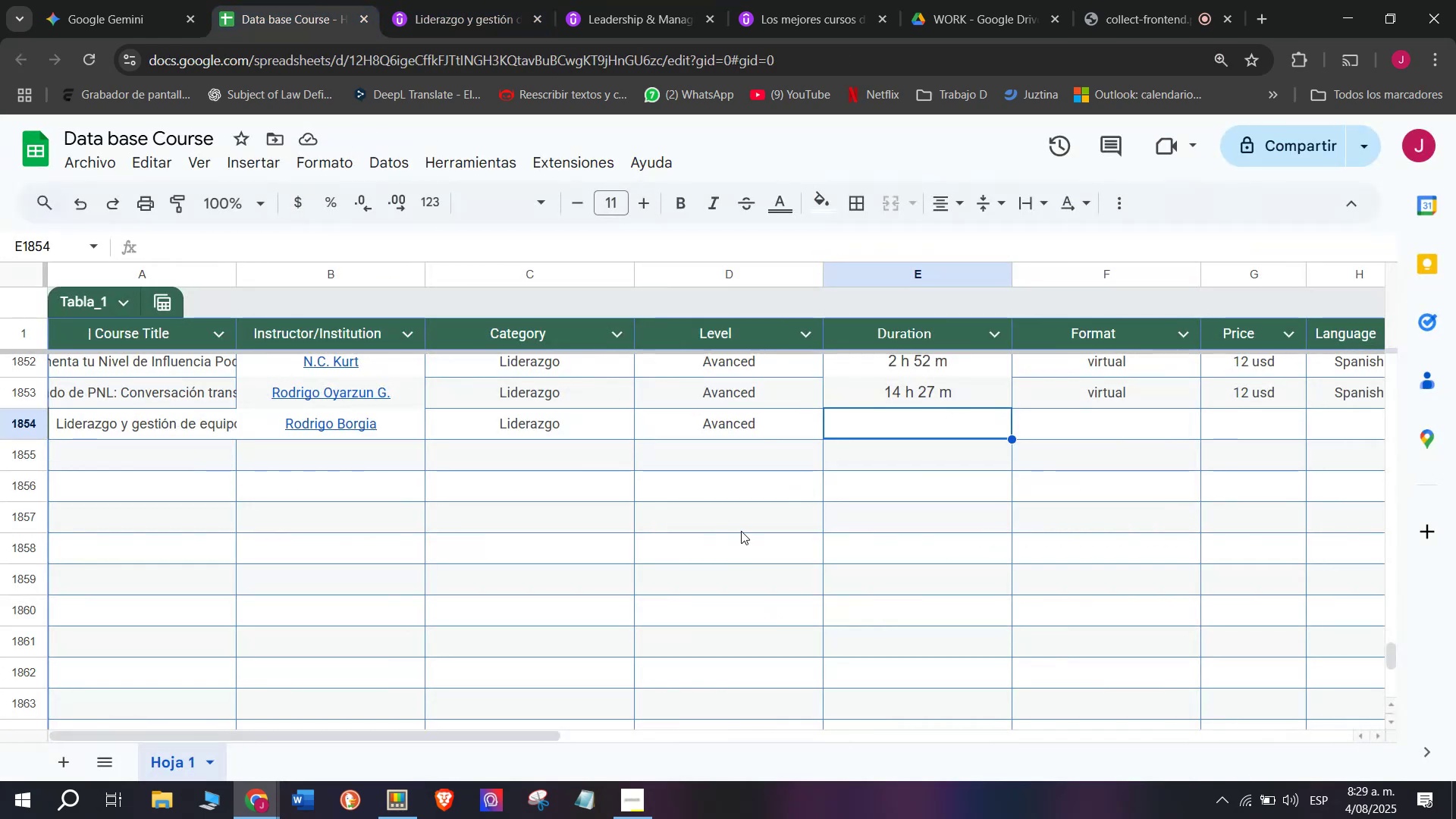 
key(Z)
 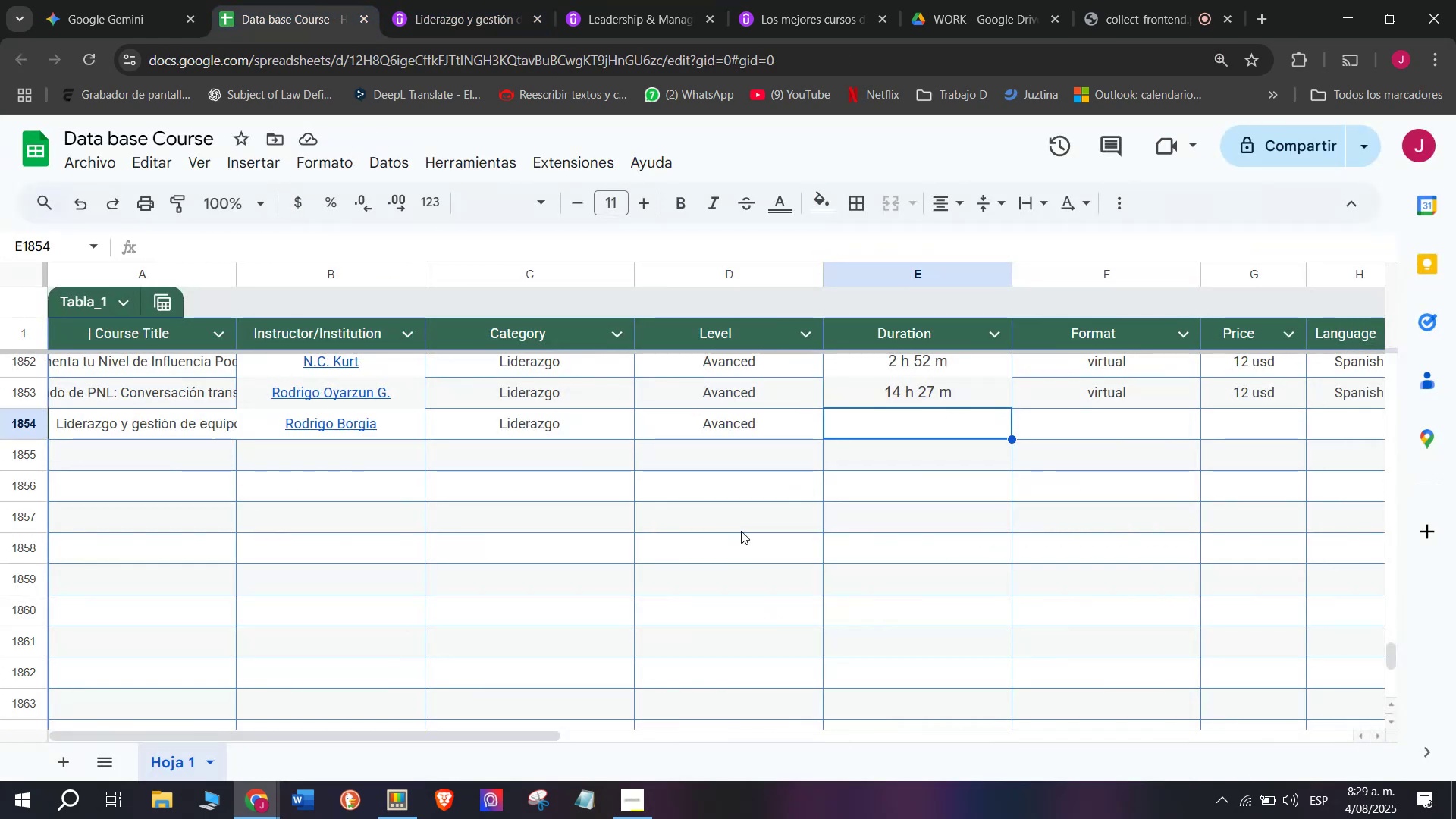 
key(Control+ControlLeft)
 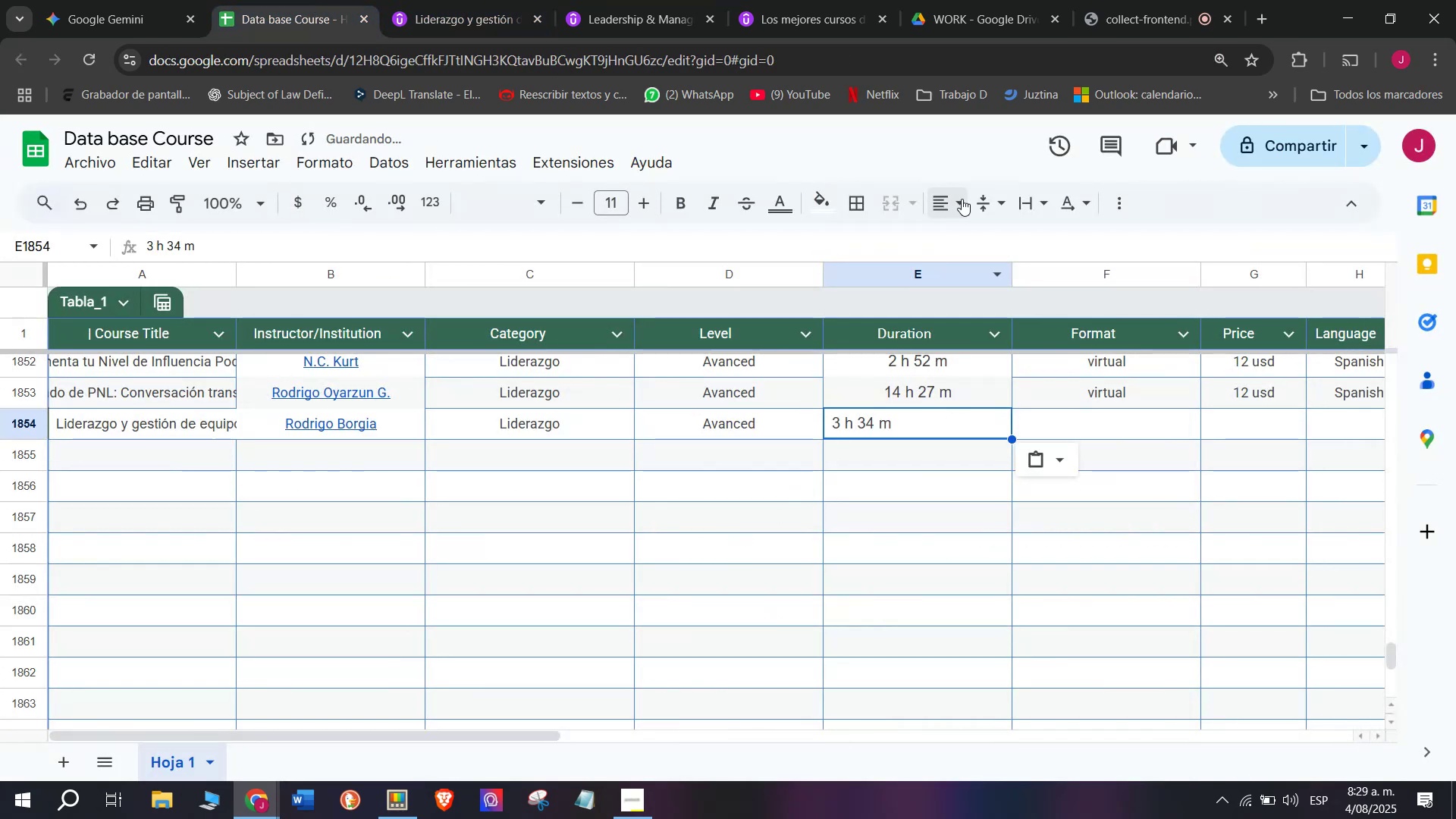 
key(Control+V)
 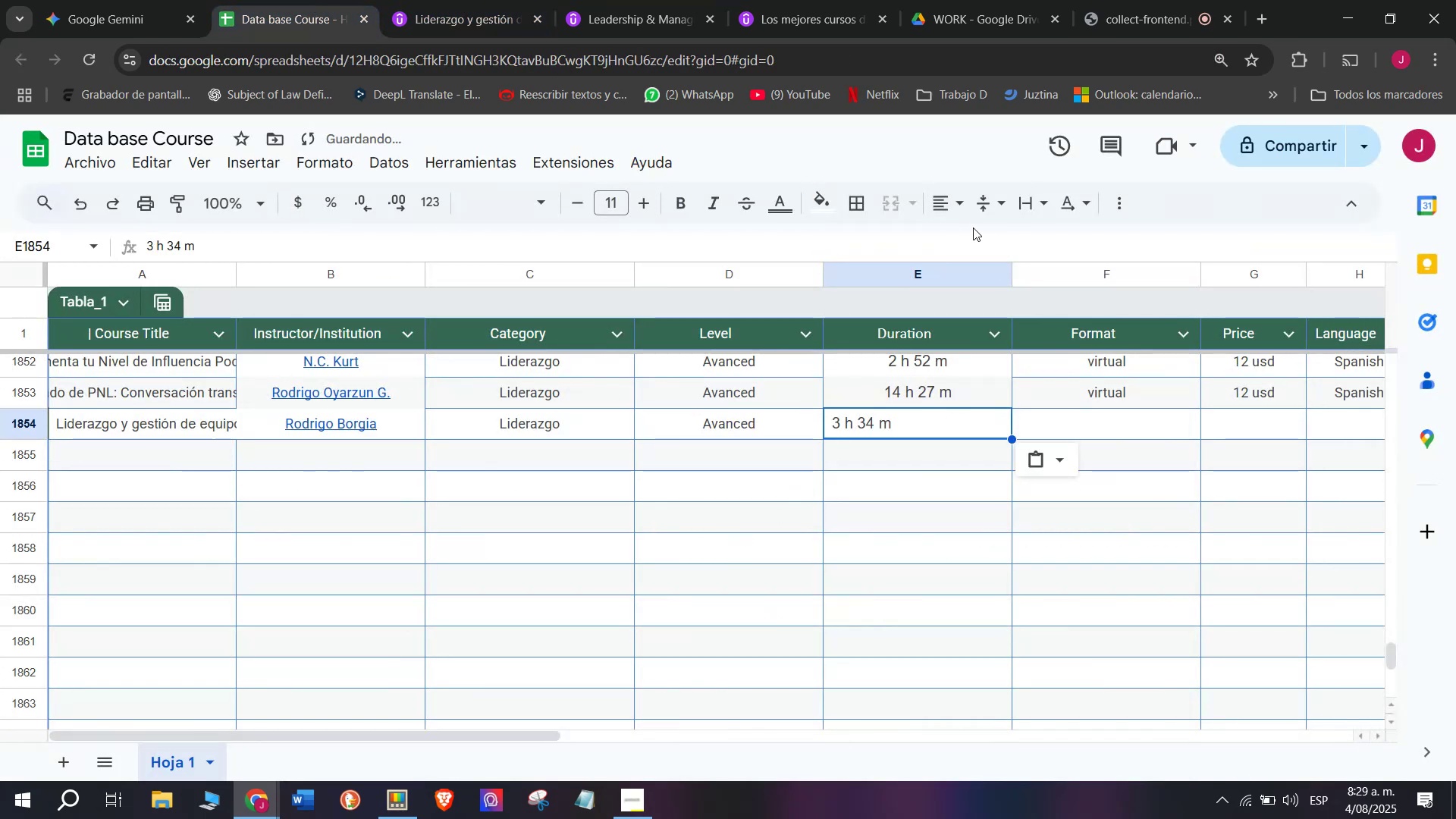 
left_click([963, 213])
 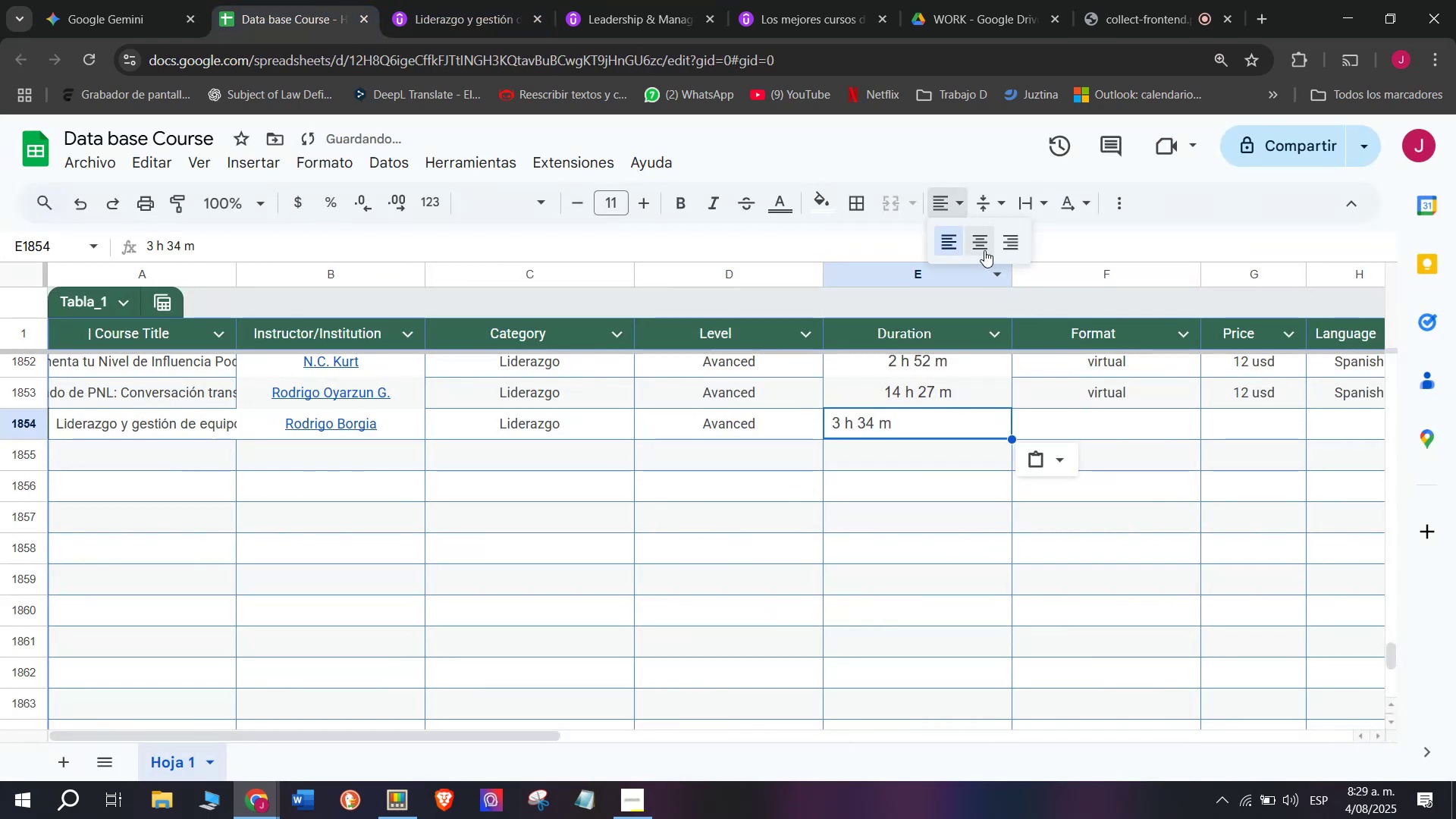 
left_click([984, 247])
 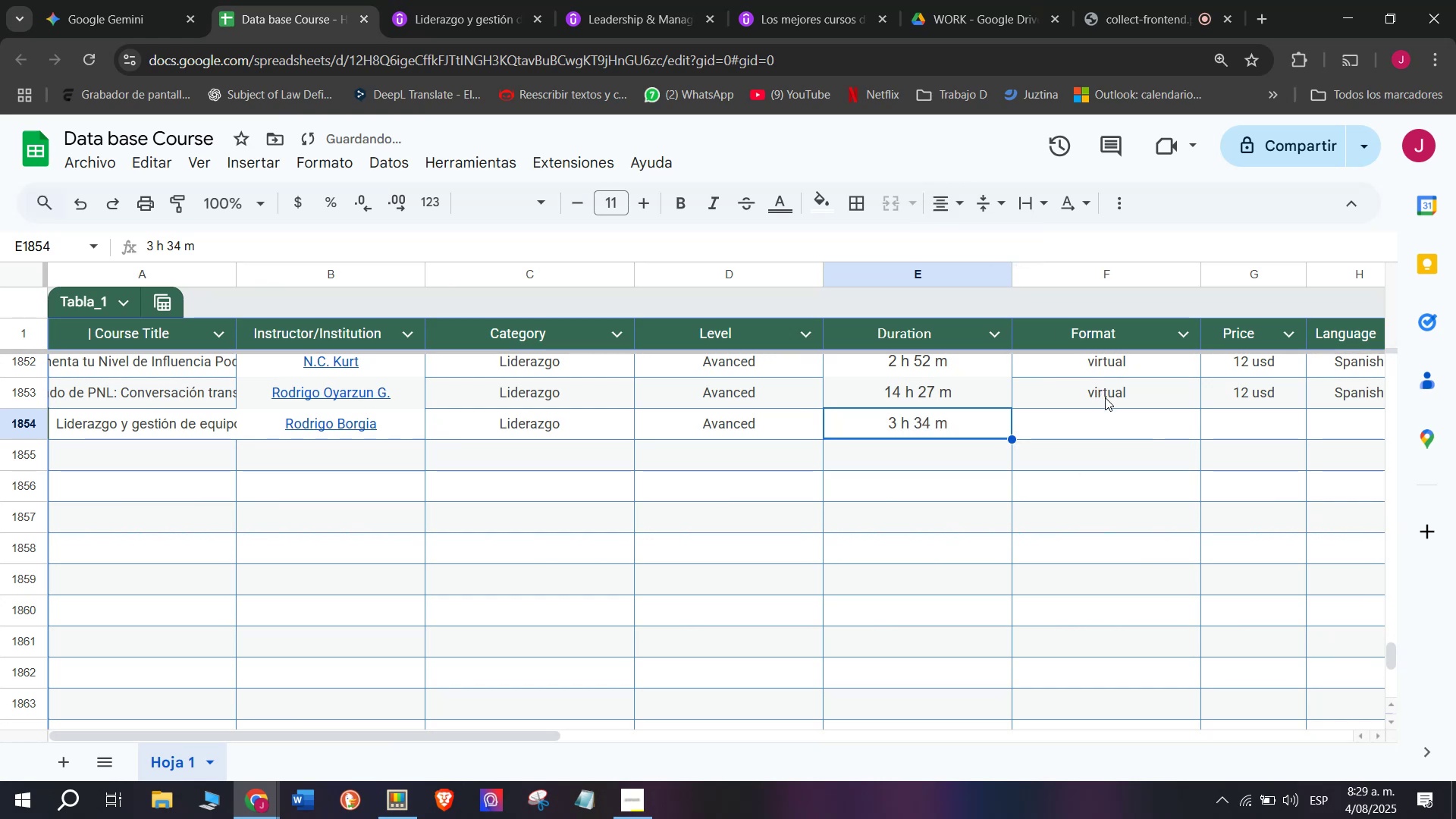 
left_click([1109, 397])
 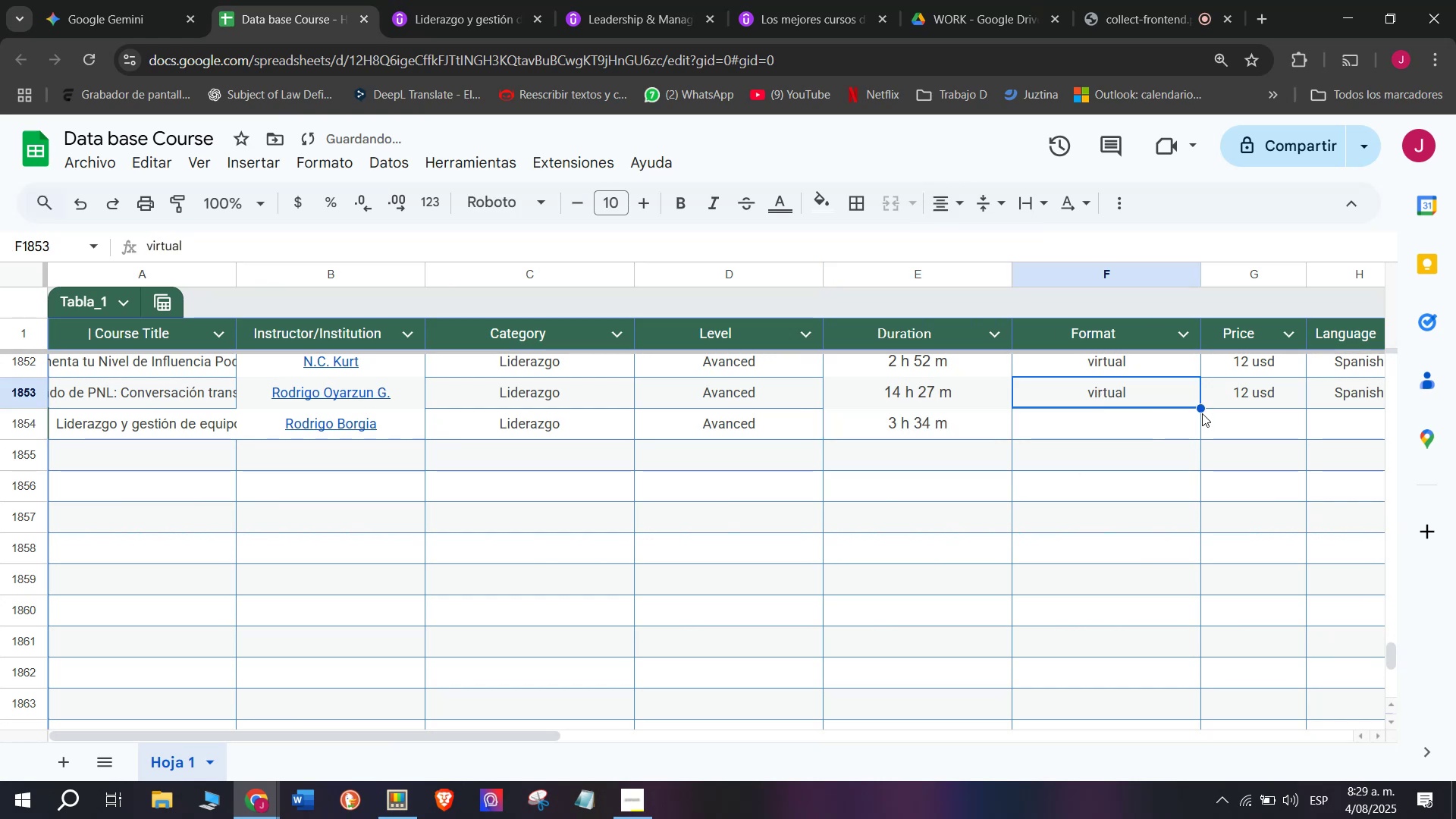 
left_click_drag(start_coordinate=[1201, 407], to_coordinate=[1201, 427])
 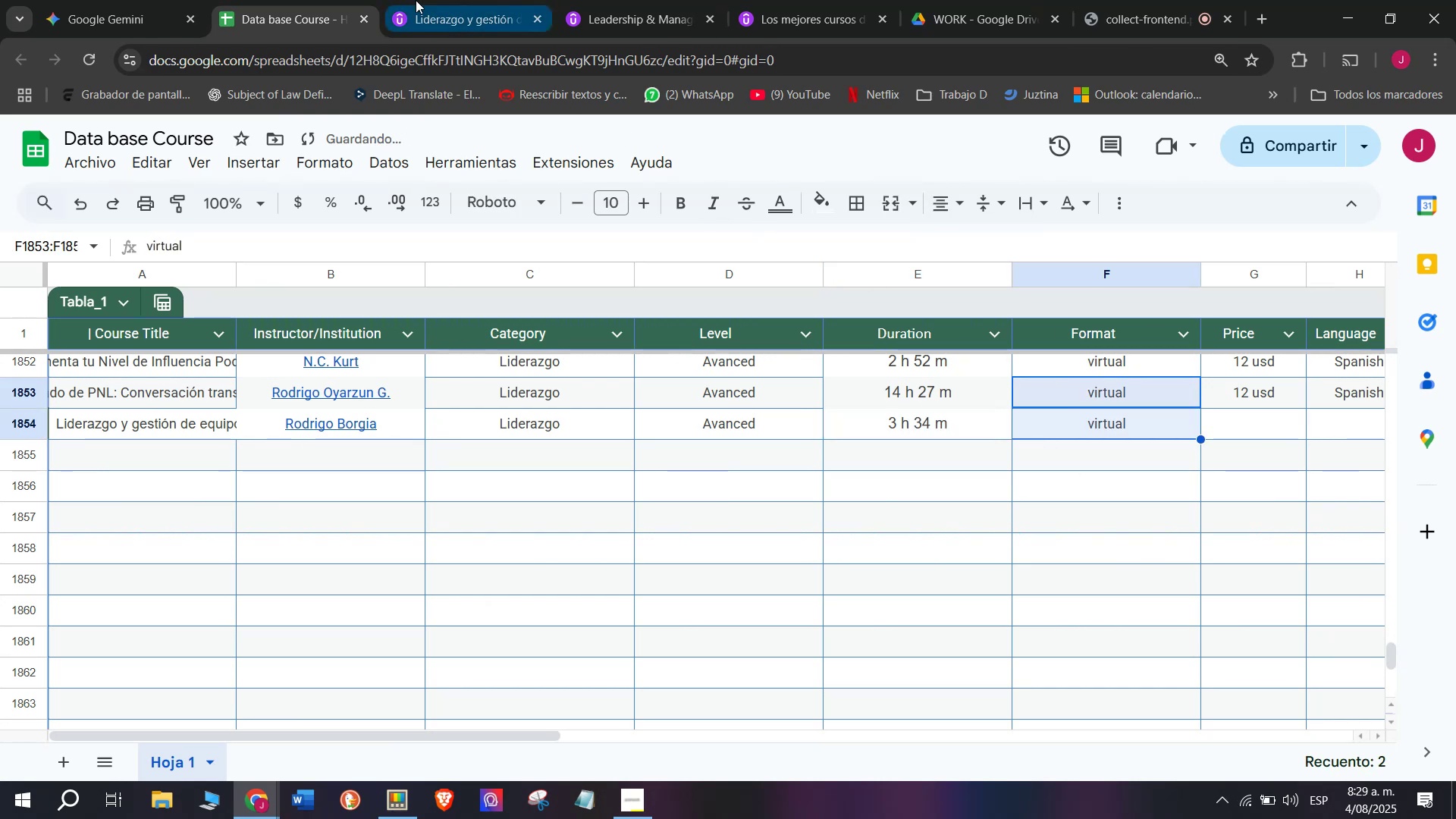 
left_click([428, 0])
 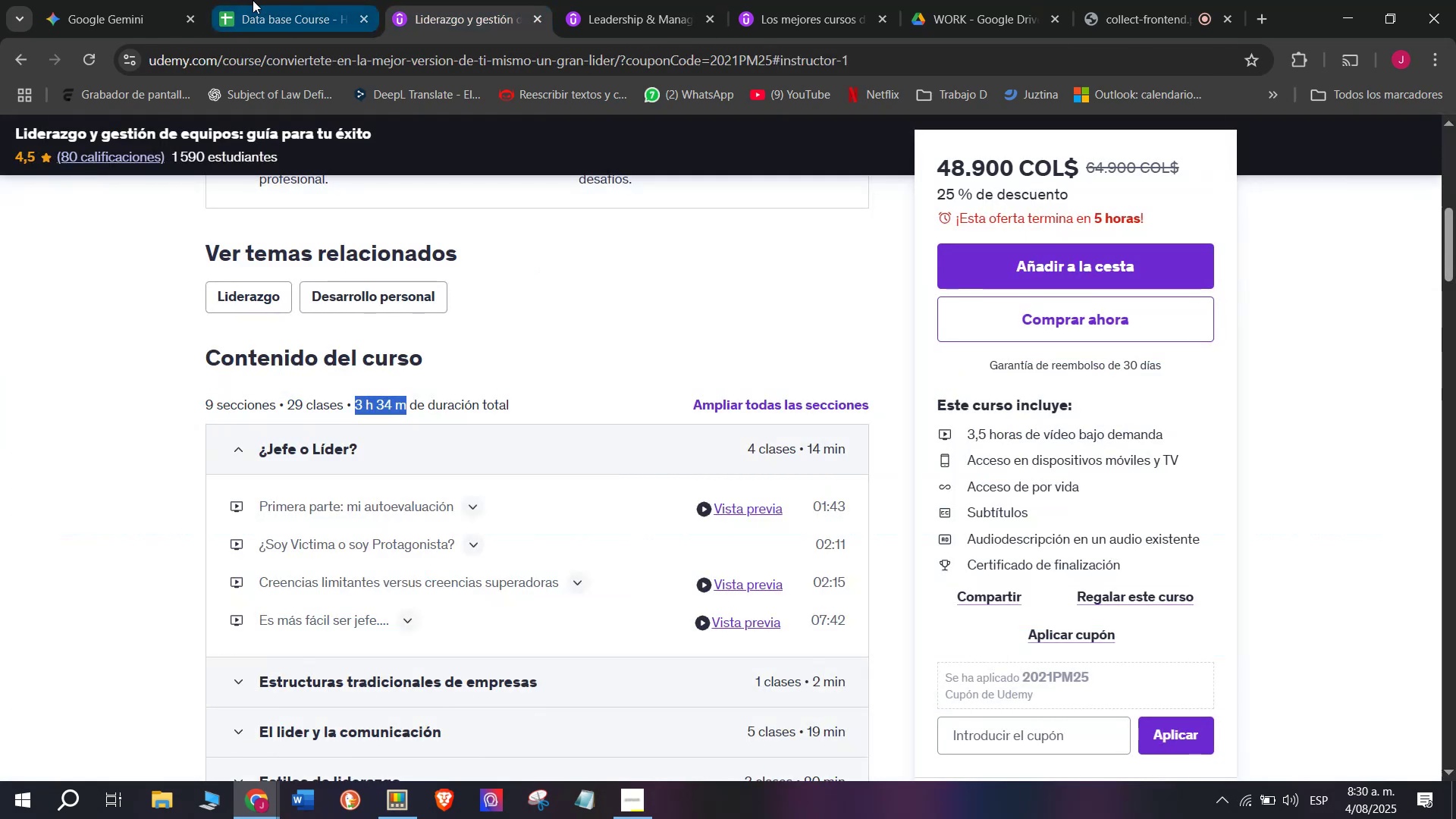 
left_click([253, 0])
 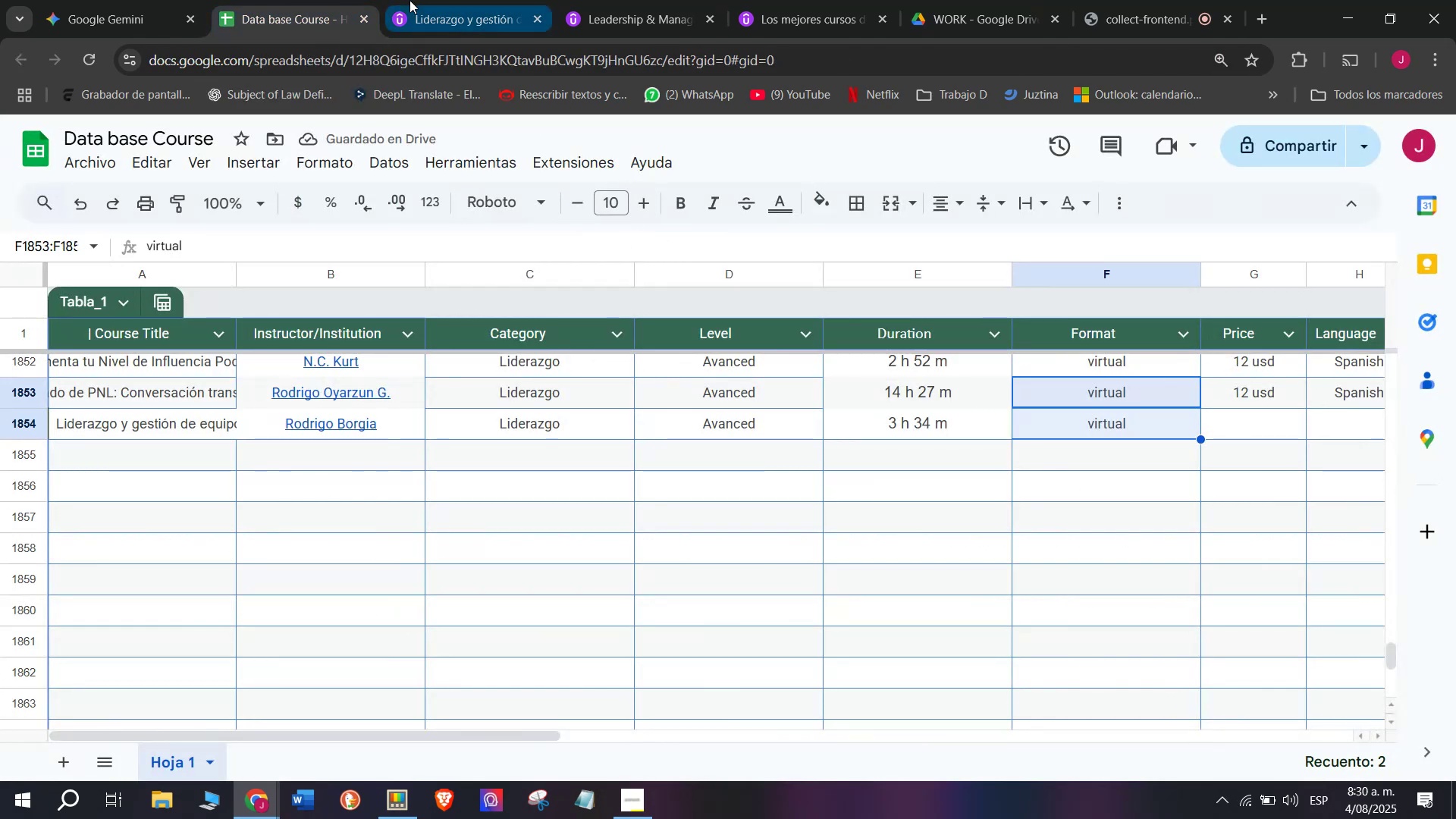 
left_click([434, 0])
 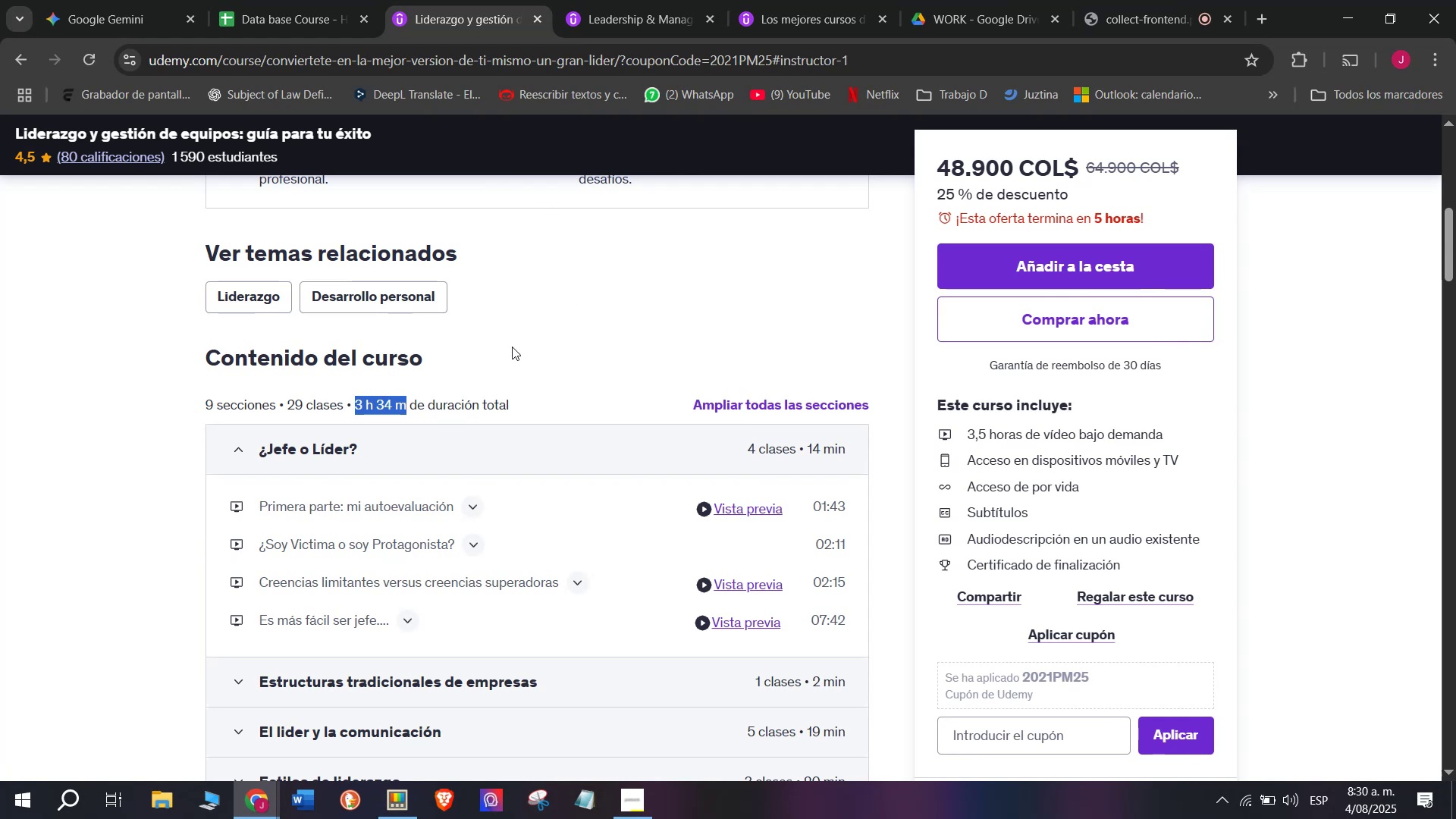 
wait(5.52)
 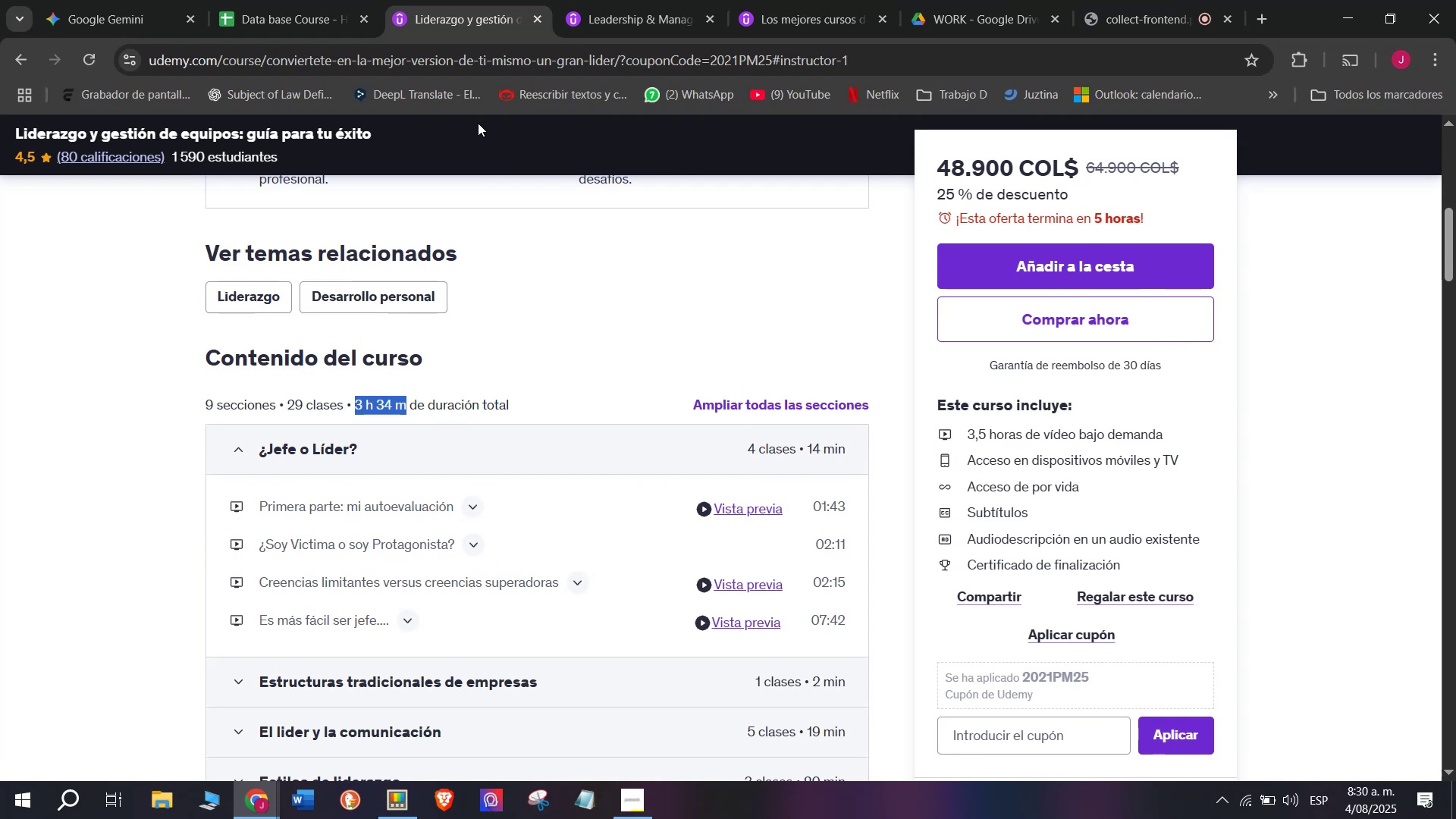 
left_click([326, 0])
 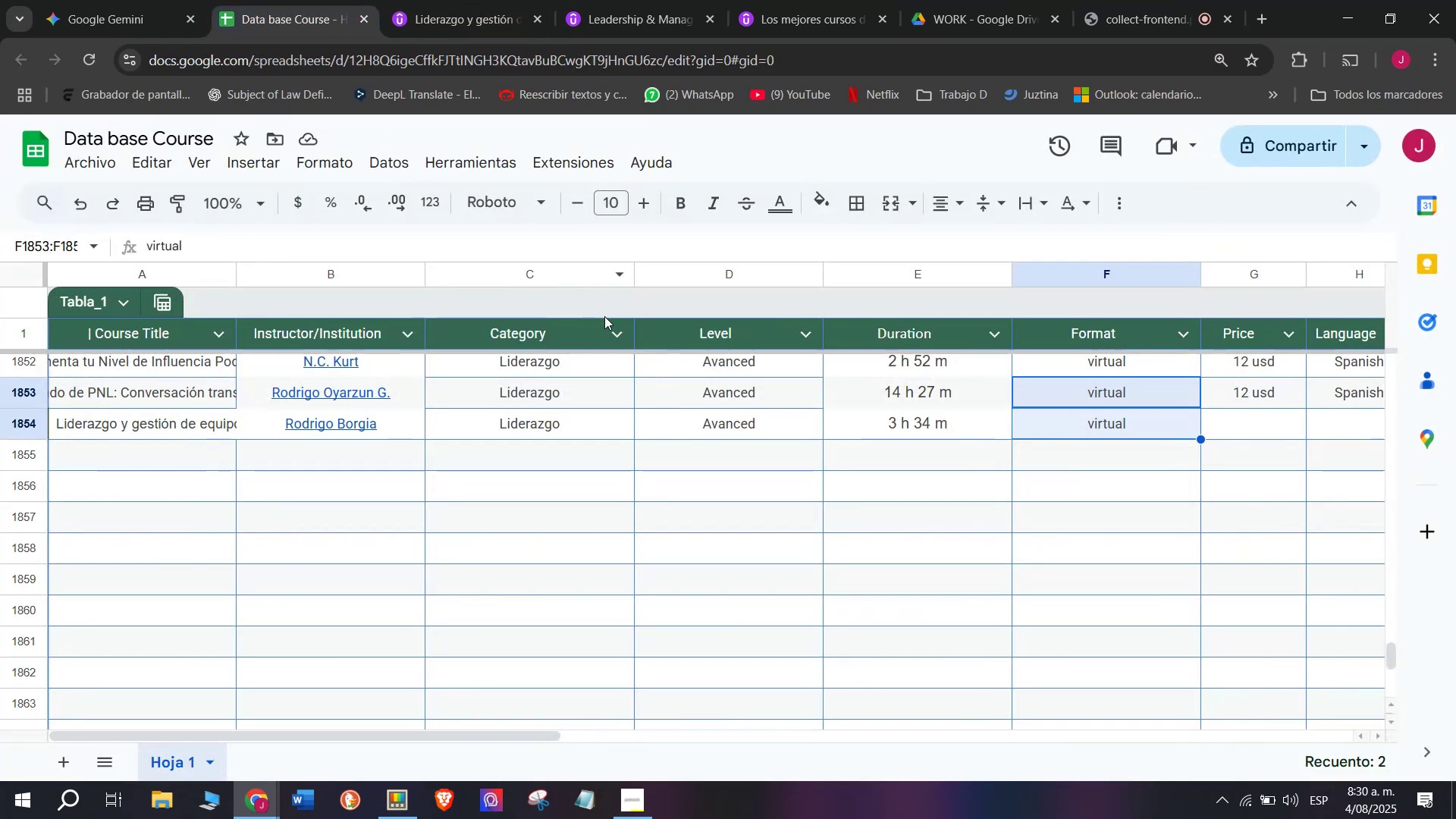 
left_click([1252, 410])
 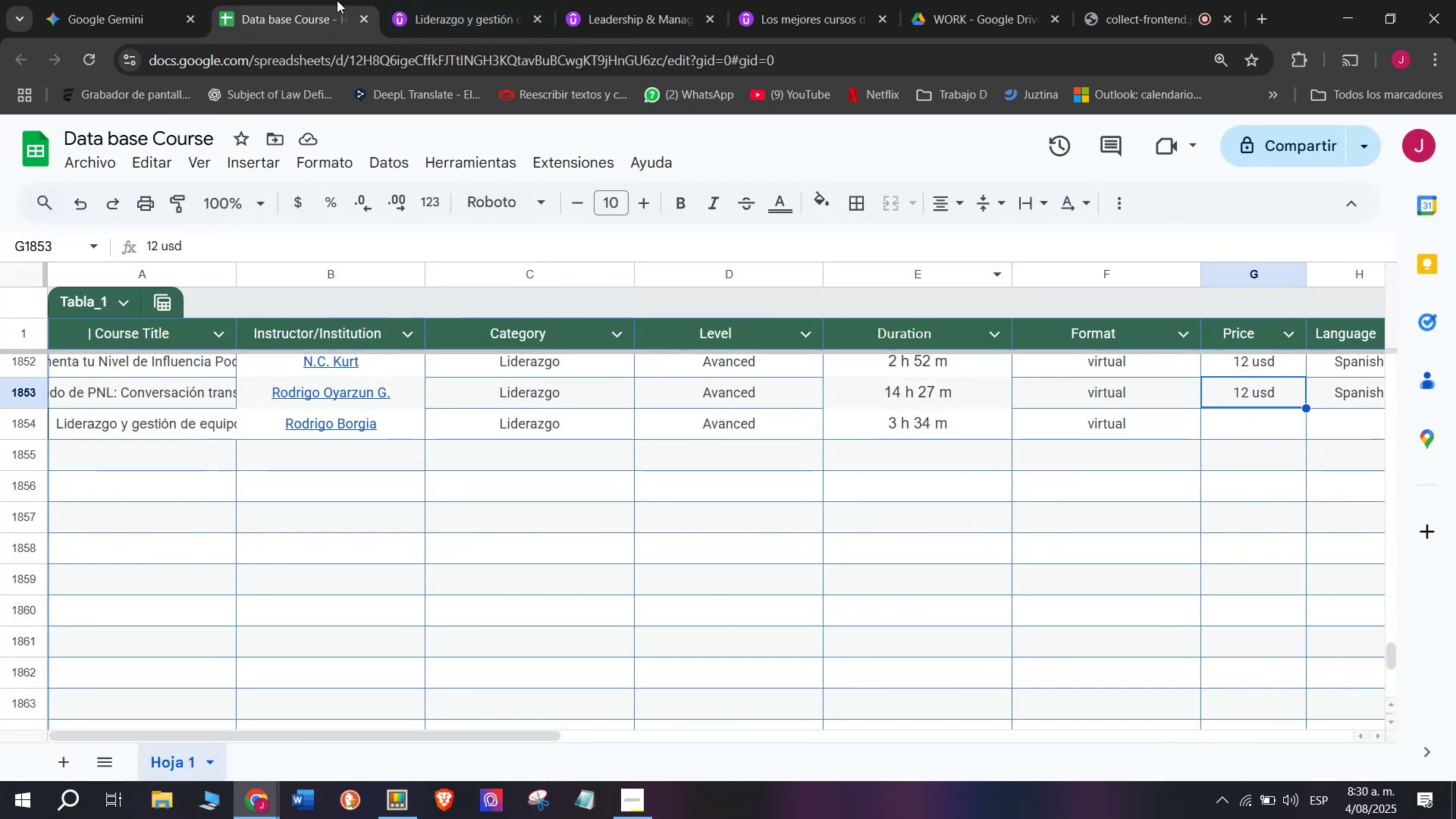 
left_click([491, 0])
 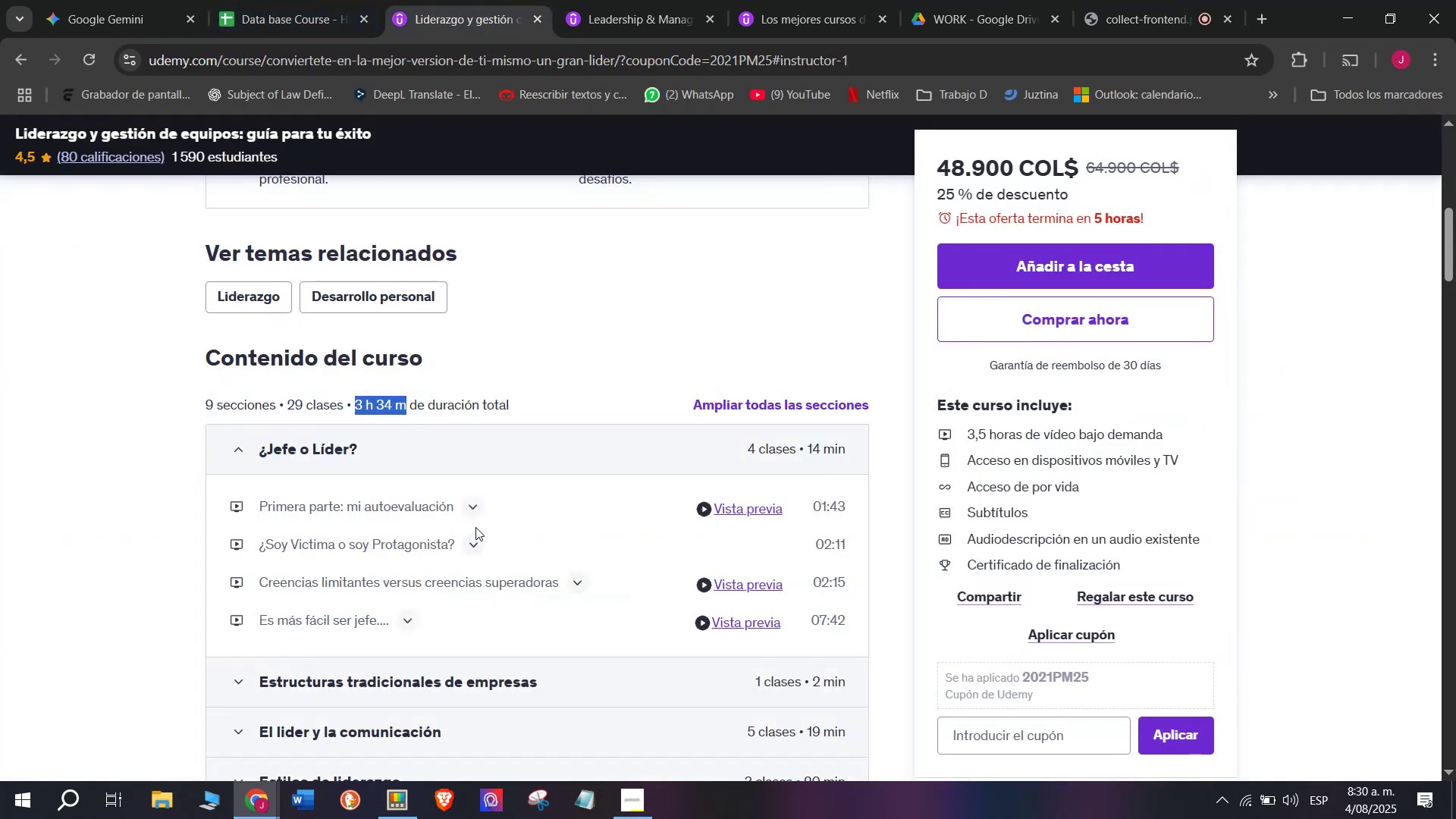 
scroll: coordinate [475, 527], scroll_direction: up, amount: 2.0
 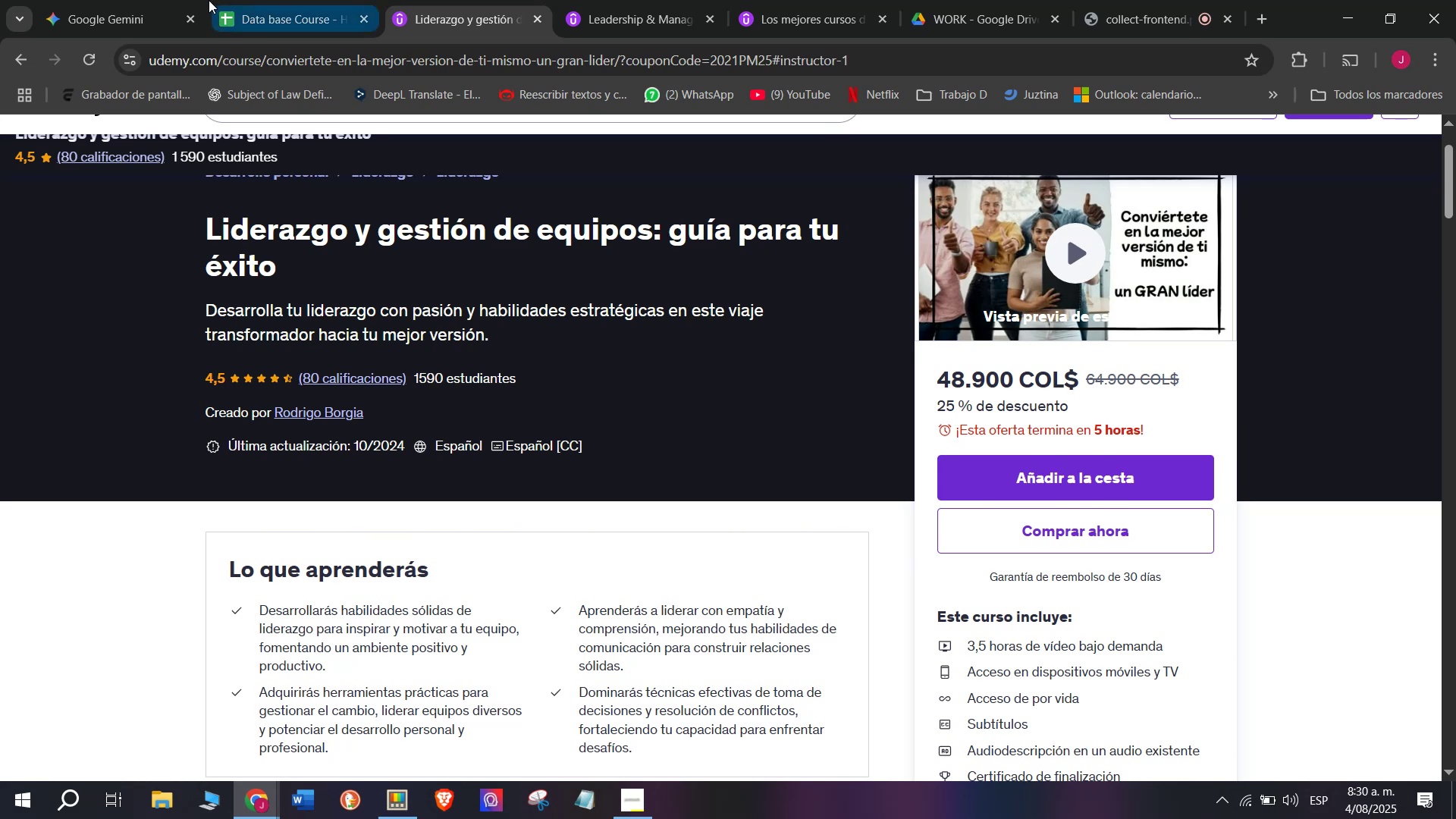 
left_click([231, 0])
 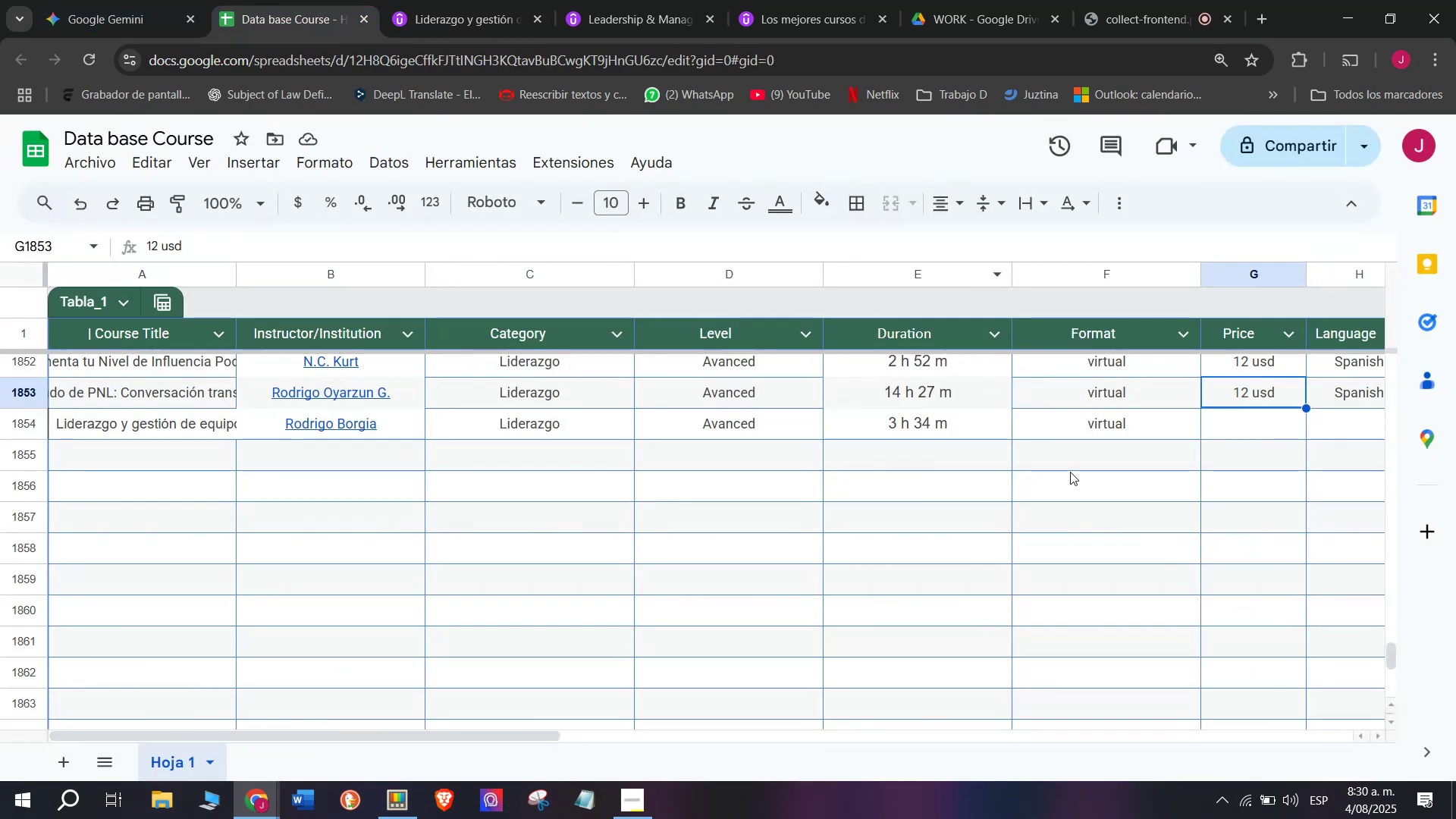 
key(Break)
 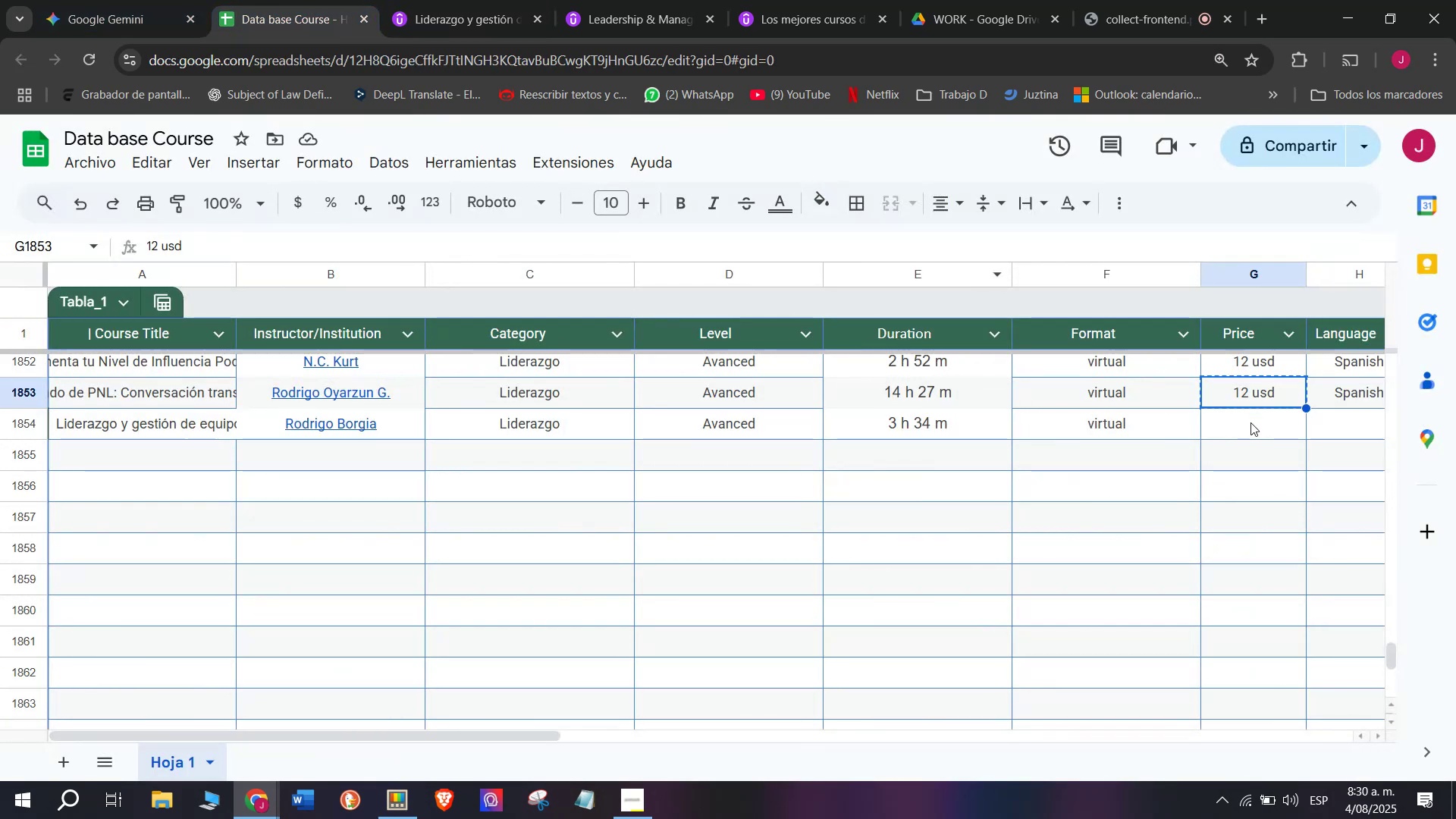 
key(Control+ControlLeft)
 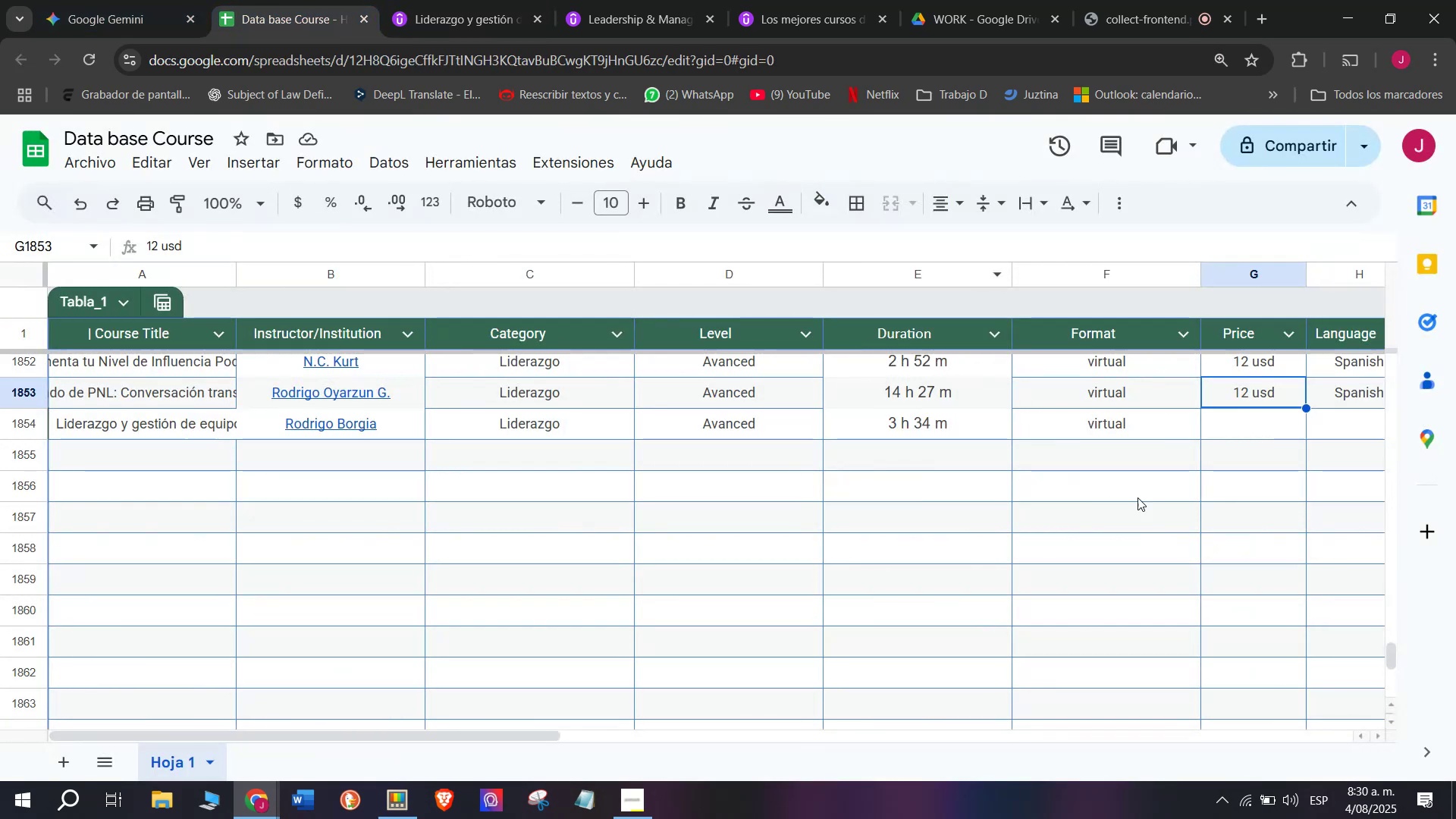 
key(Control+C)
 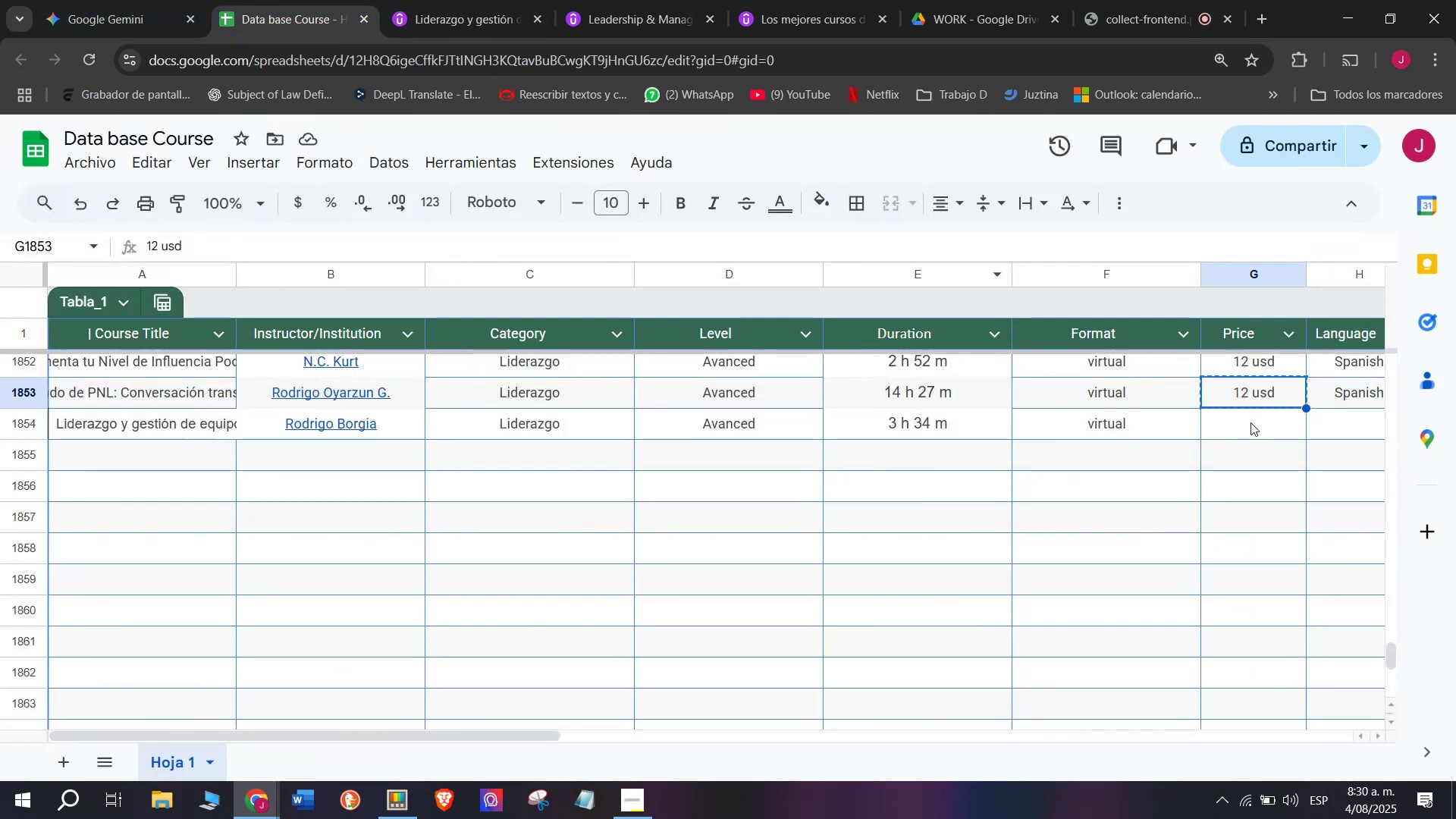 
left_click([1253, 431])
 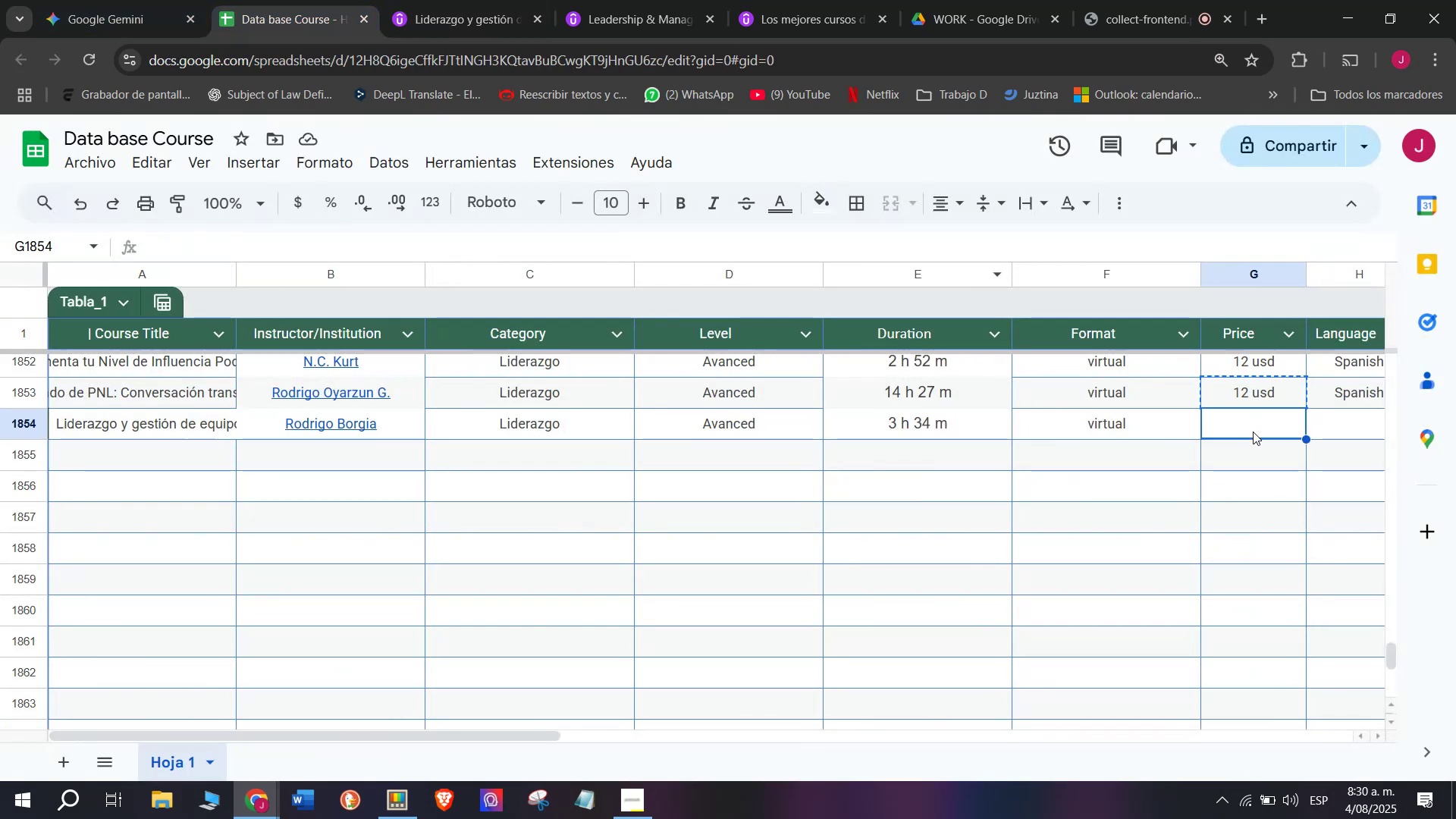 
key(Z)
 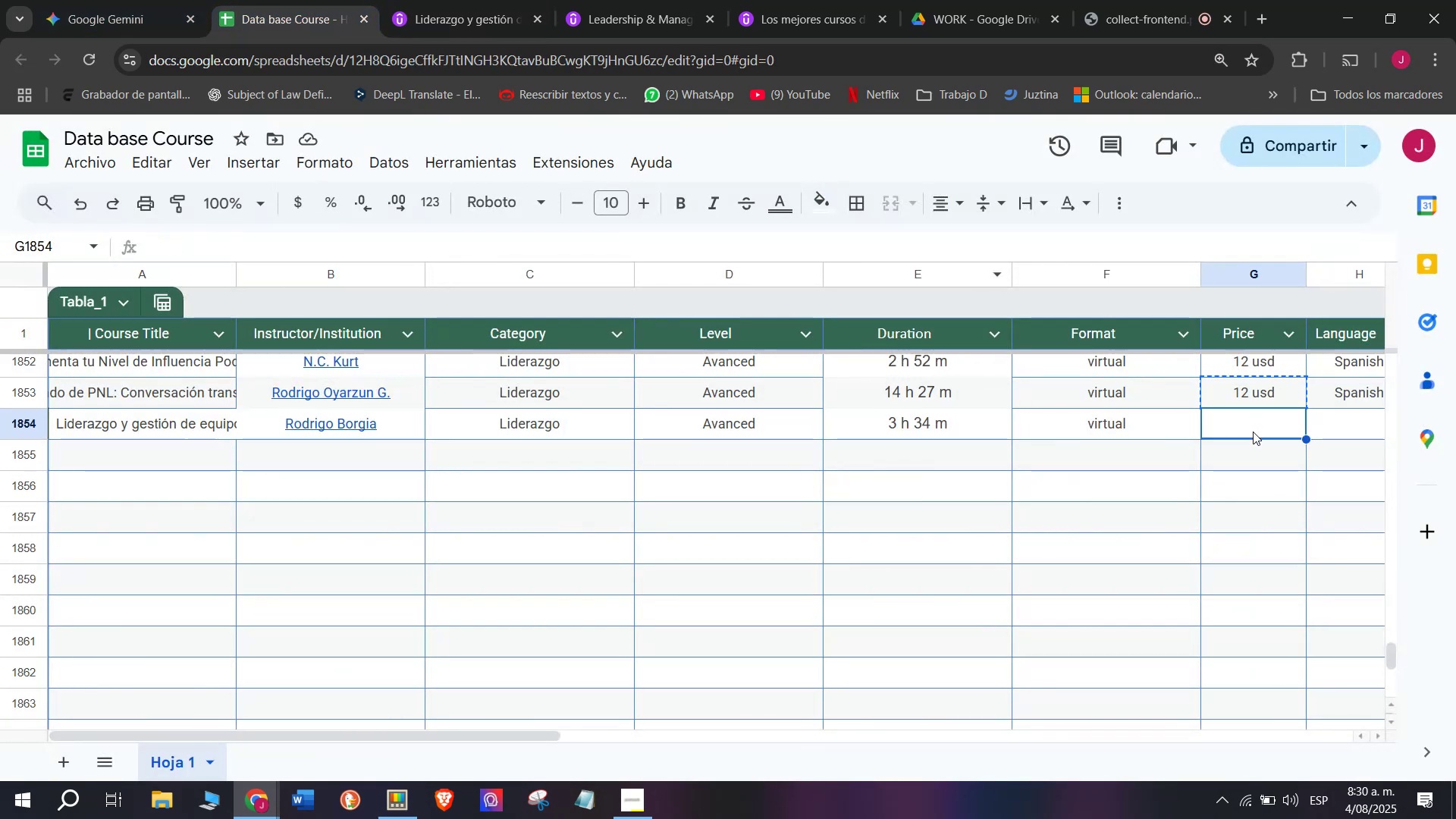 
key(Control+ControlLeft)
 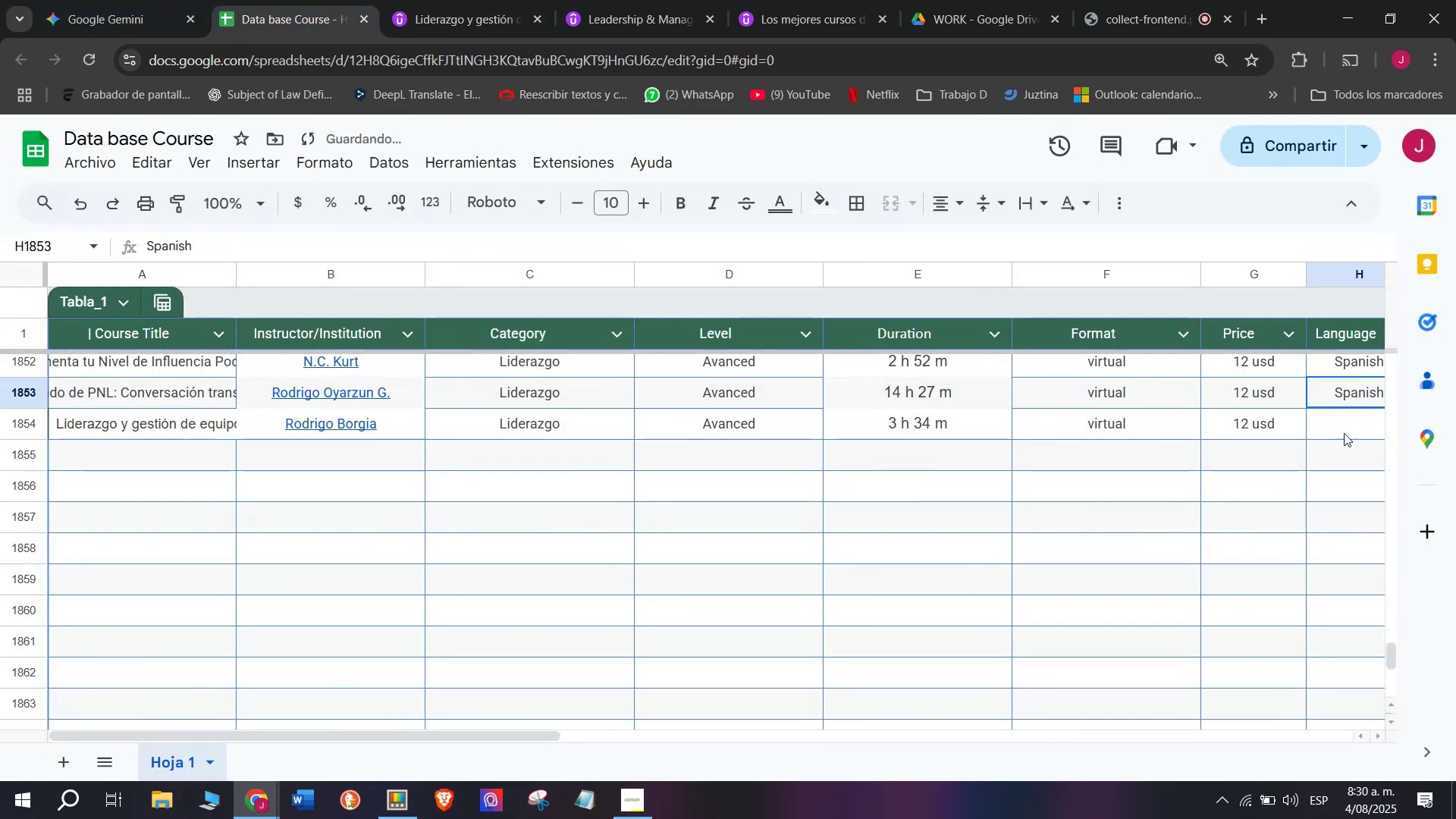 
key(Control+V)
 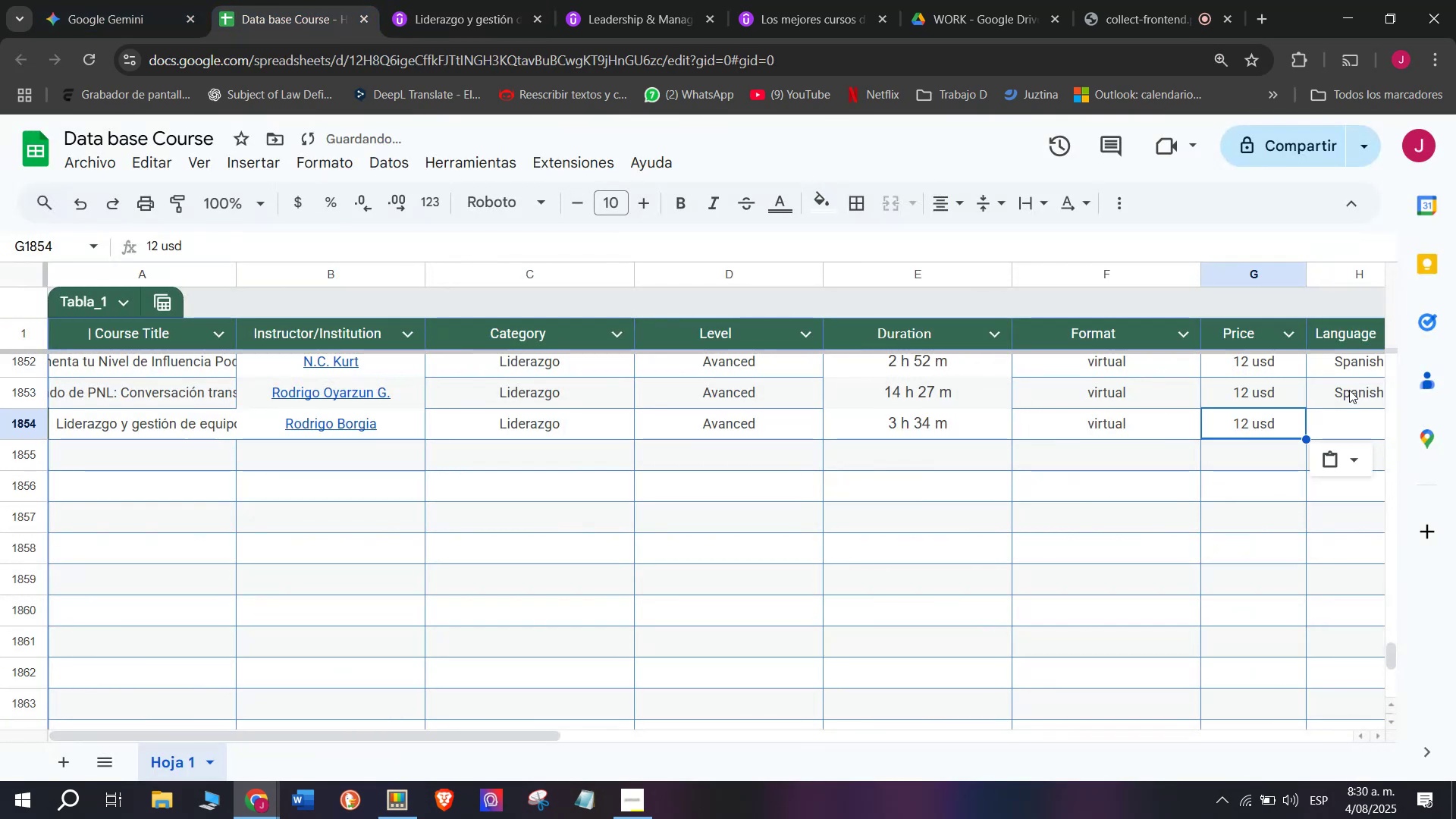 
double_click([1349, 390])
 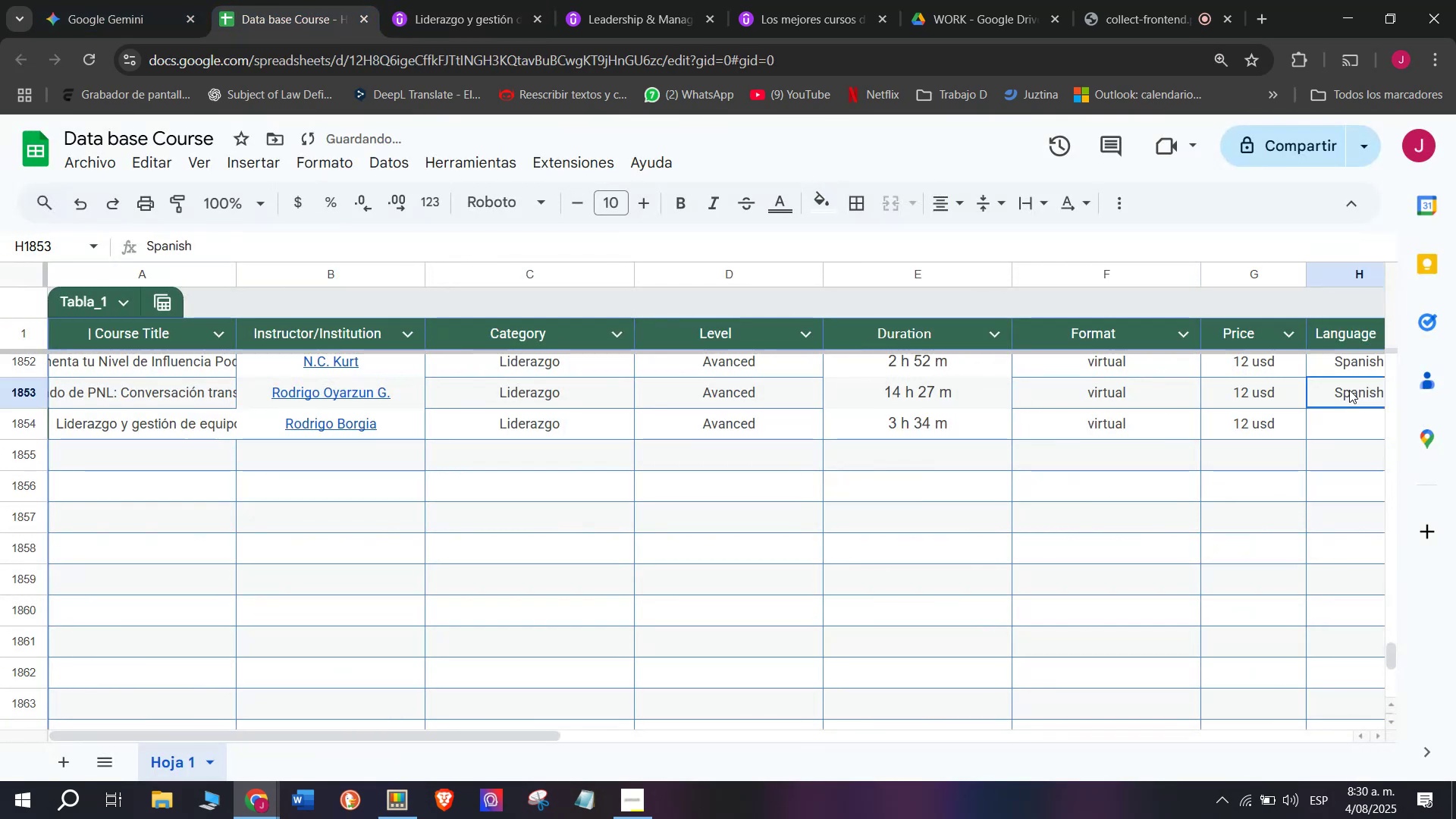 
key(Control+ControlLeft)
 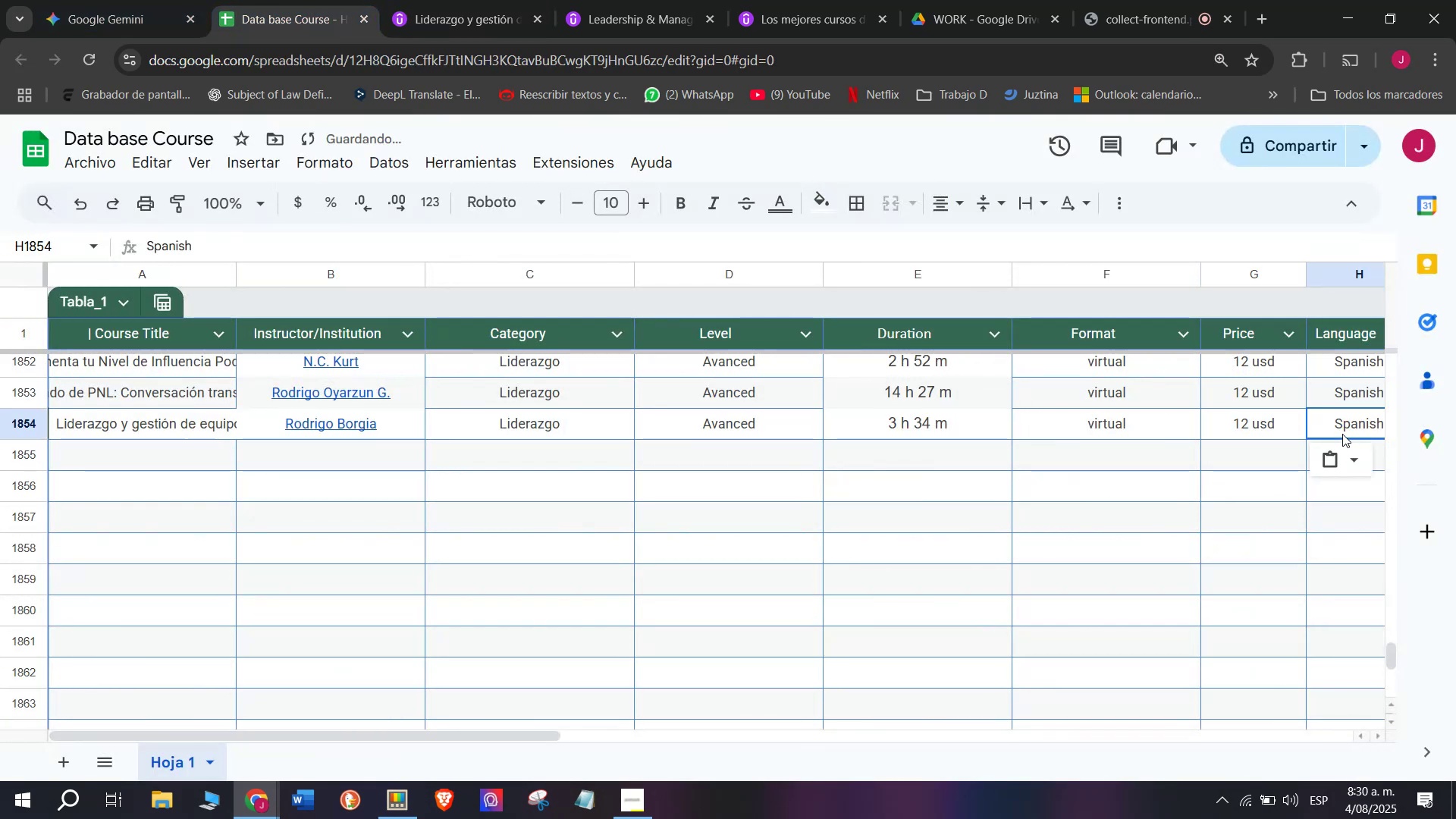 
key(Break)
 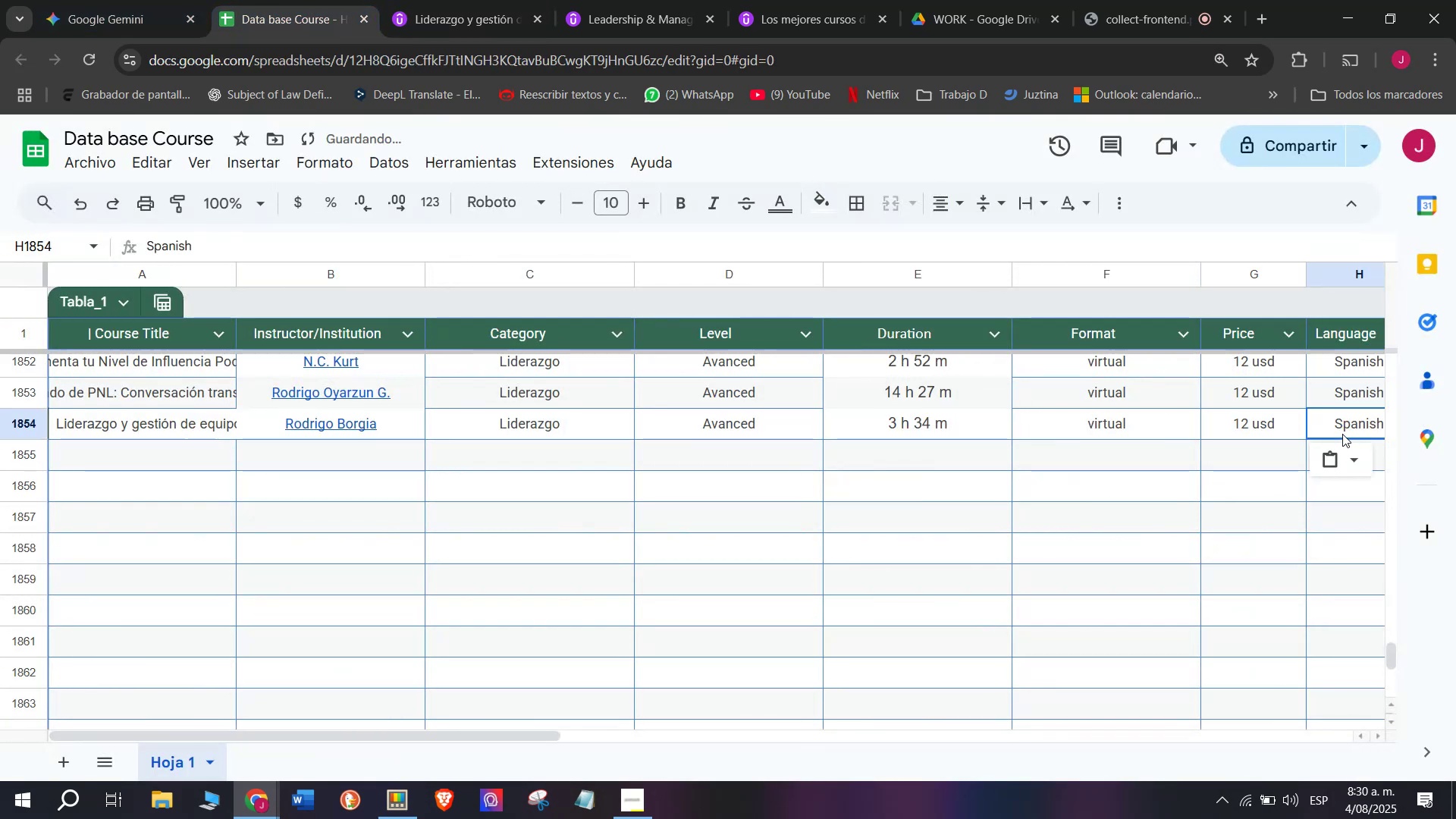 
key(Control+C)
 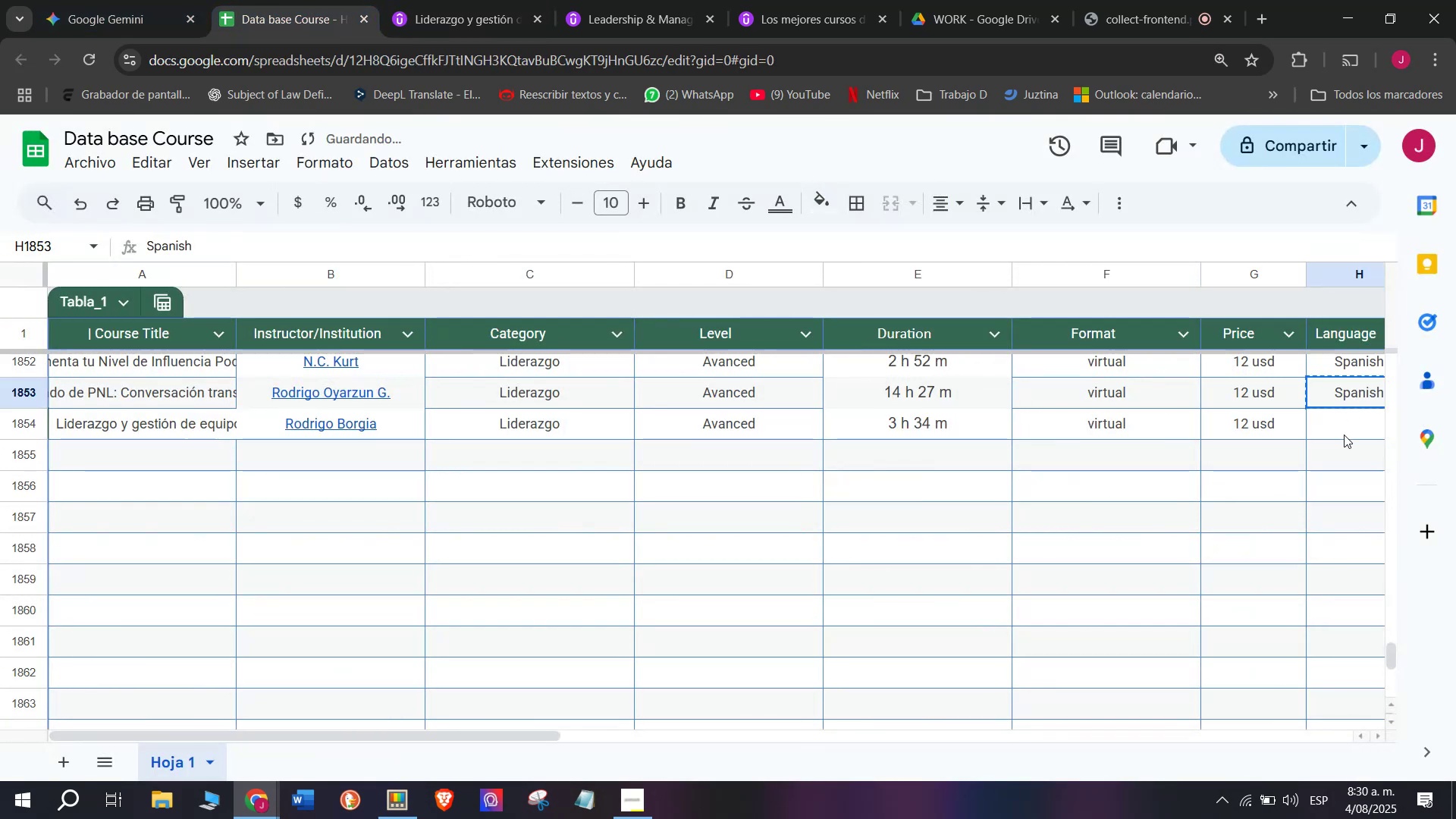 
key(Z)
 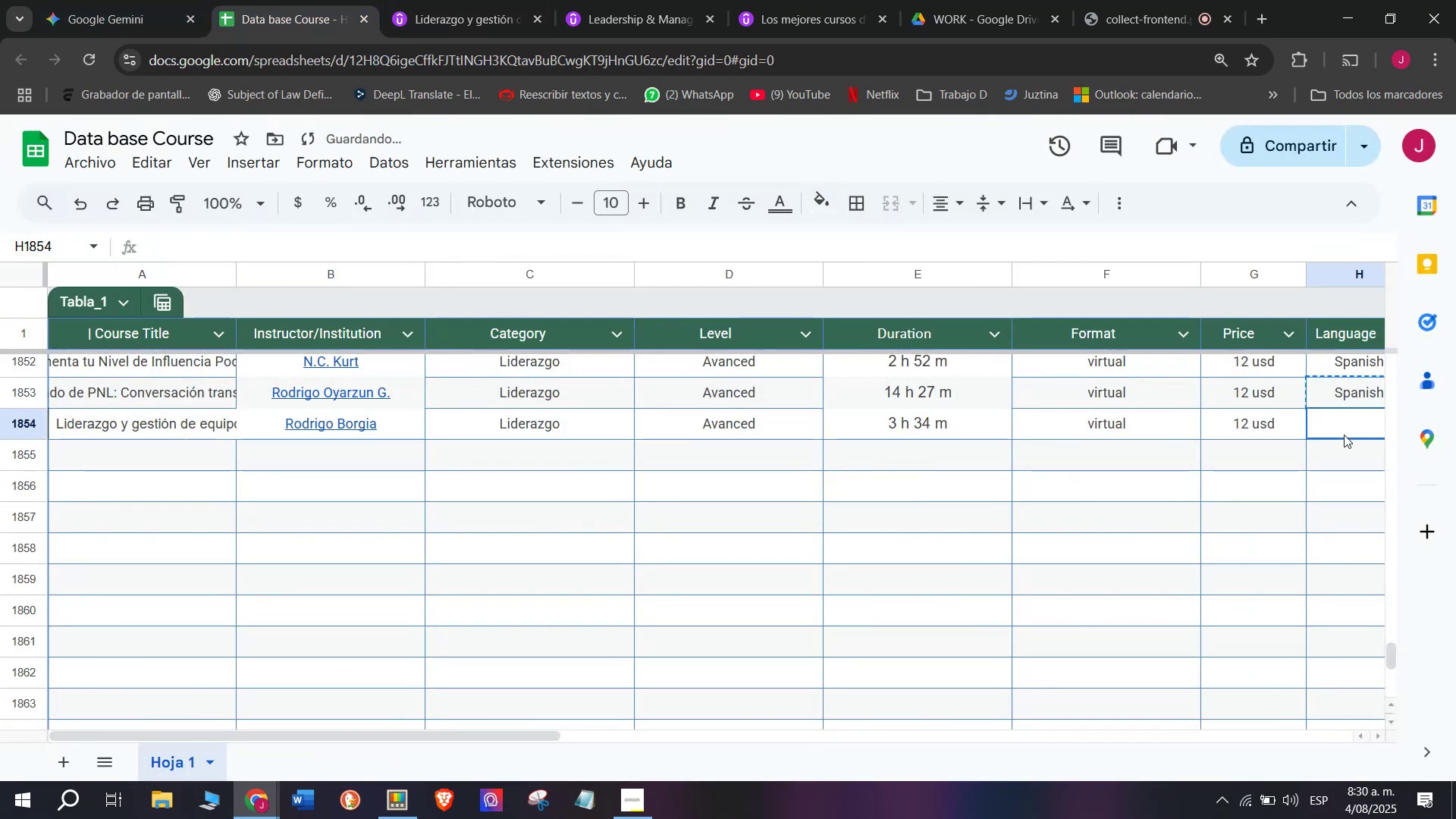 
key(Control+ControlLeft)
 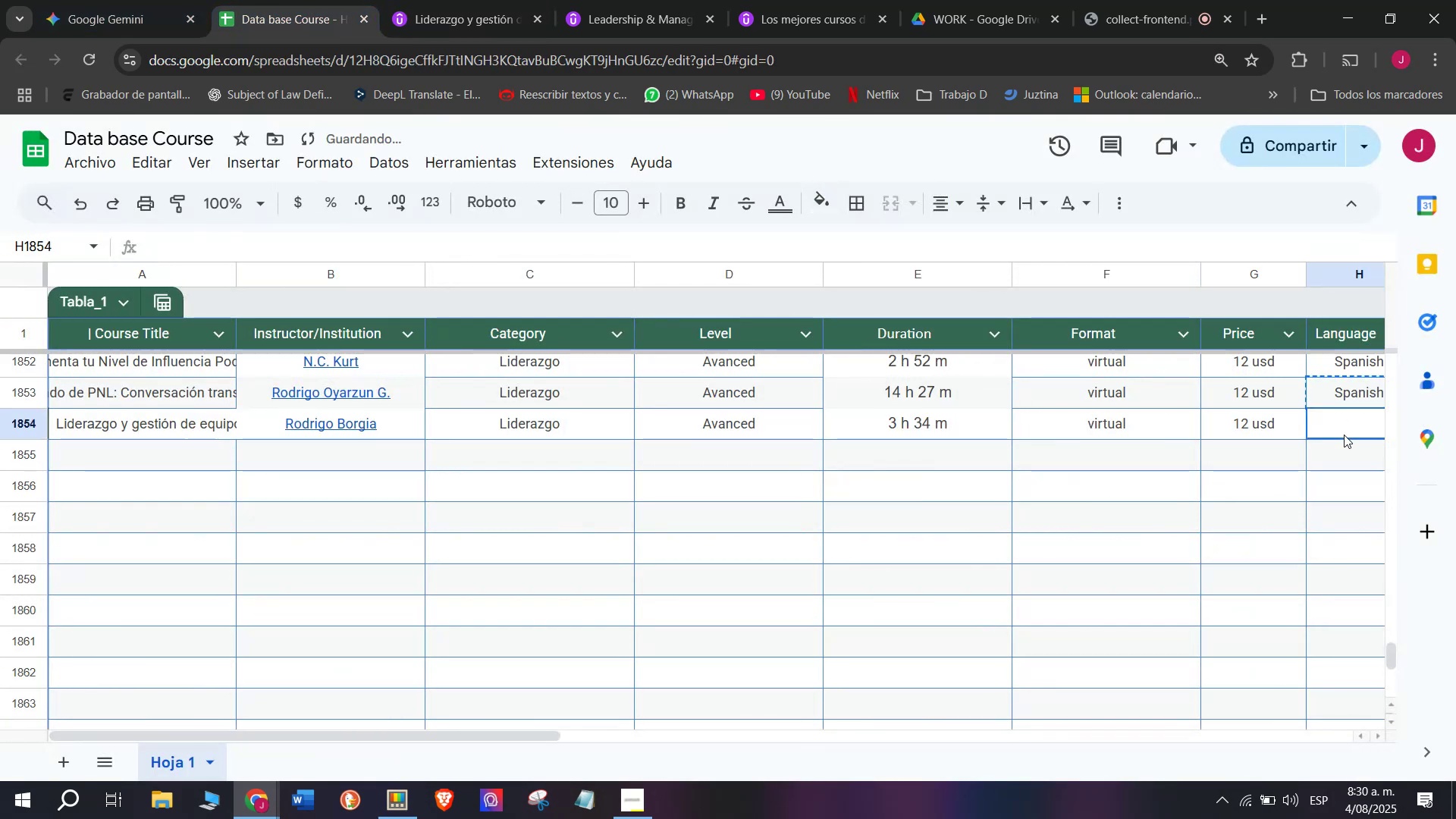 
key(Control+V)
 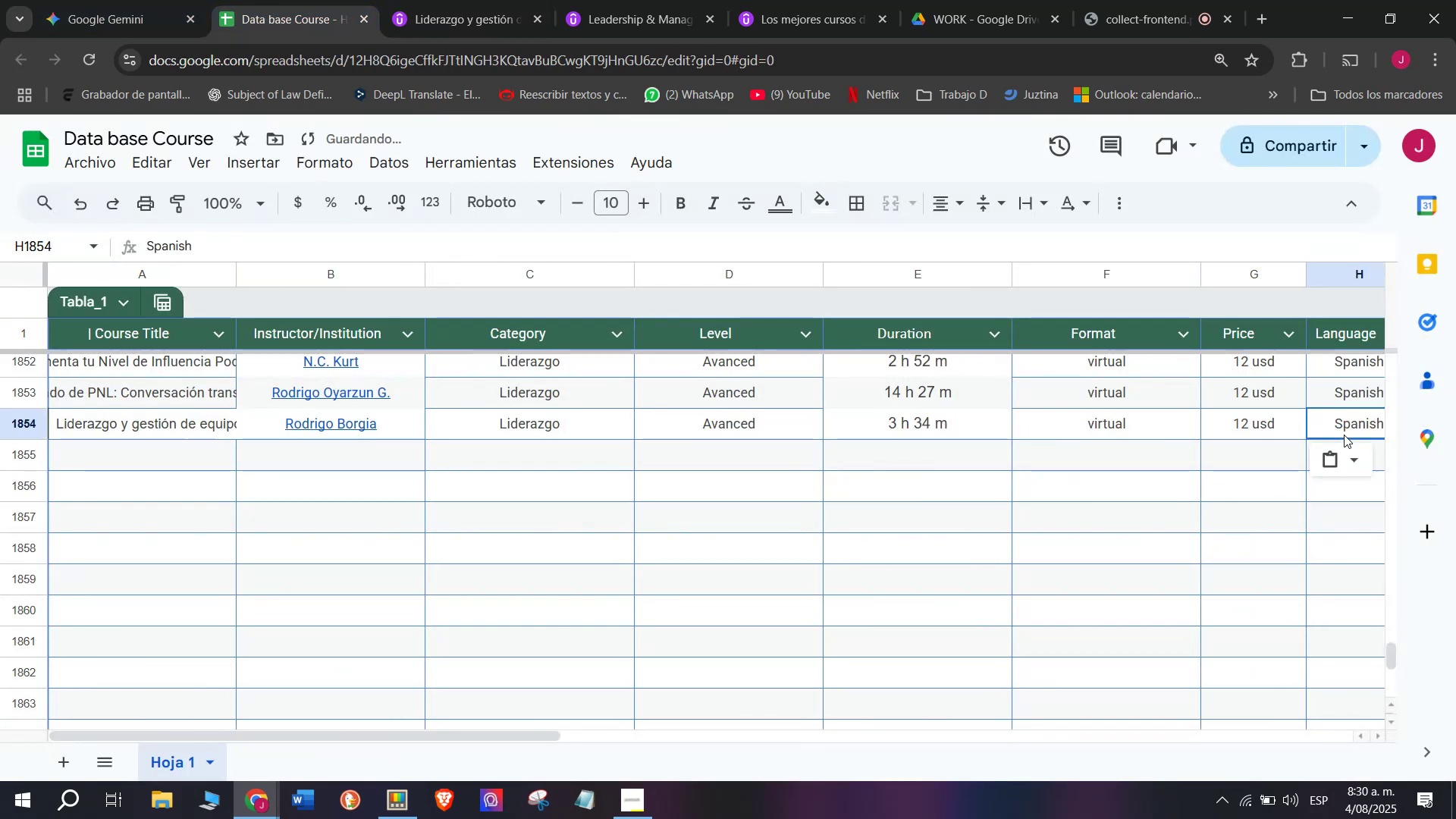 
triple_click([1344, 435])
 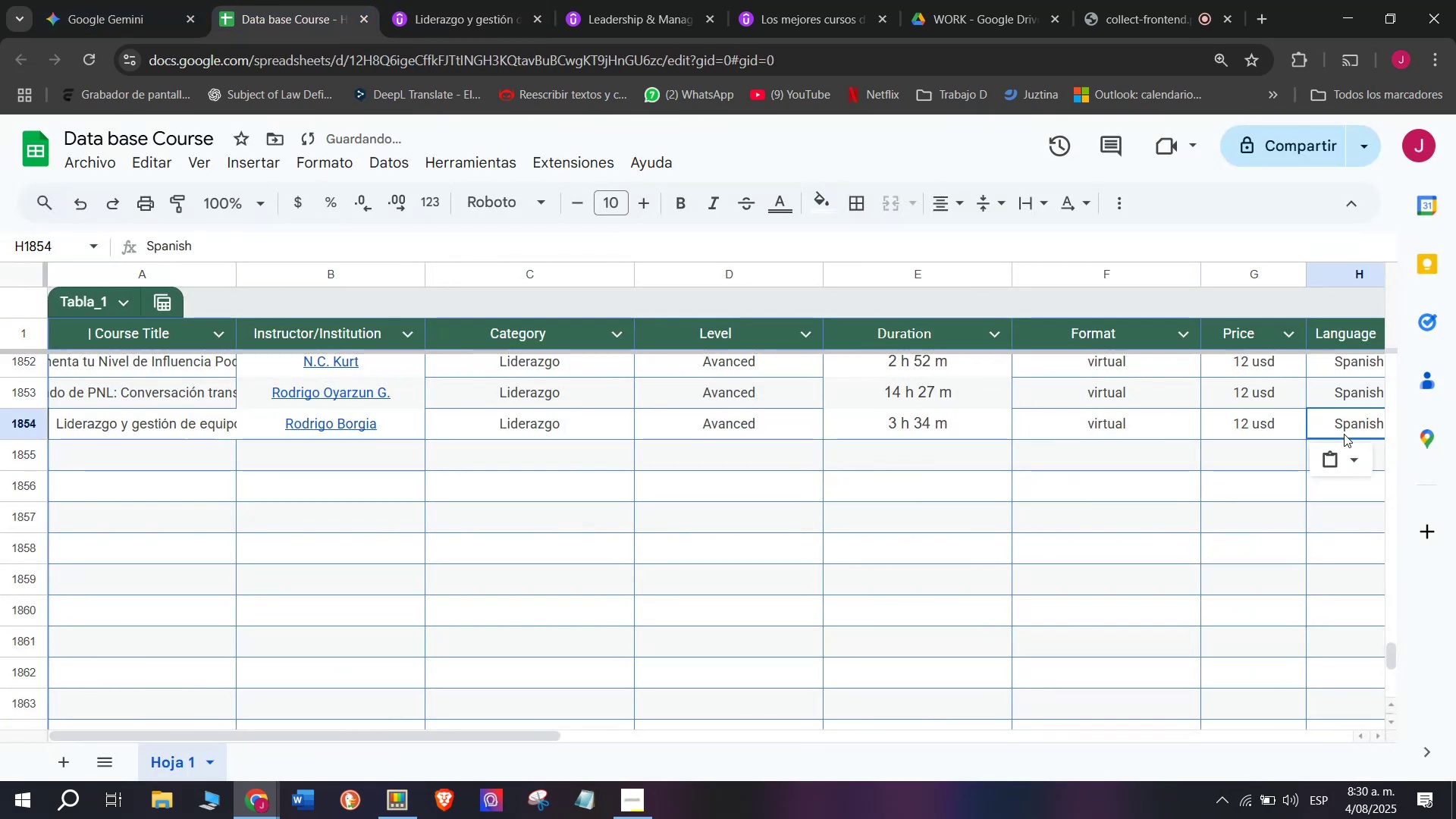 
scroll: coordinate [274, 453], scroll_direction: down, amount: 3.0
 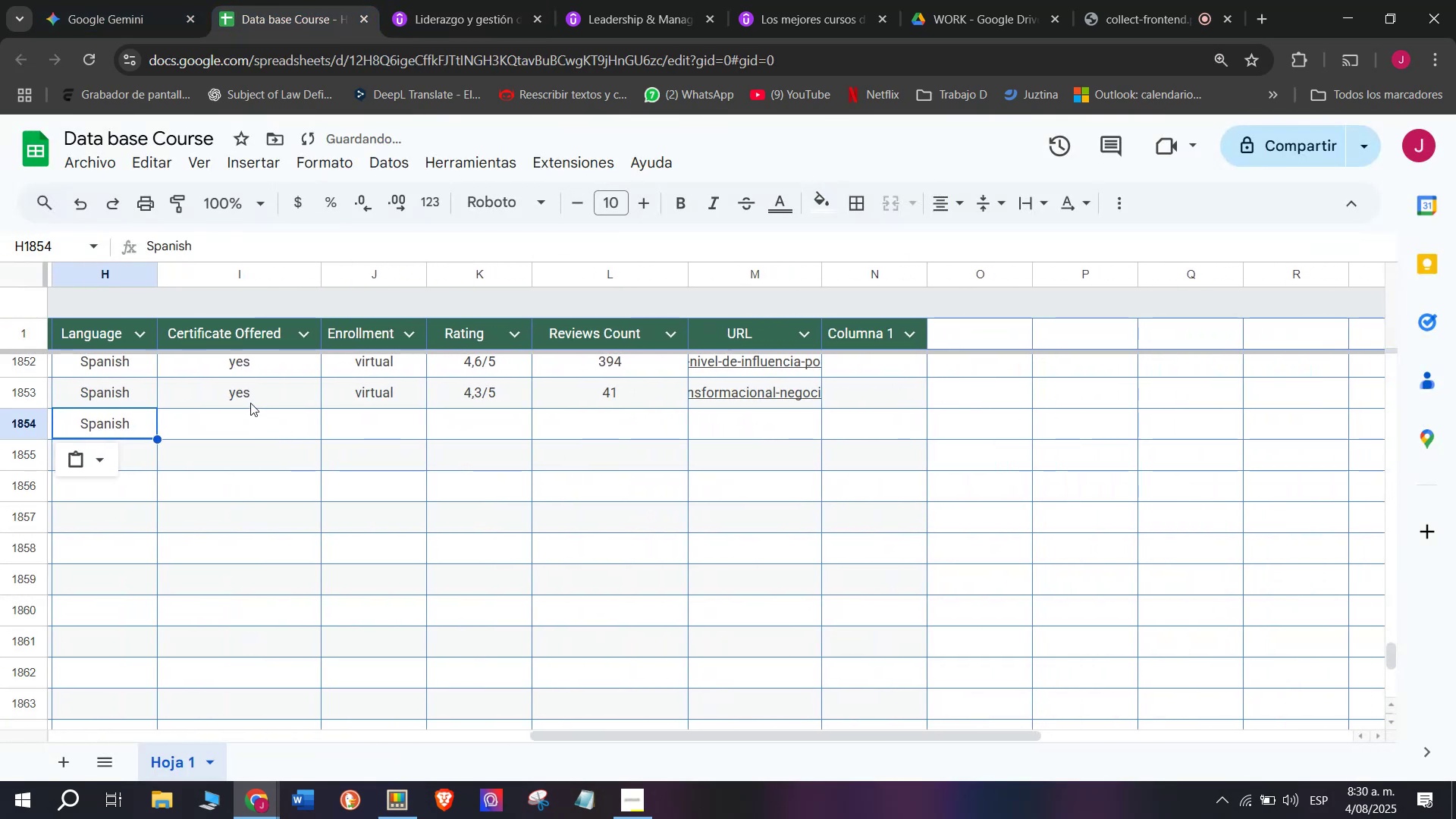 
left_click([250, 400])
 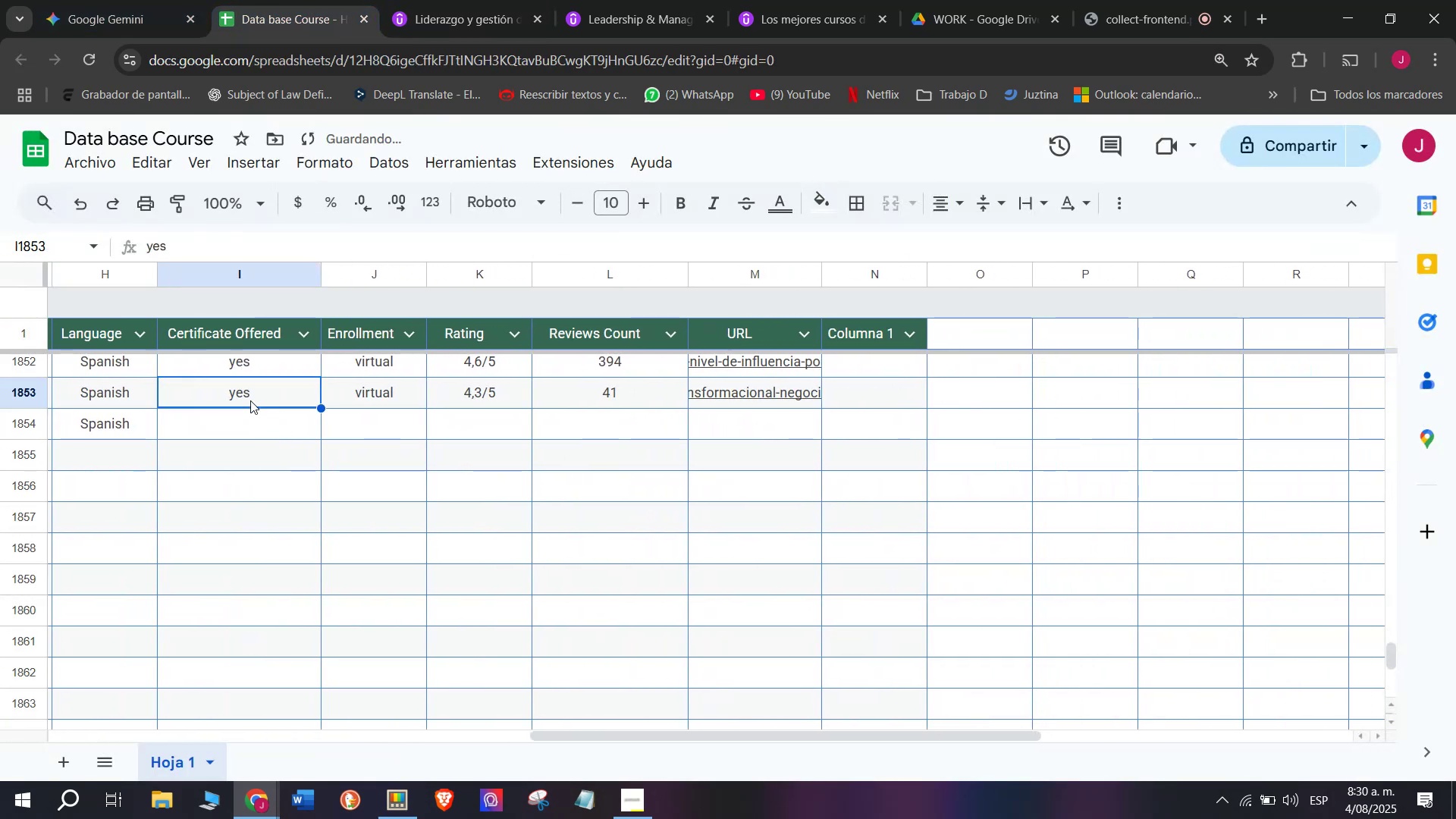 
key(Control+ControlLeft)
 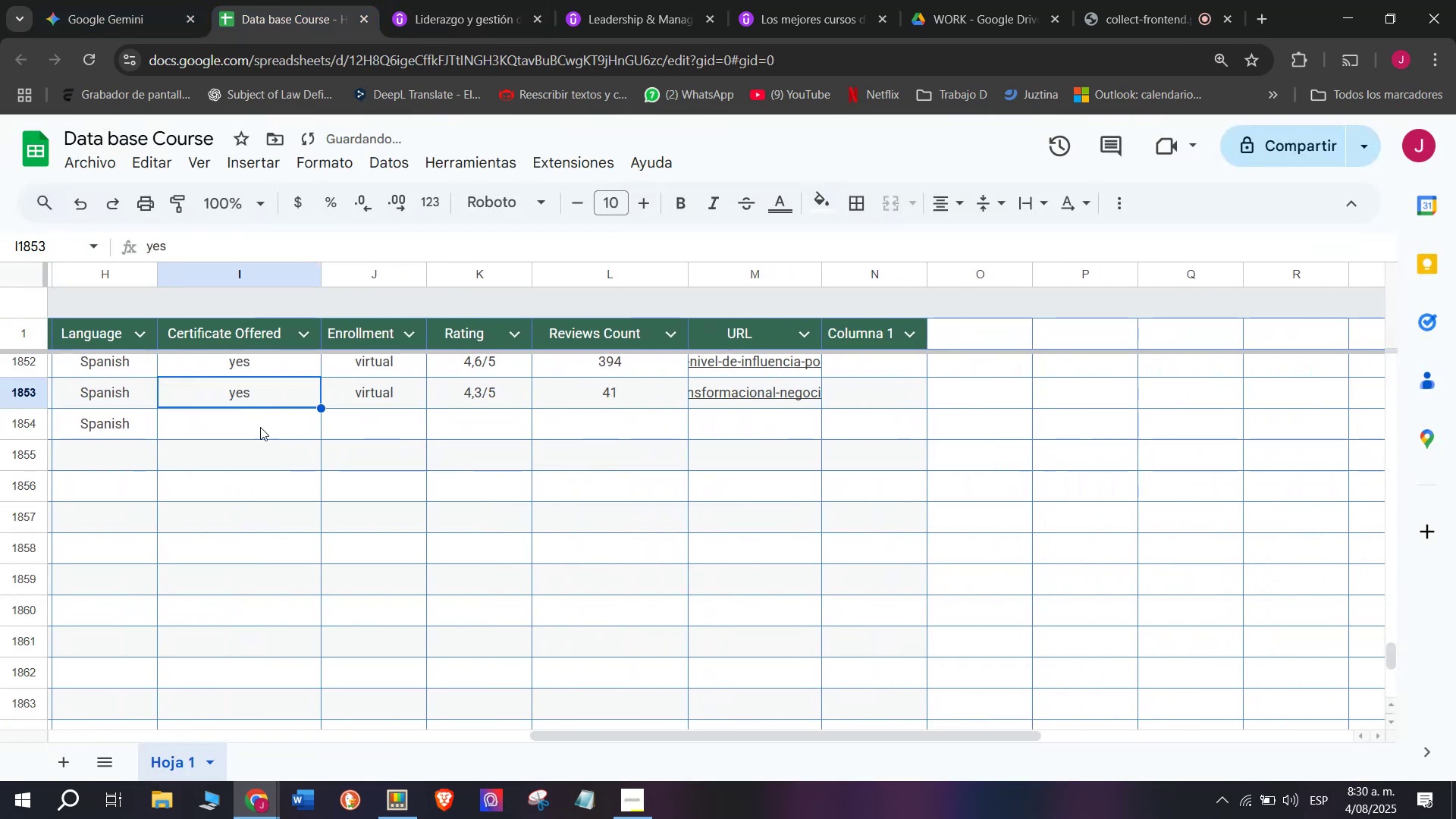 
key(Break)
 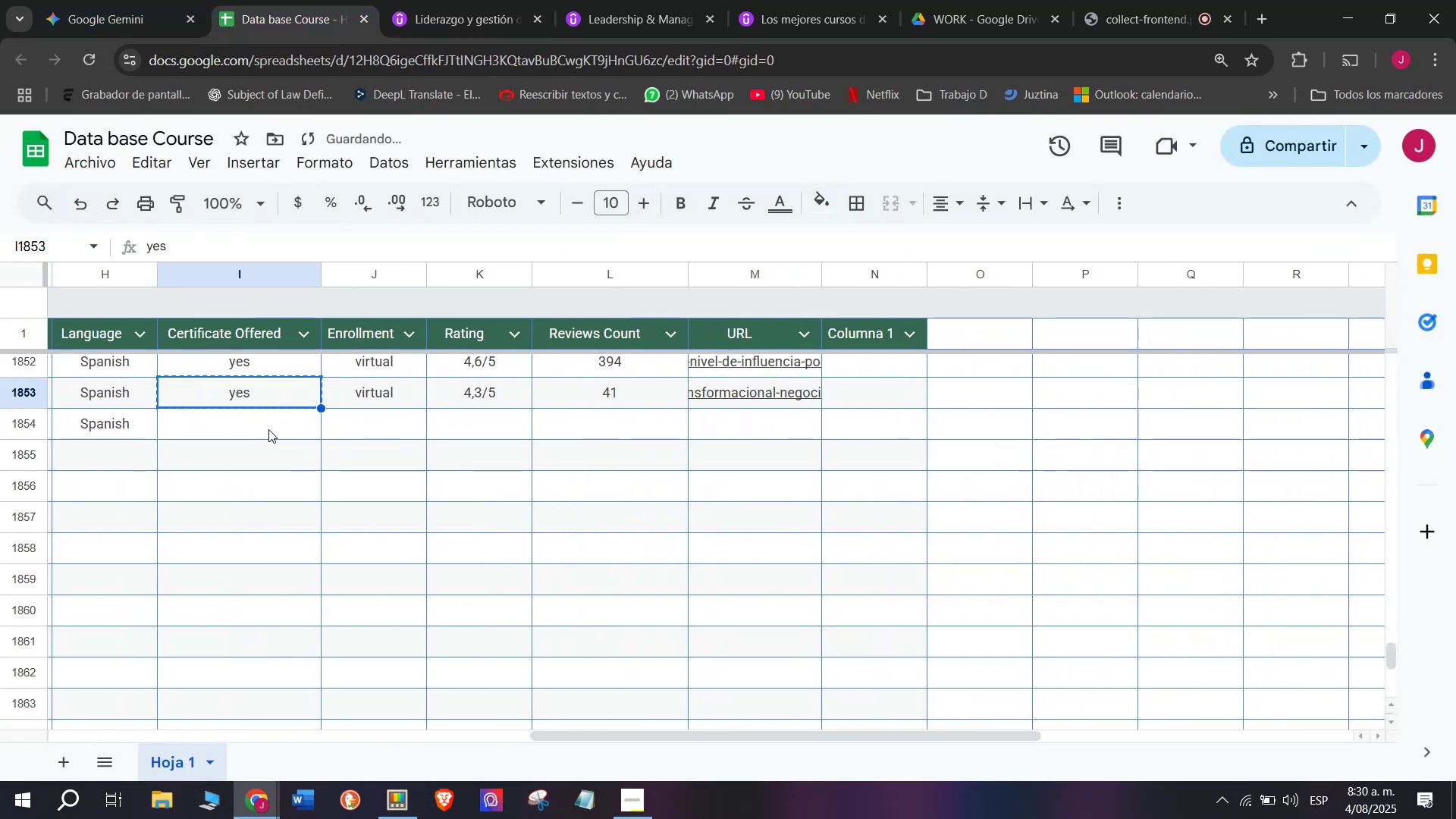 
key(Control+C)
 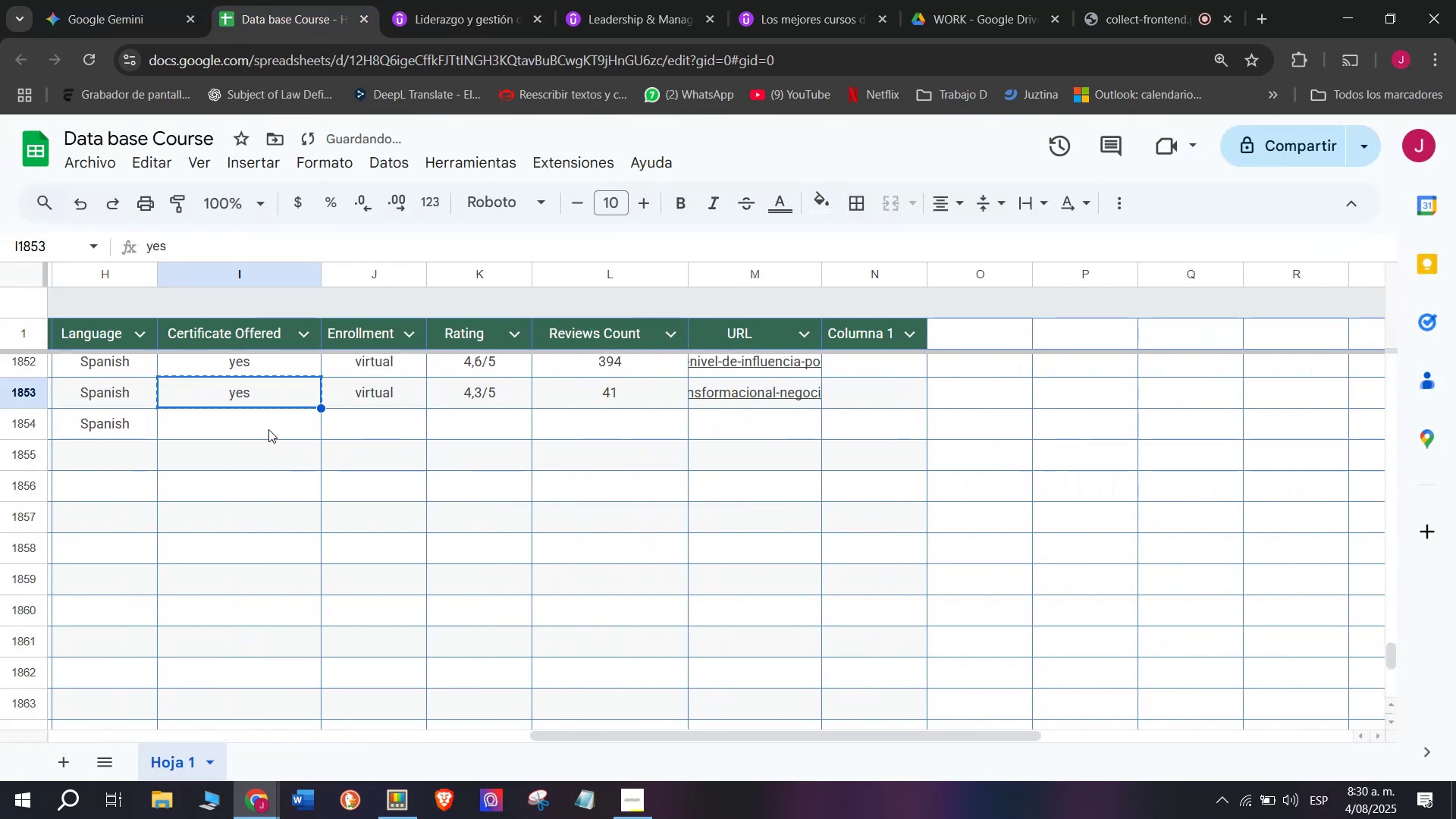 
left_click([268, 429])
 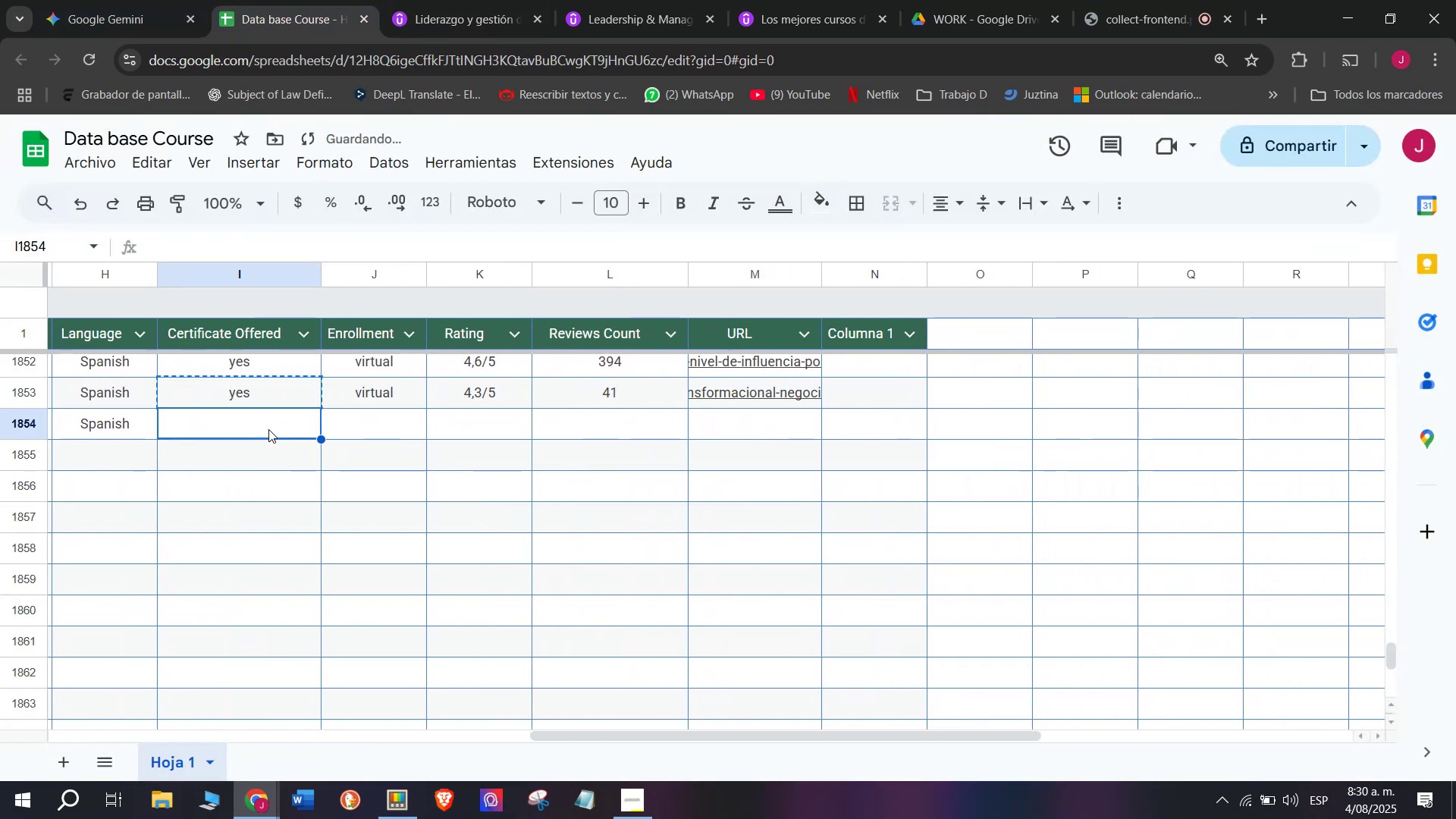 
key(Control+ControlLeft)
 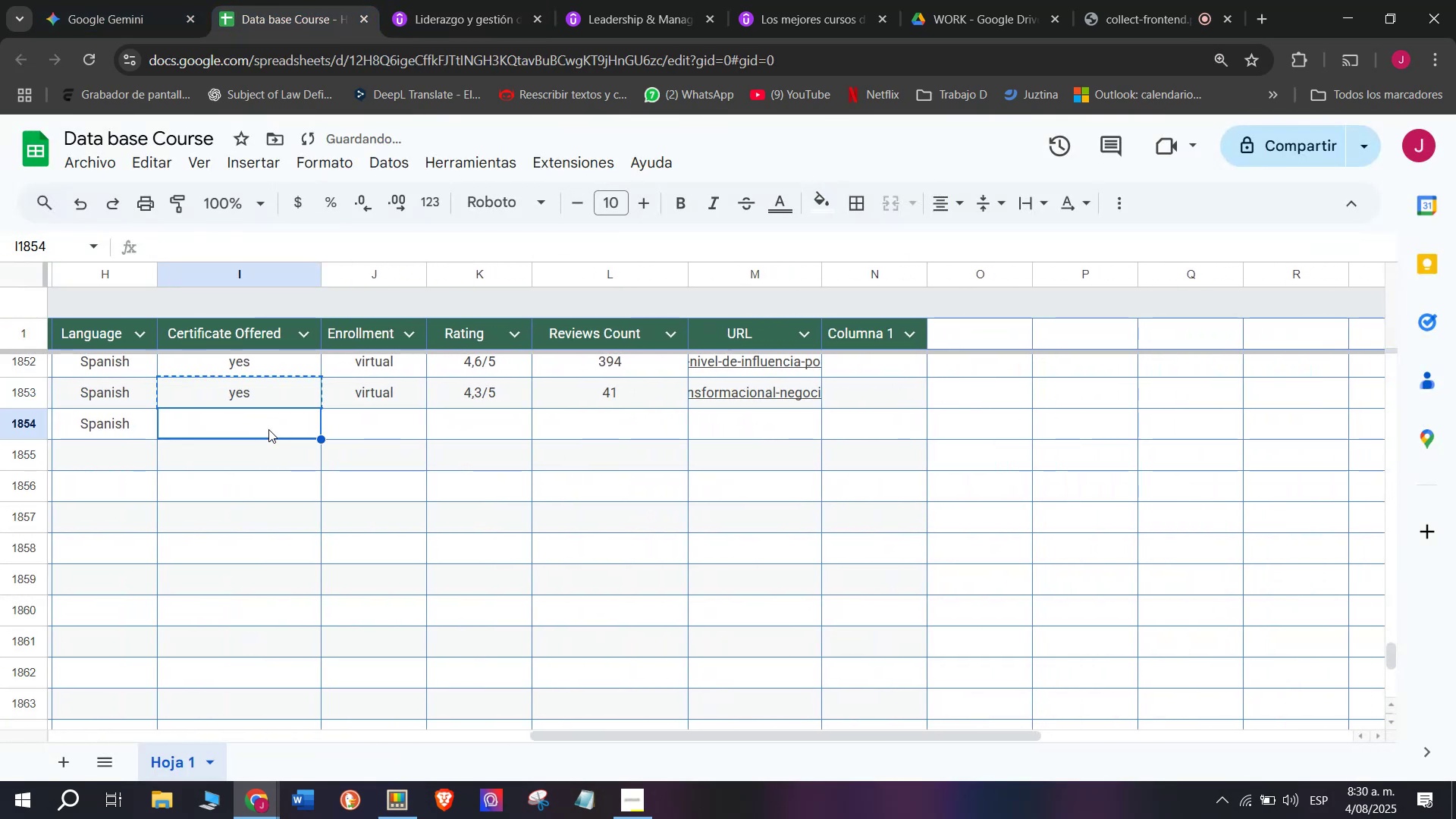 
key(Z)
 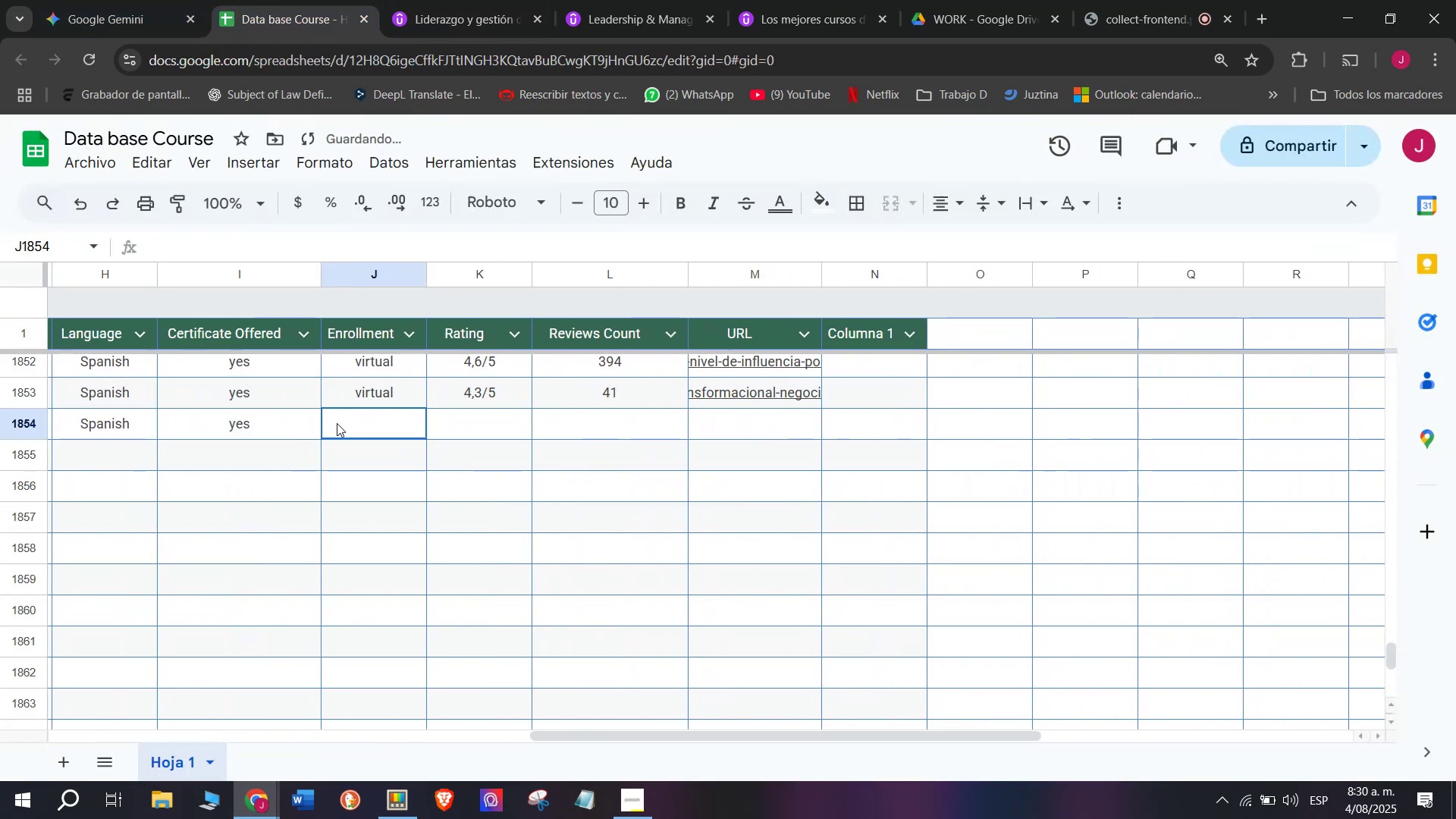 
key(Control+V)
 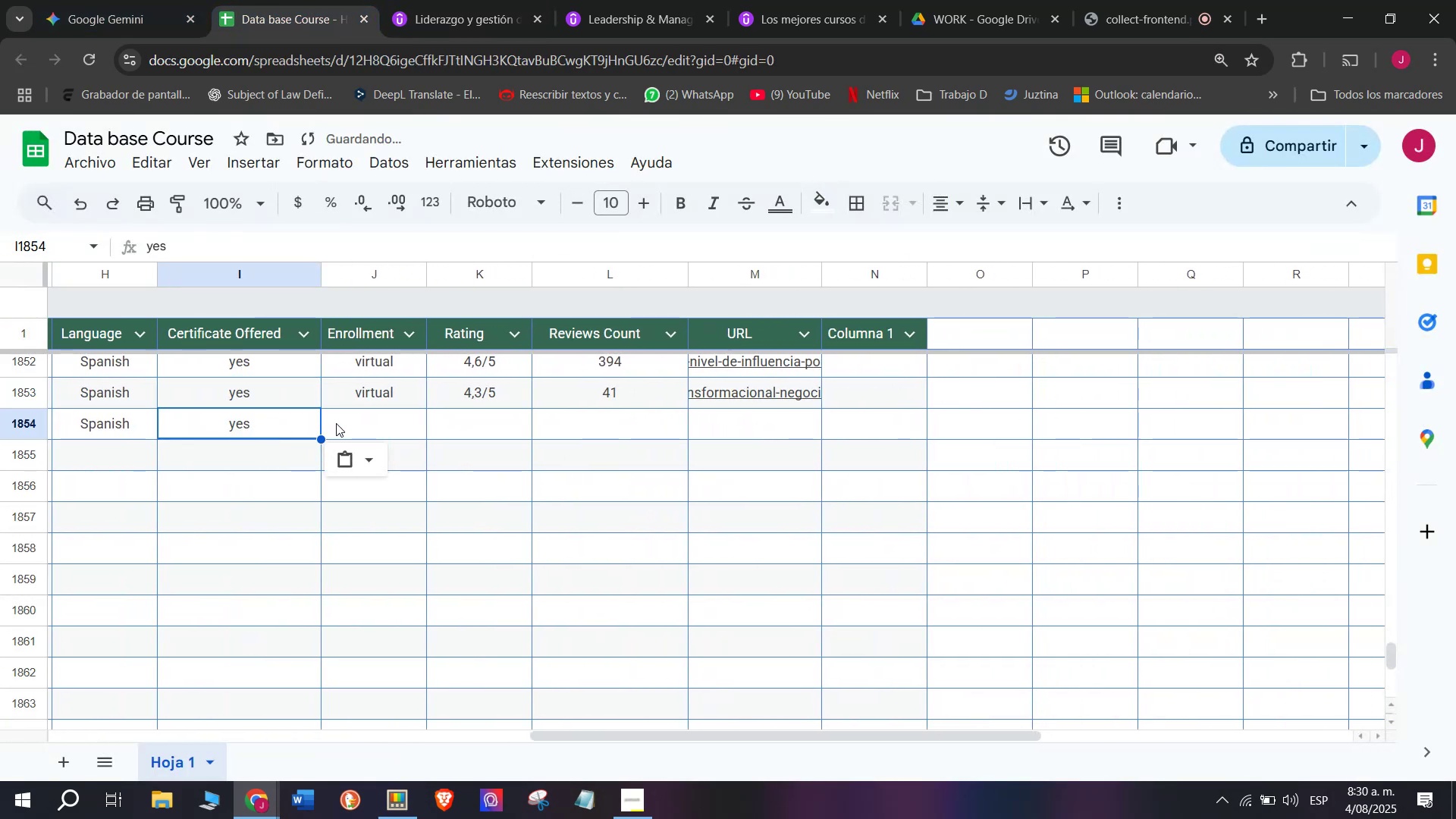 
left_click([337, 423])
 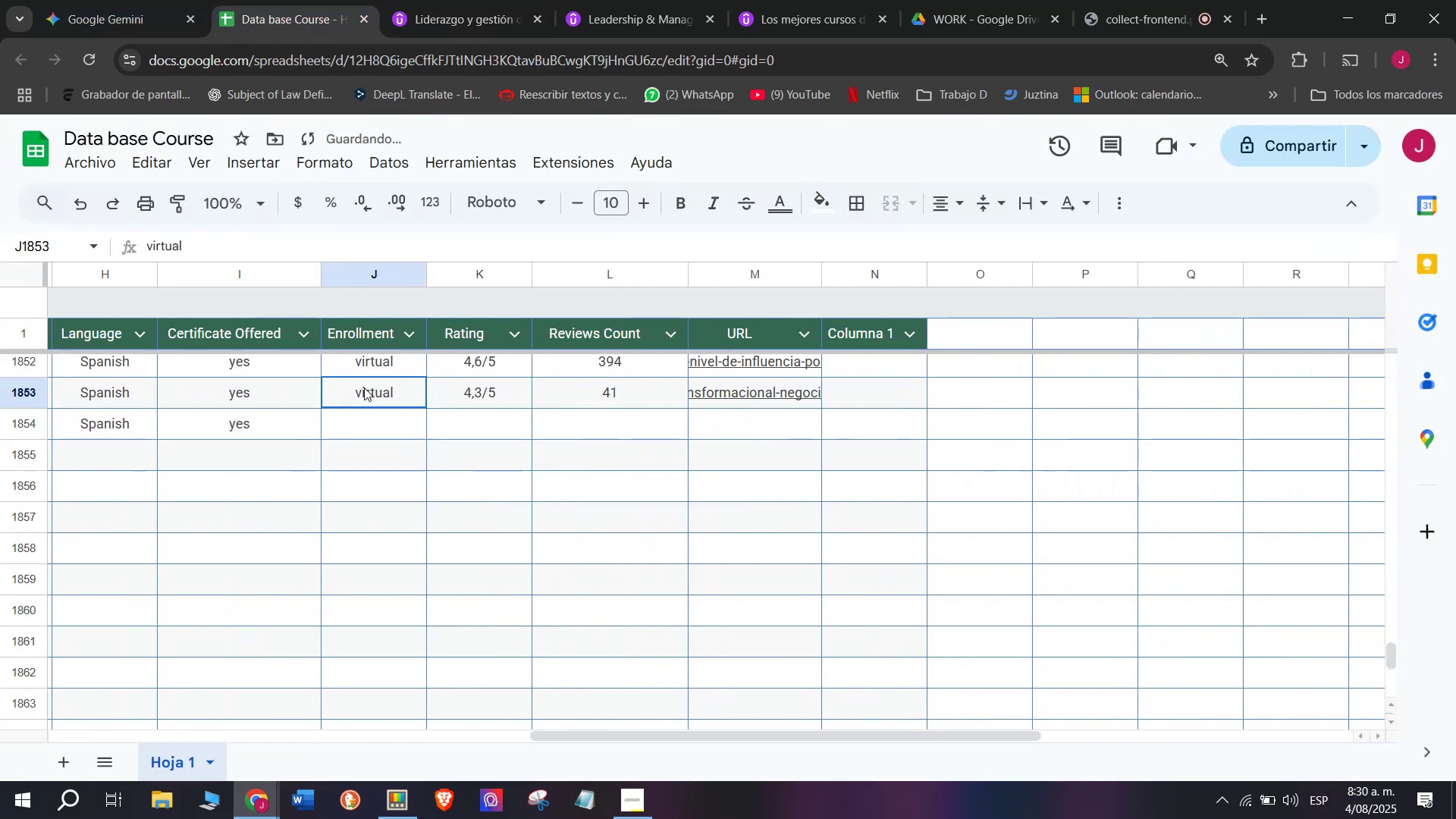 
key(Control+ControlLeft)
 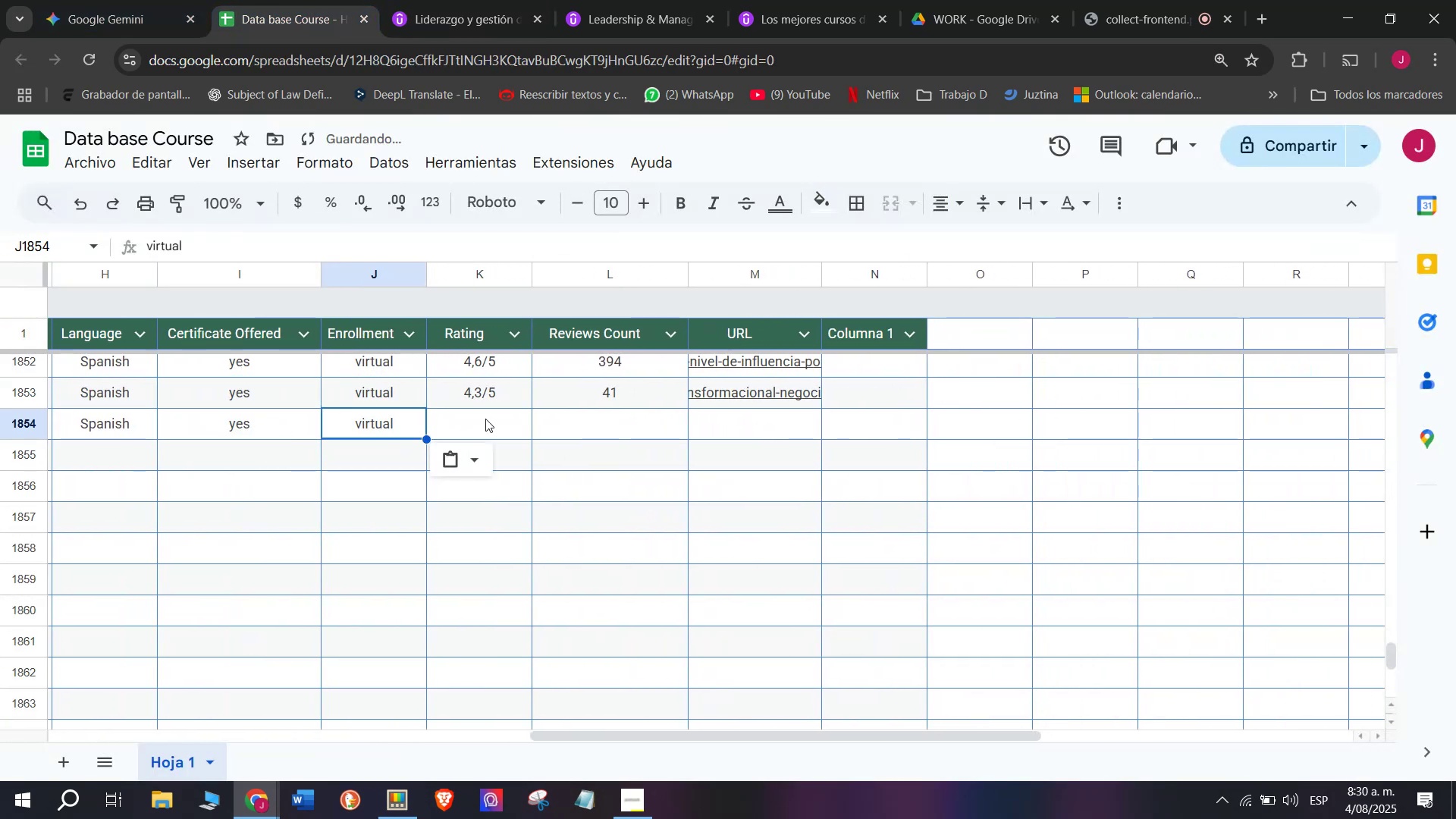 
key(Control+C)
 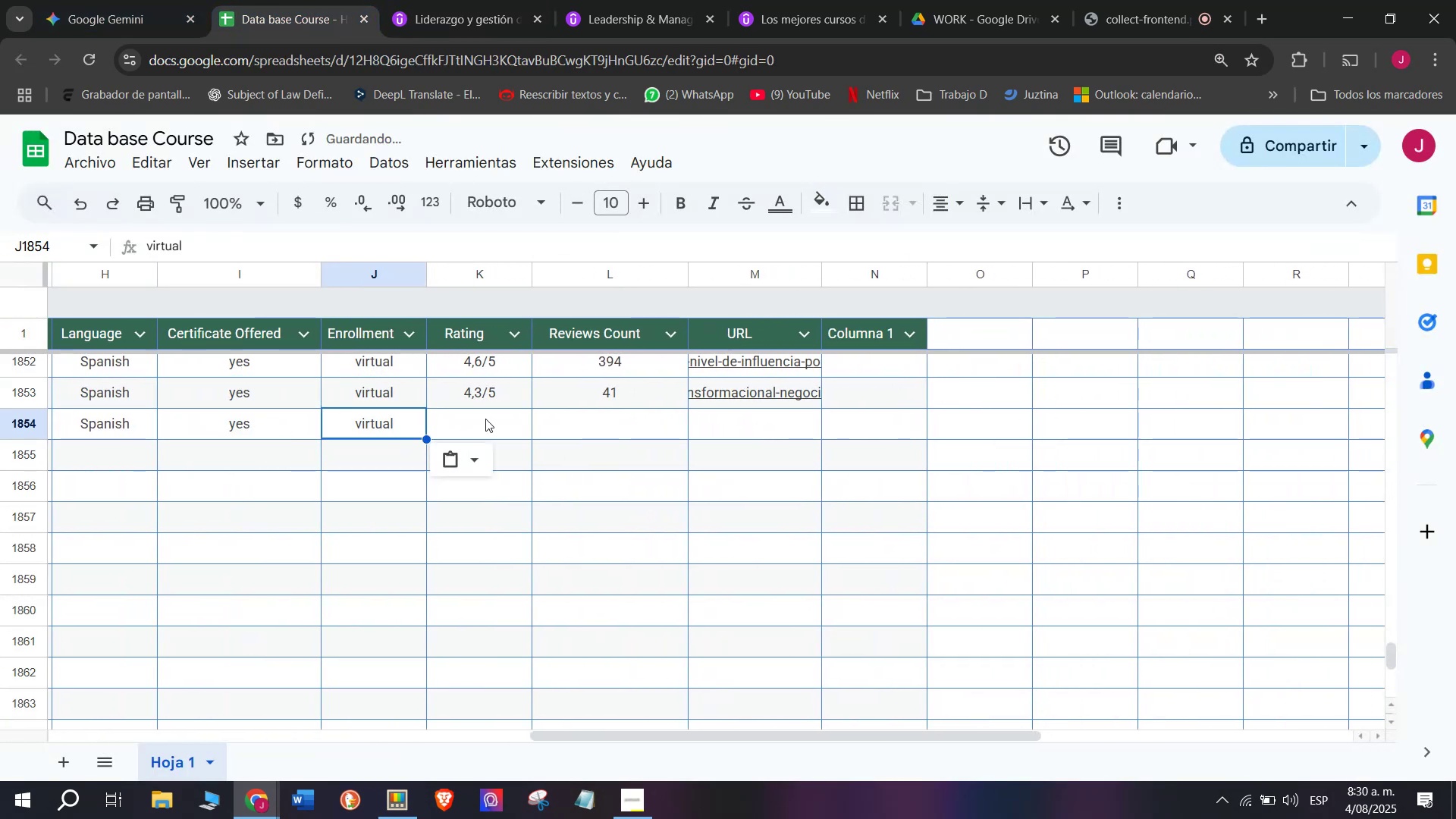 
key(Break)
 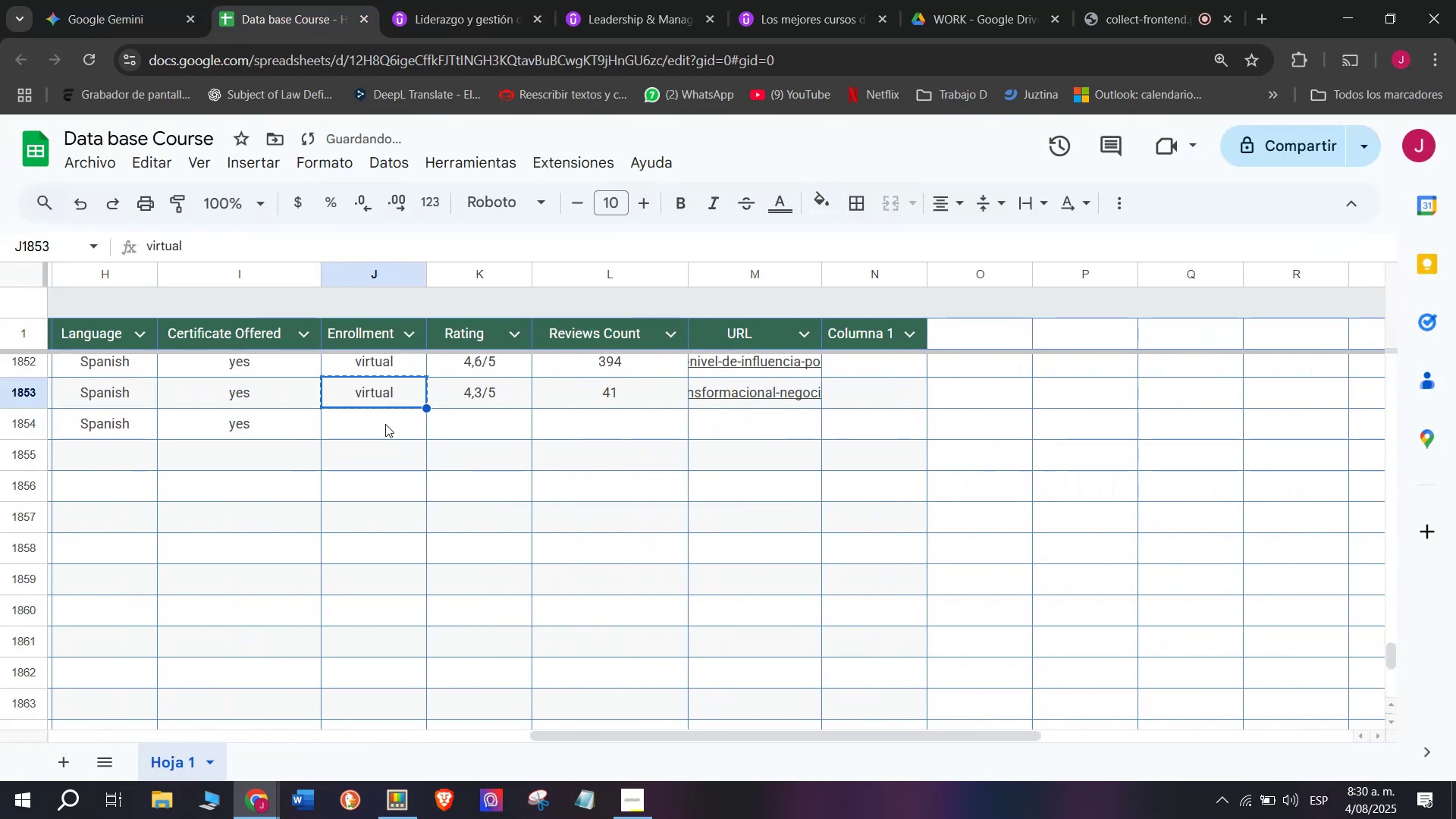 
triple_click([385, 424])
 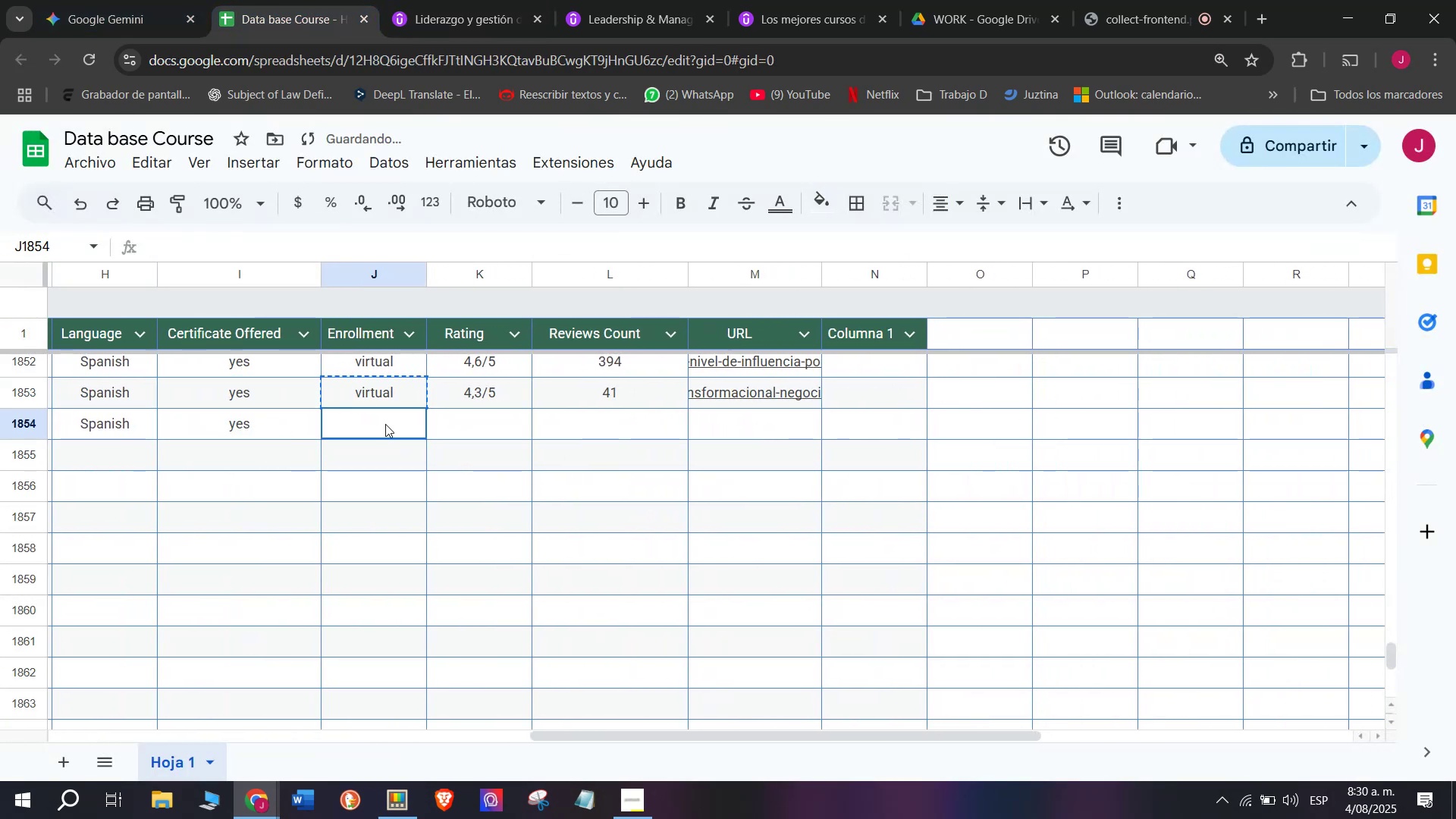 
key(Z)
 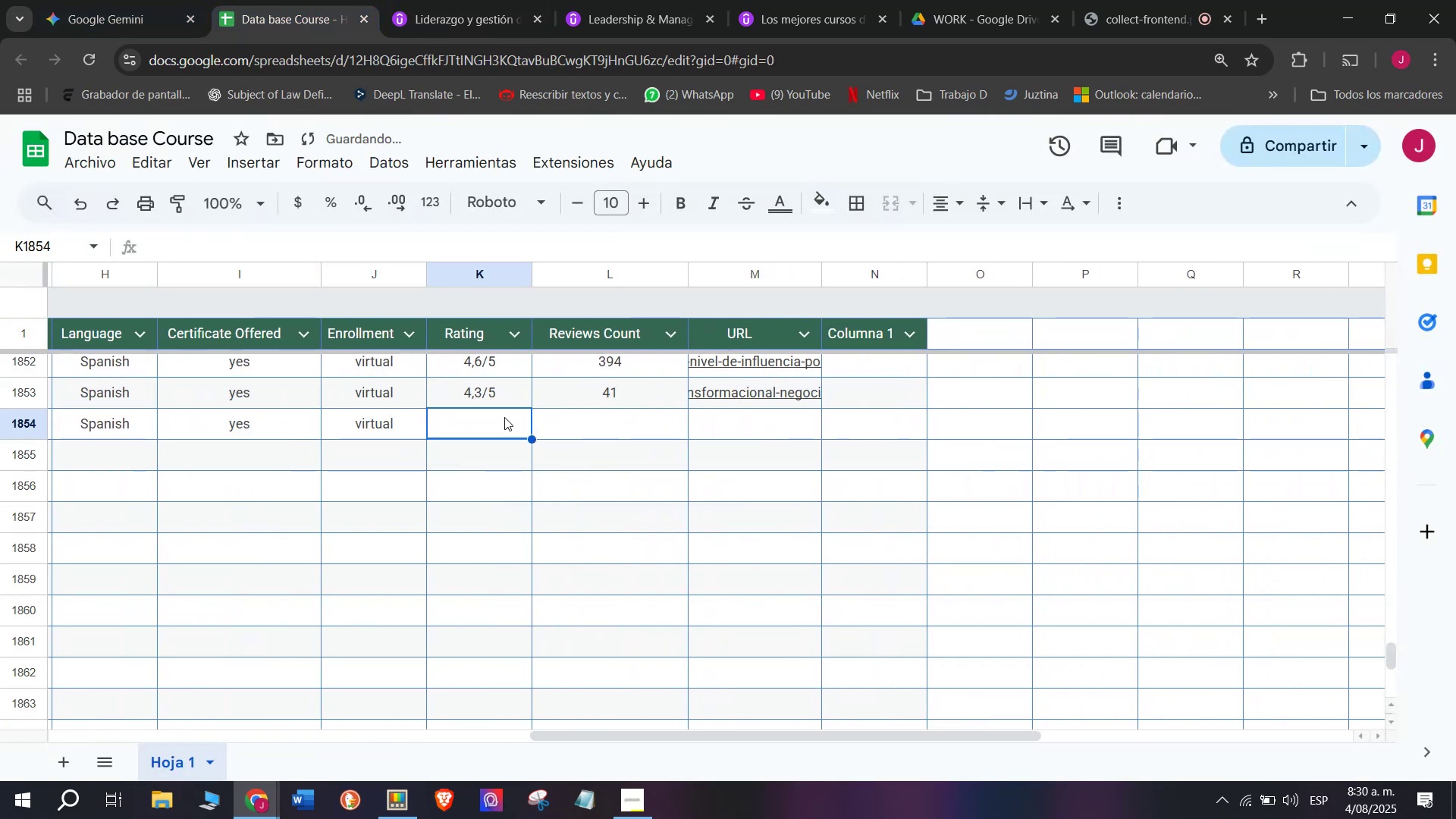 
key(Control+ControlLeft)
 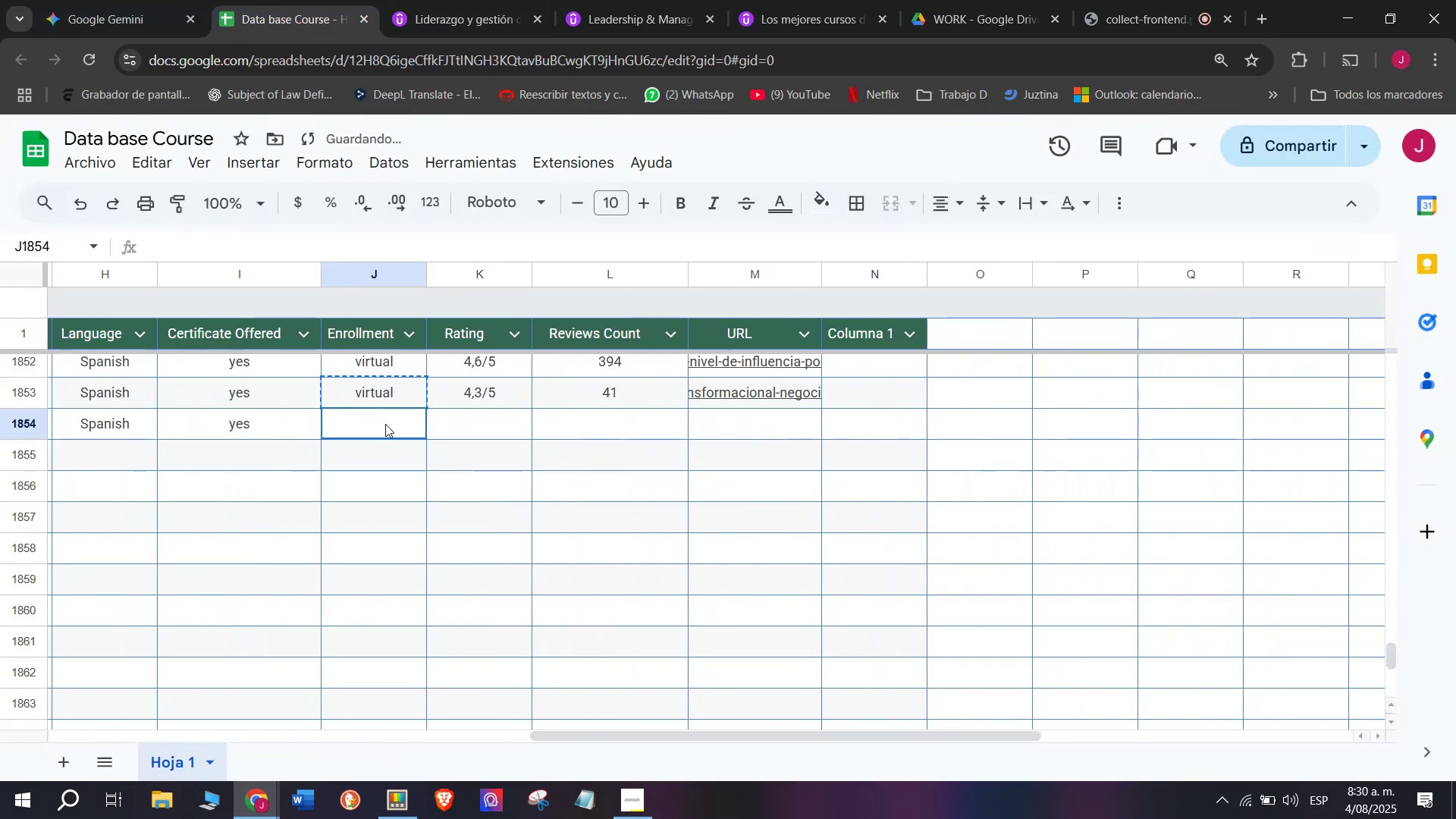 
key(Control+V)
 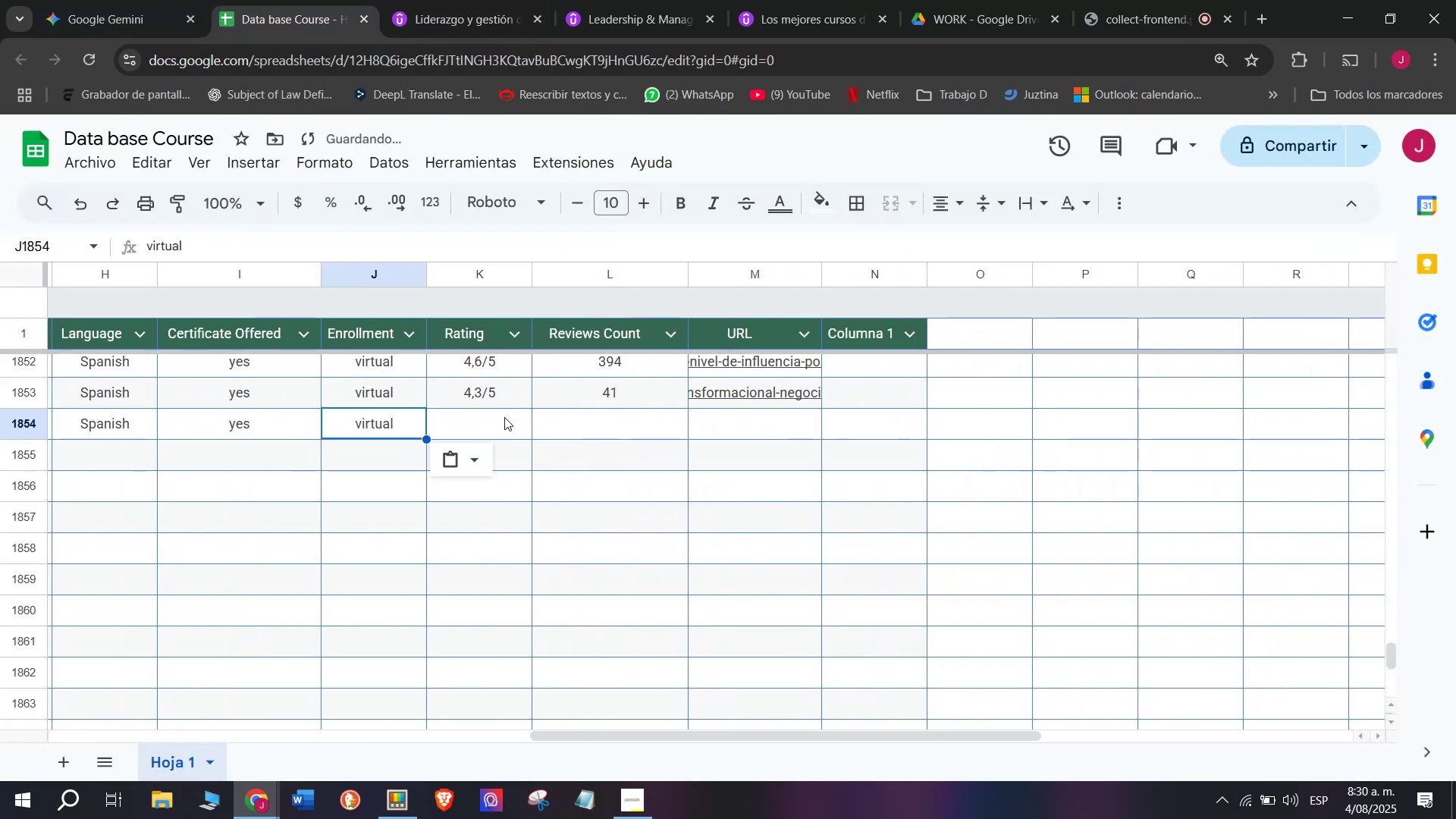 
triple_click([504, 417])
 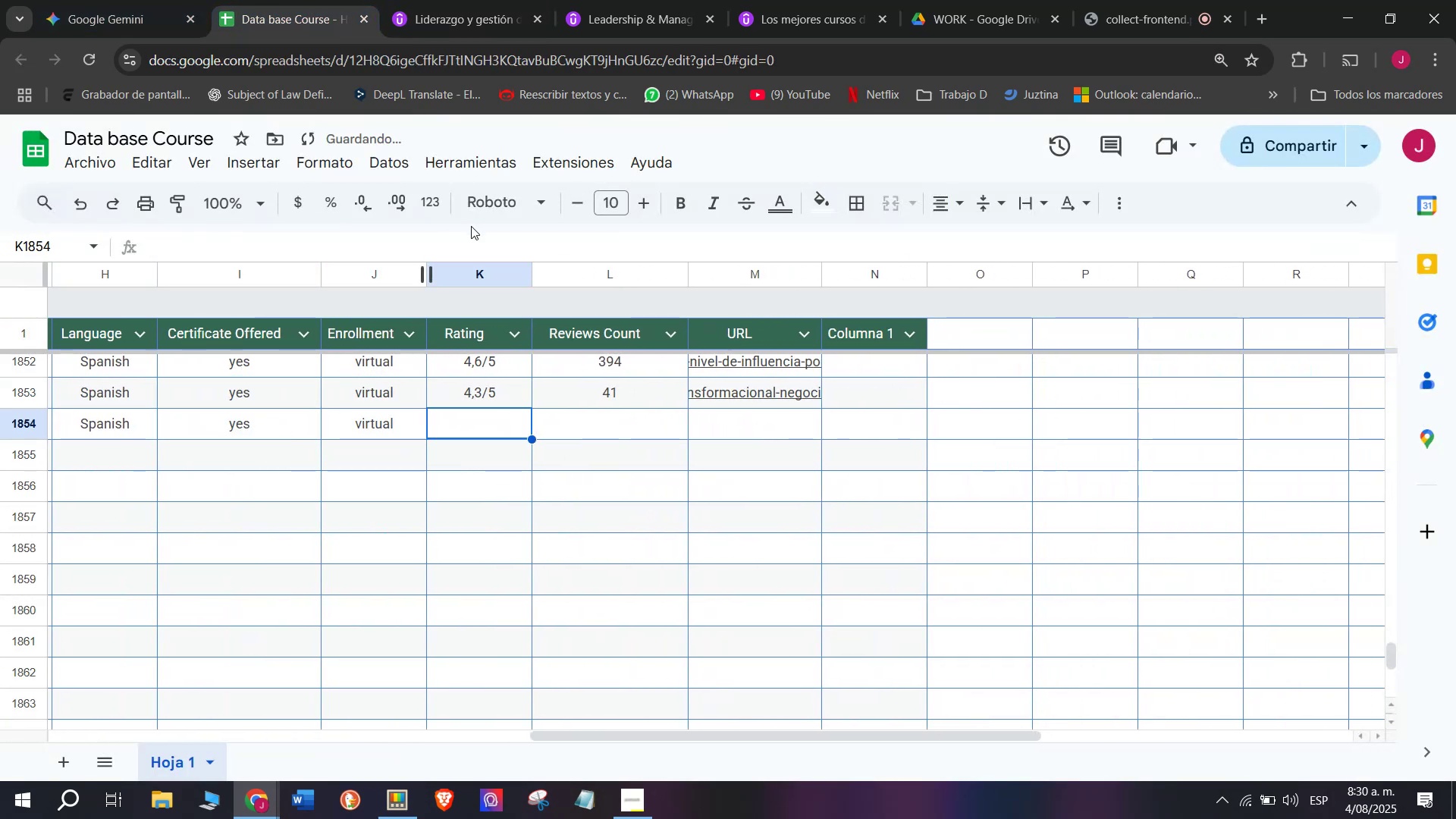 
left_click([431, 0])
 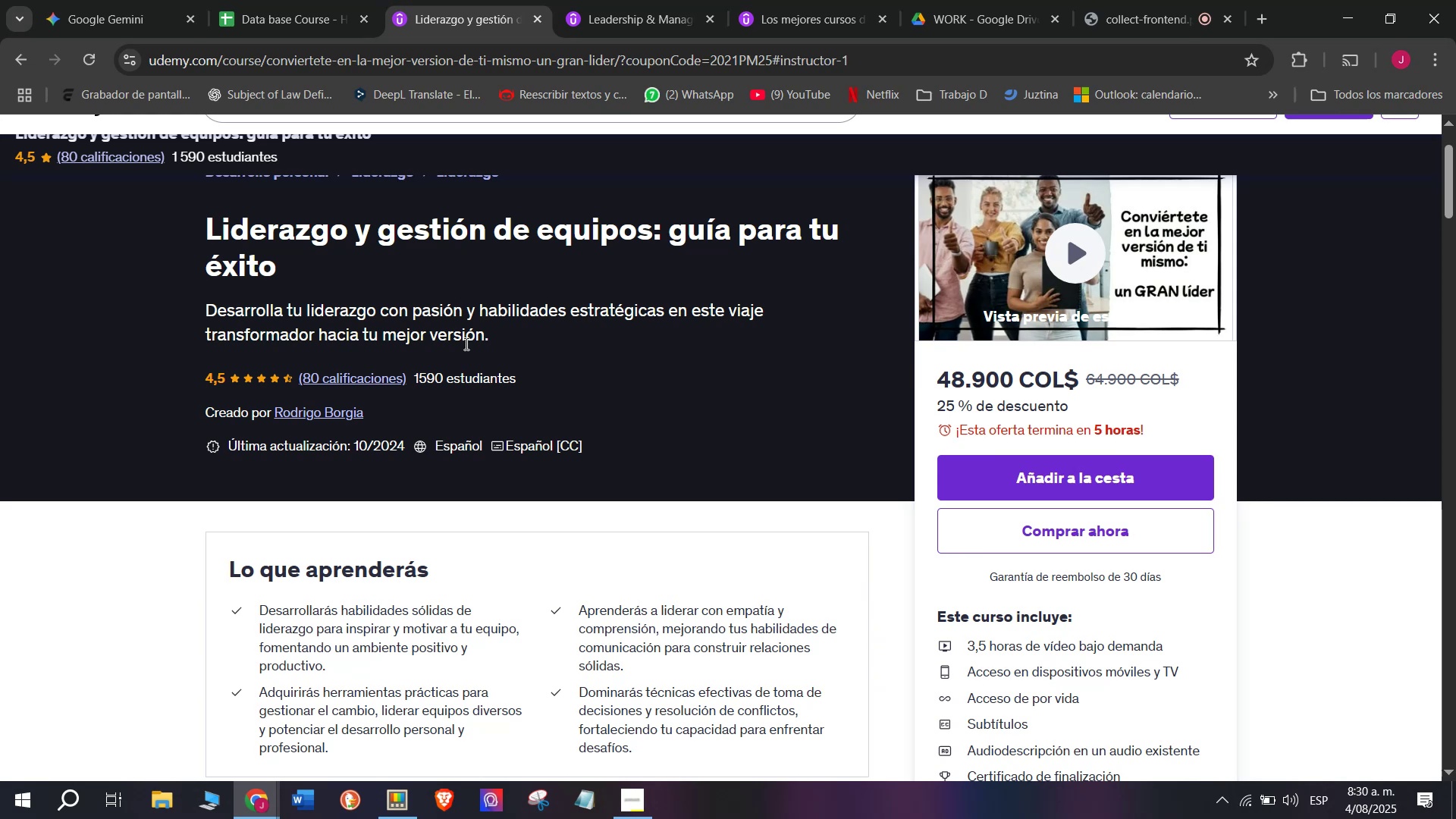 
wait(22.42)
 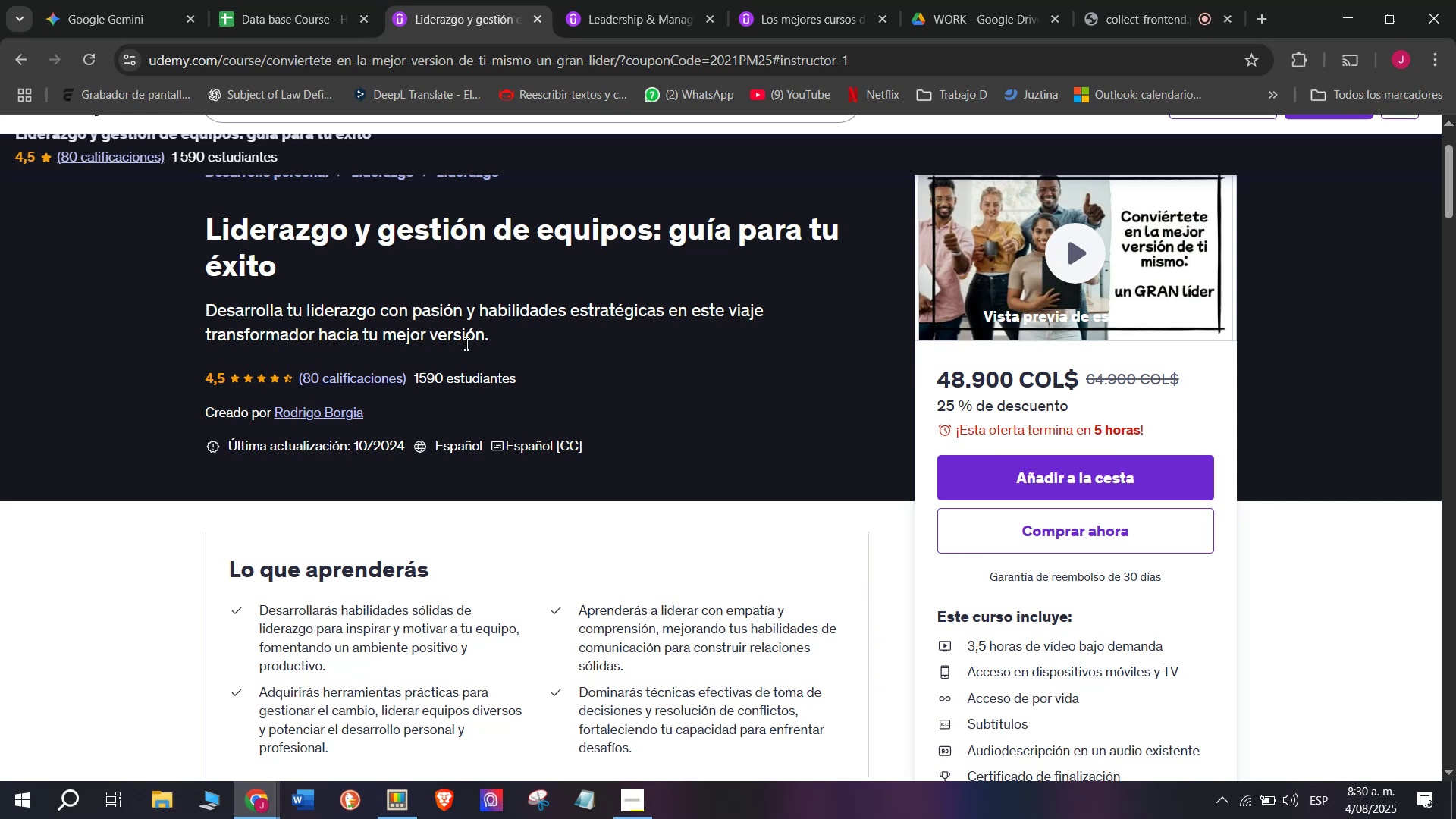 
left_click([342, 0])
 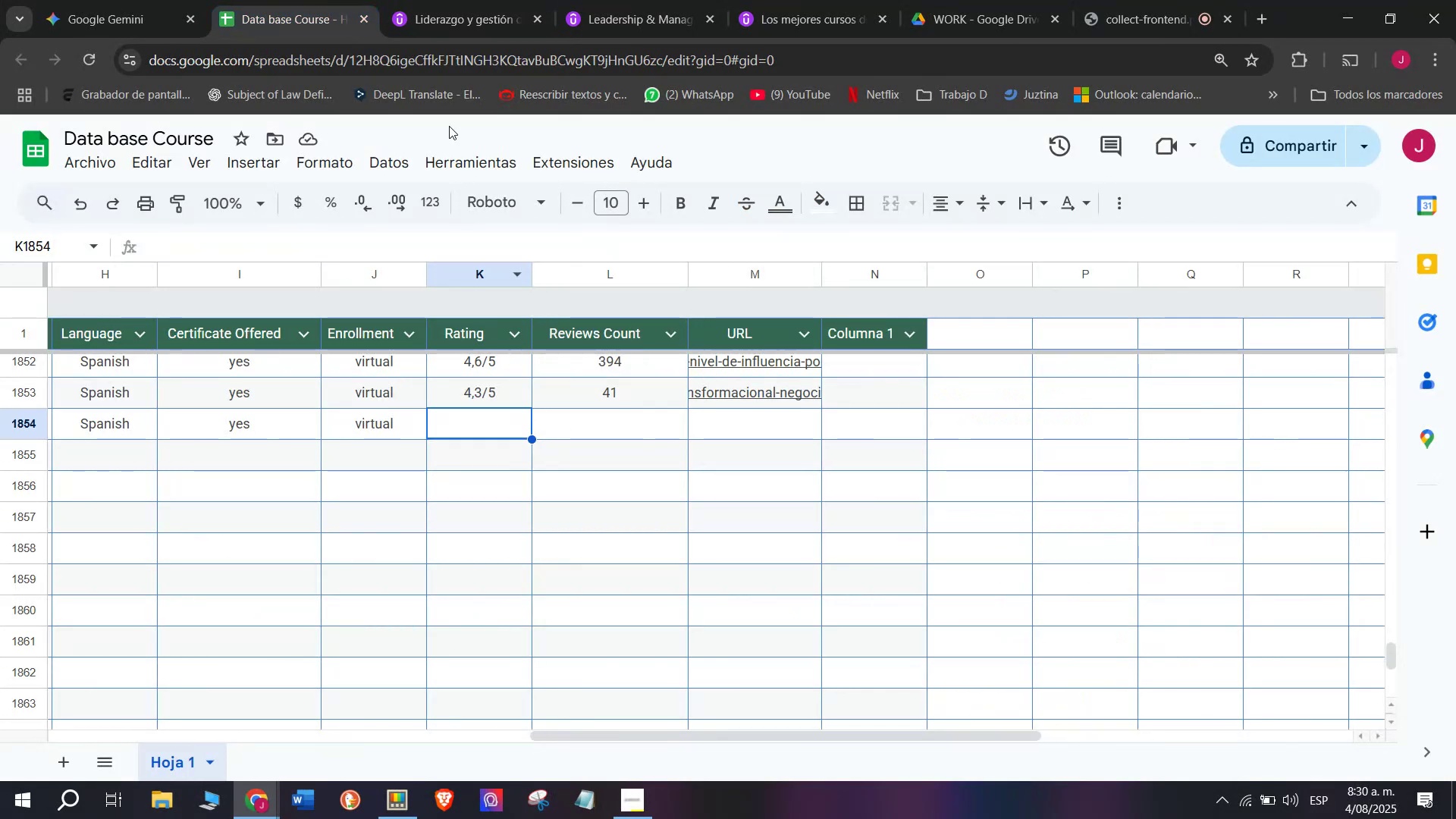 
left_click([466, 0])
 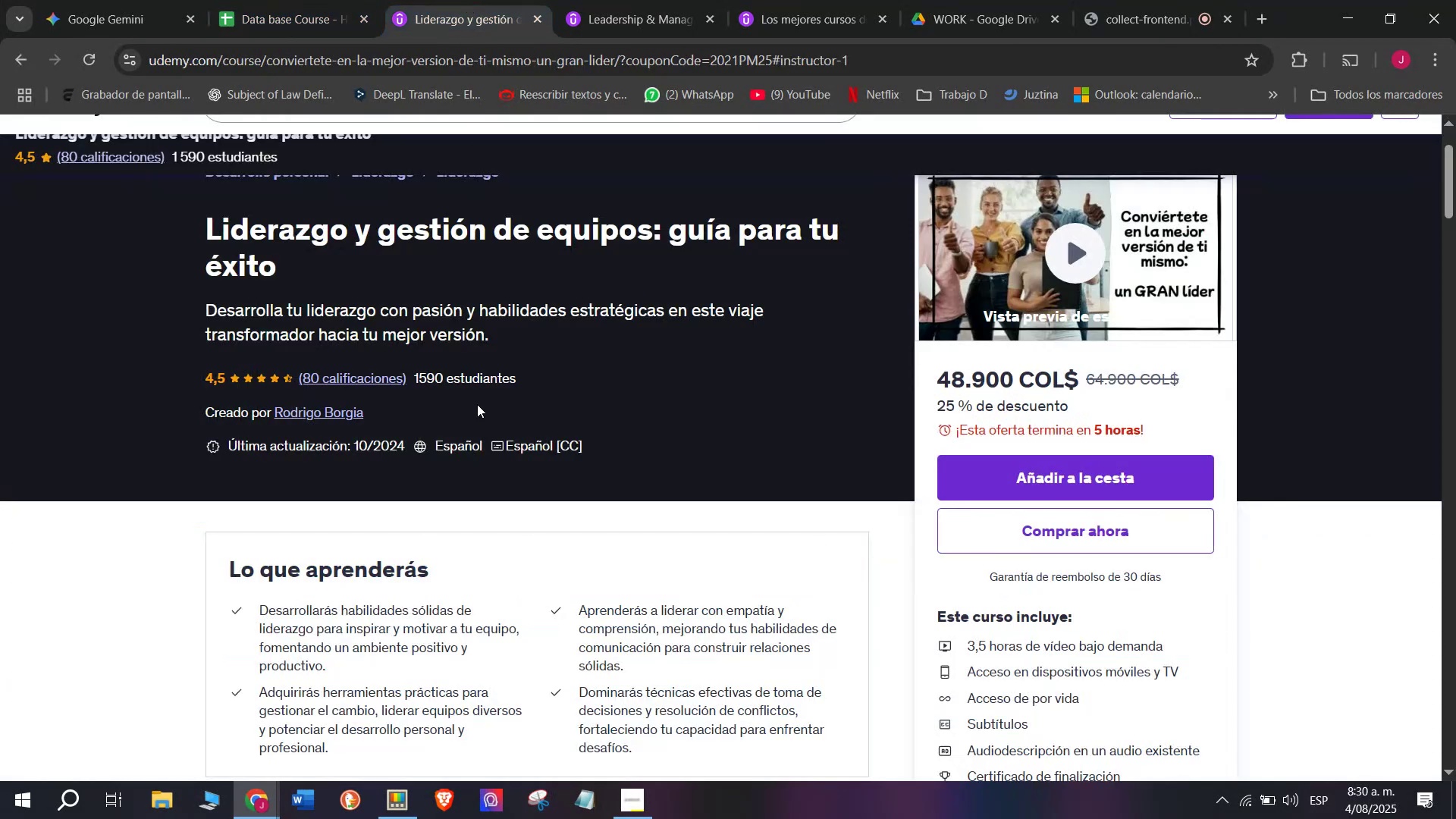 
scroll: coordinate [477, 438], scroll_direction: up, amount: 1.0
 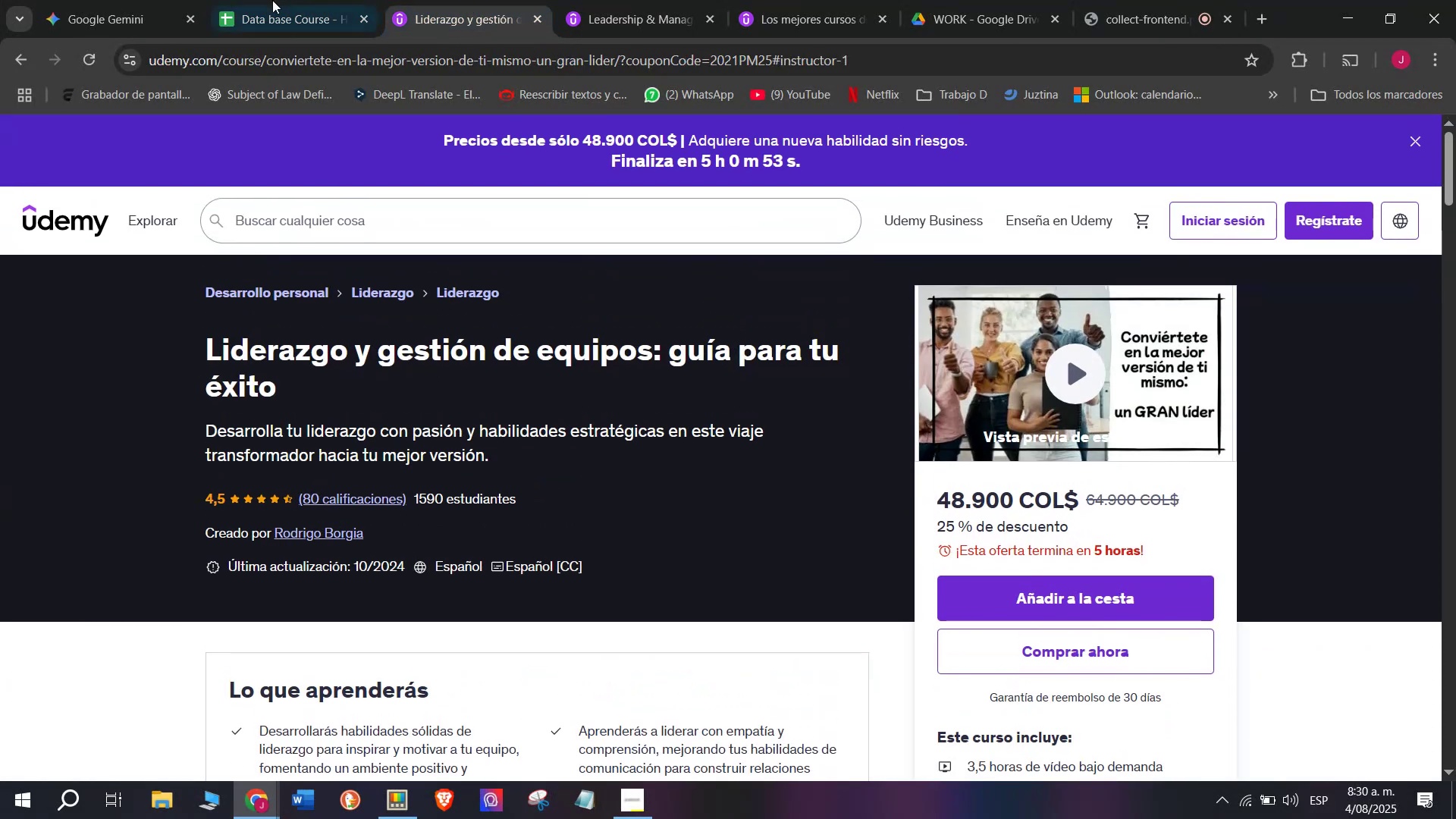 
left_click([271, 0])
 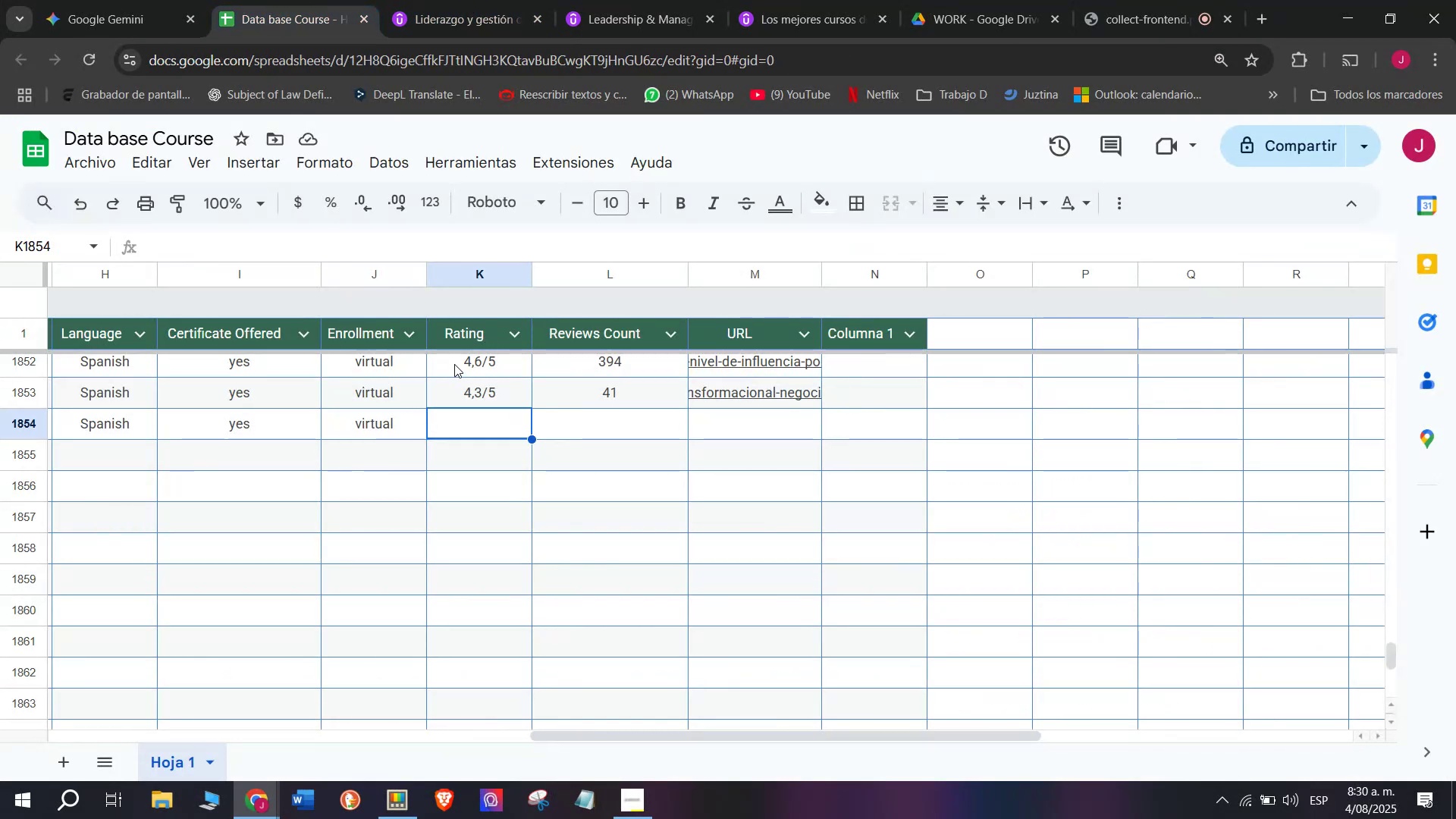 
left_click([454, 362])
 